 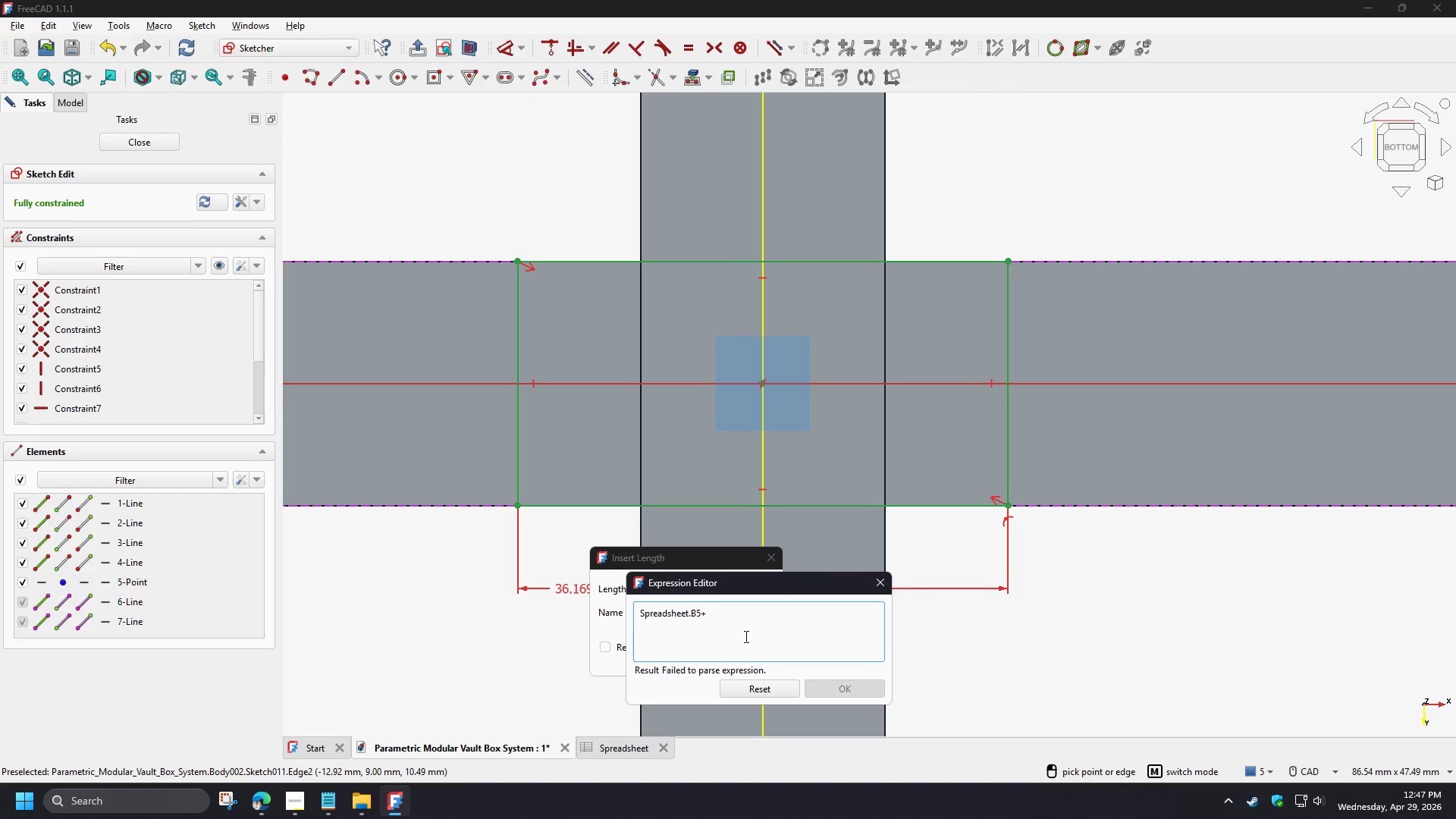 
key(NumpadDecimal)
 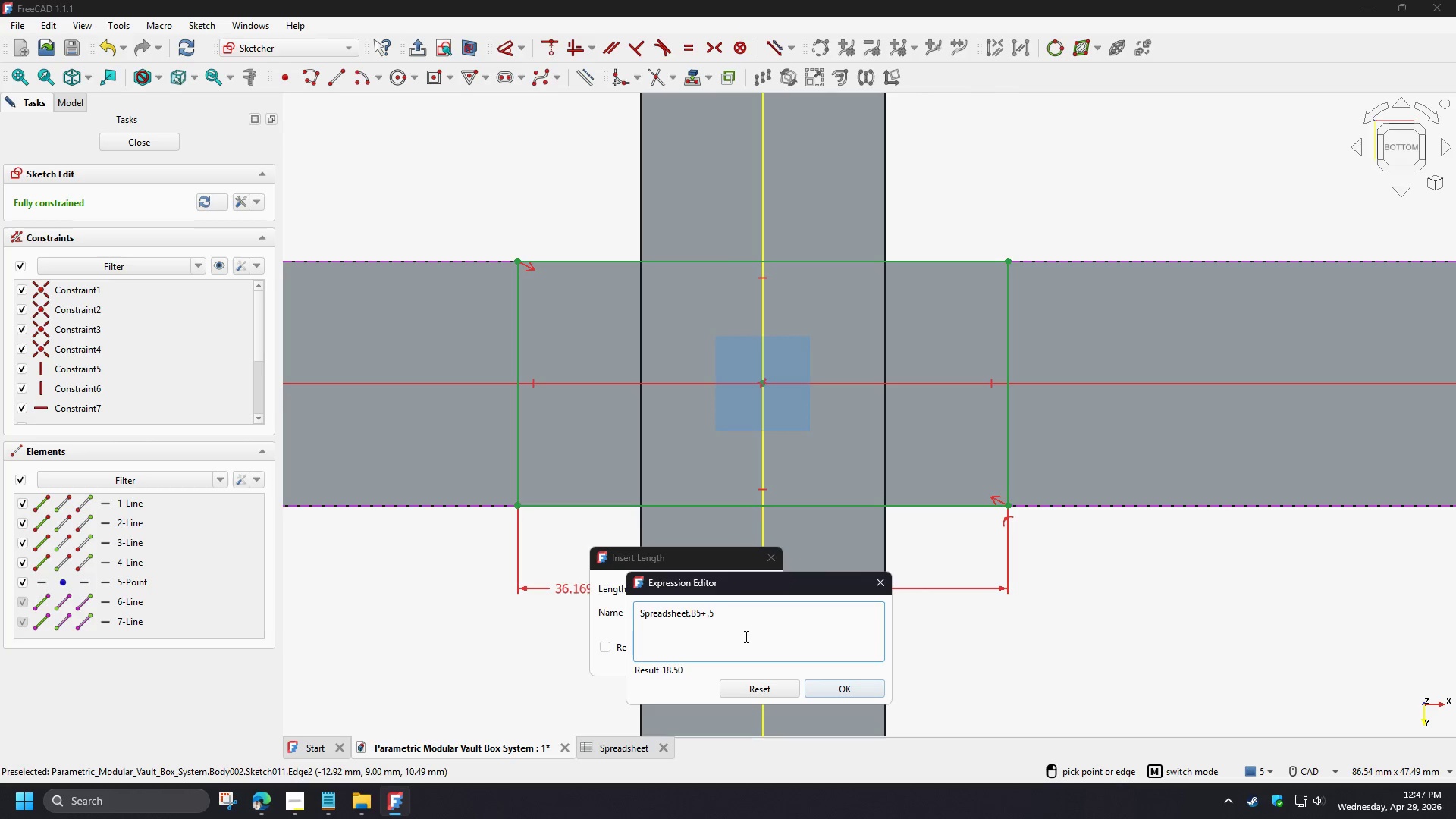 
key(Numpad5)
 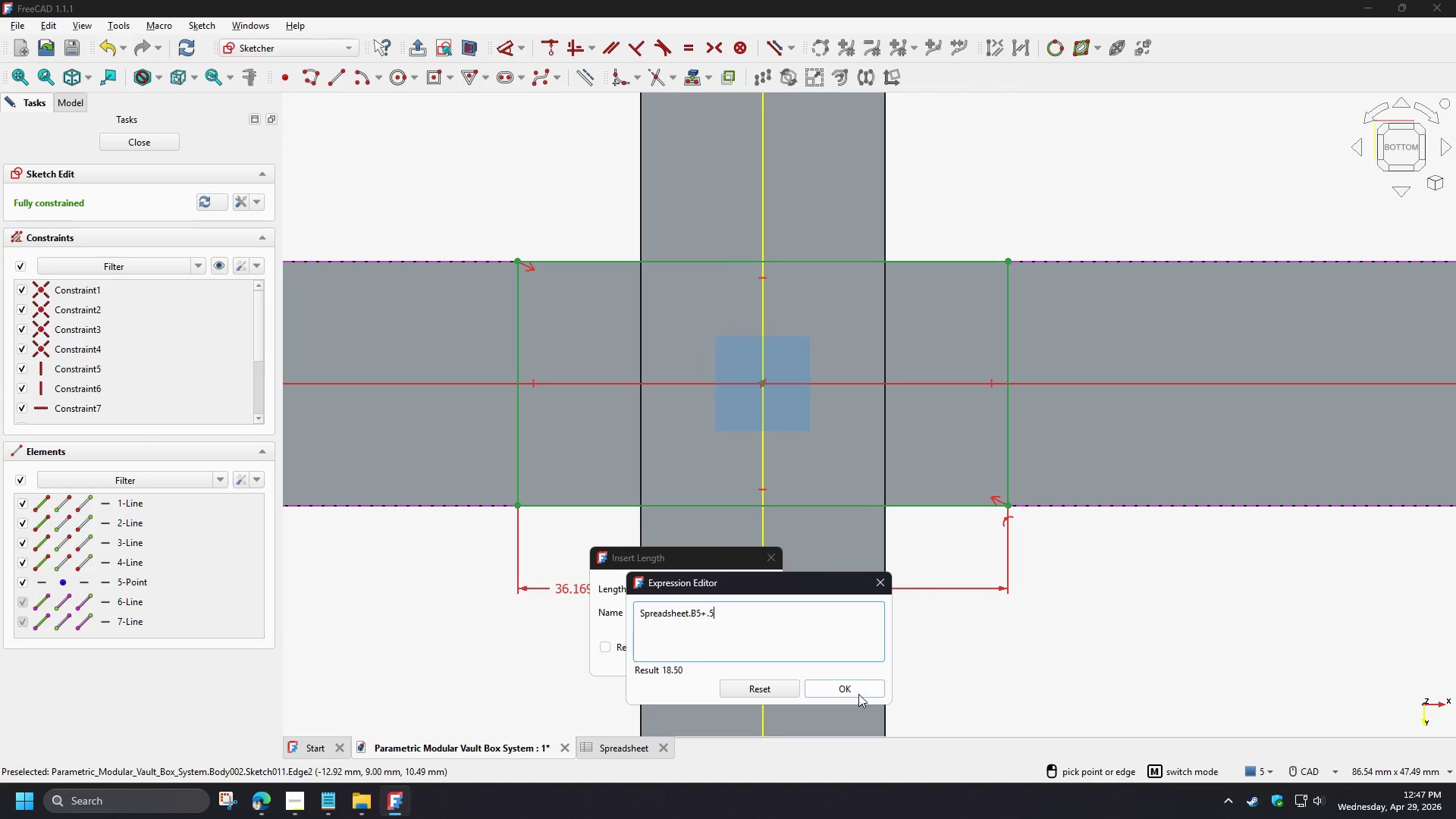 
left_click([858, 694])
 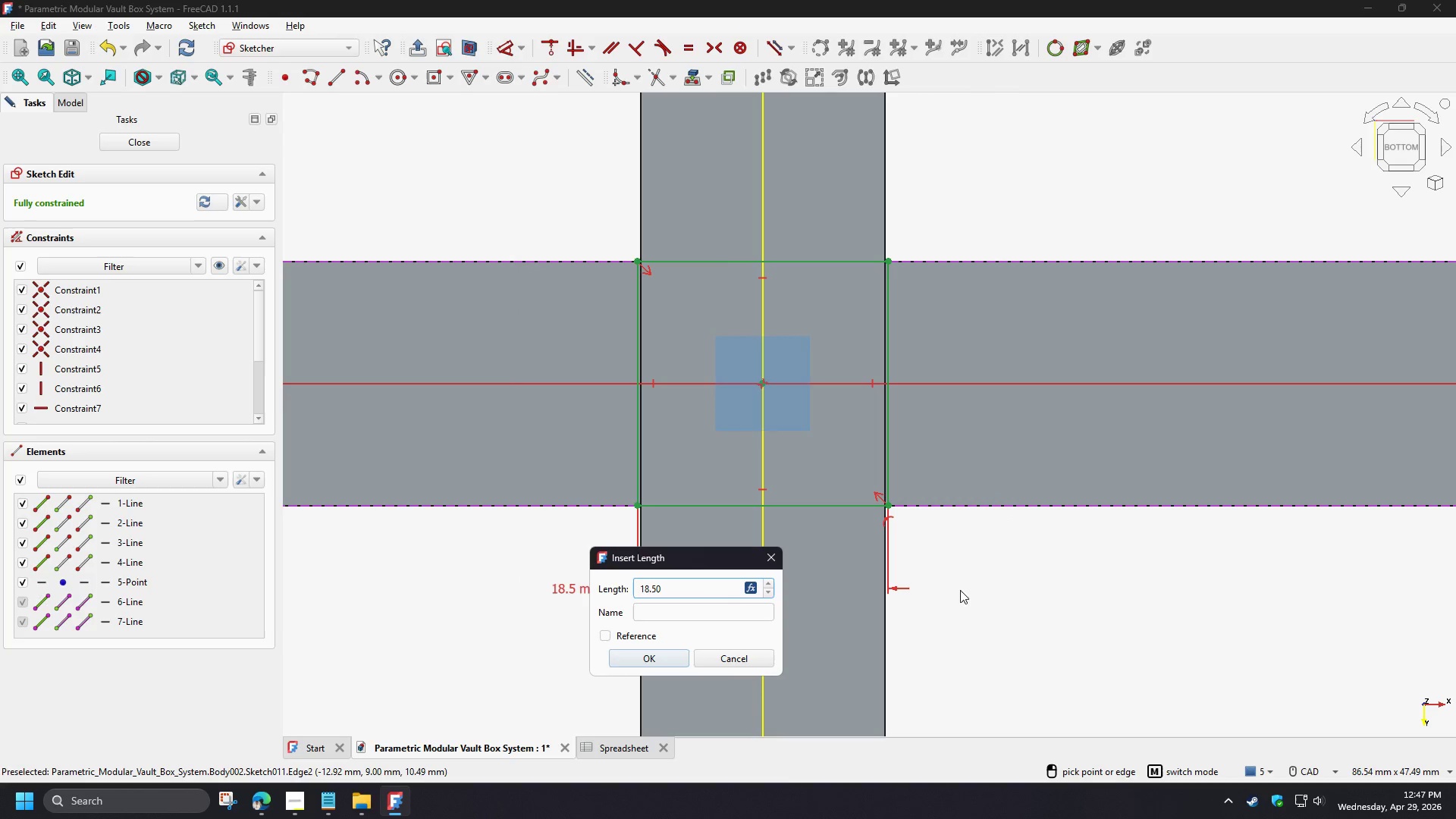 
wait(9.74)
 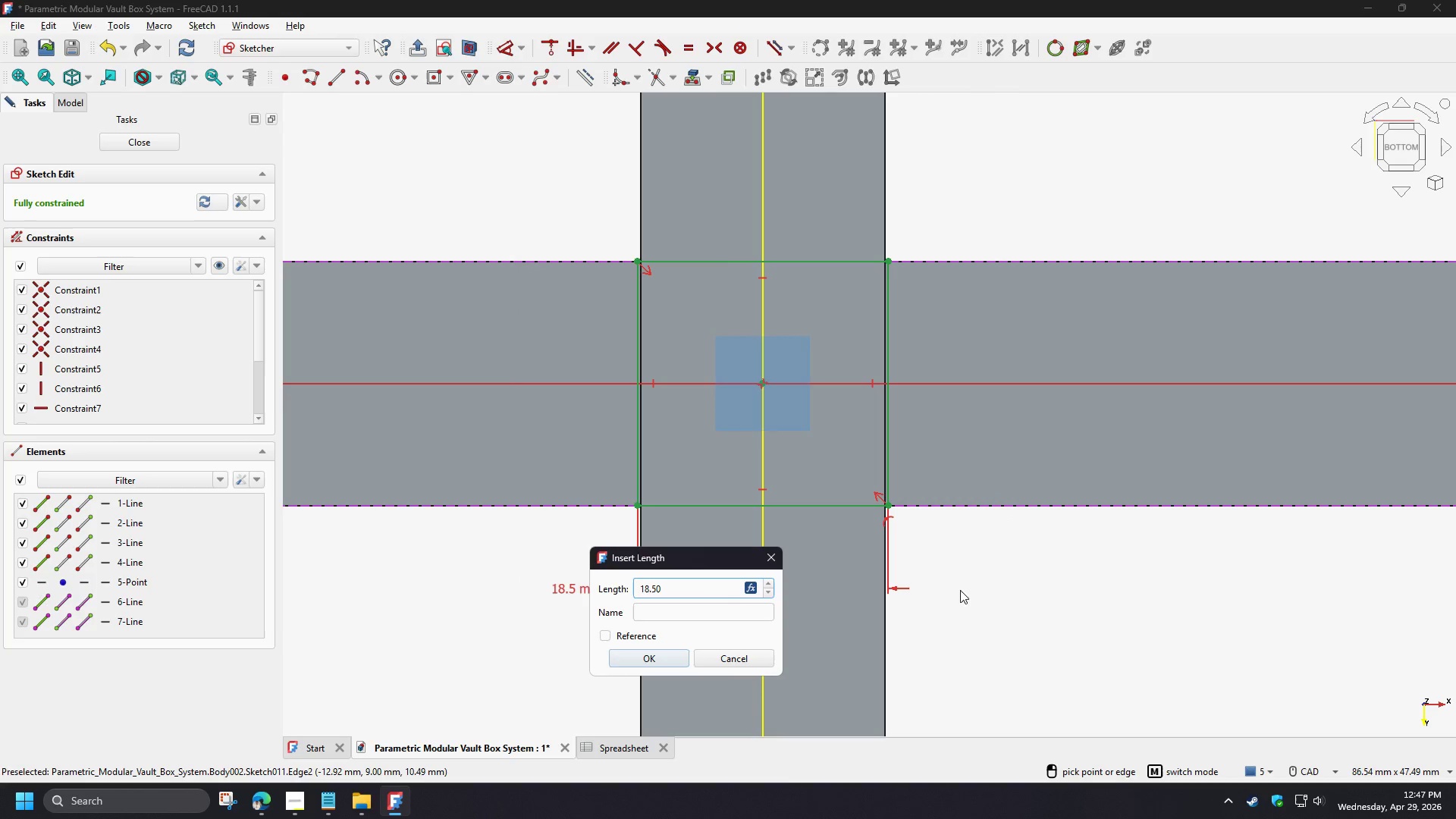 
left_click([666, 662])
 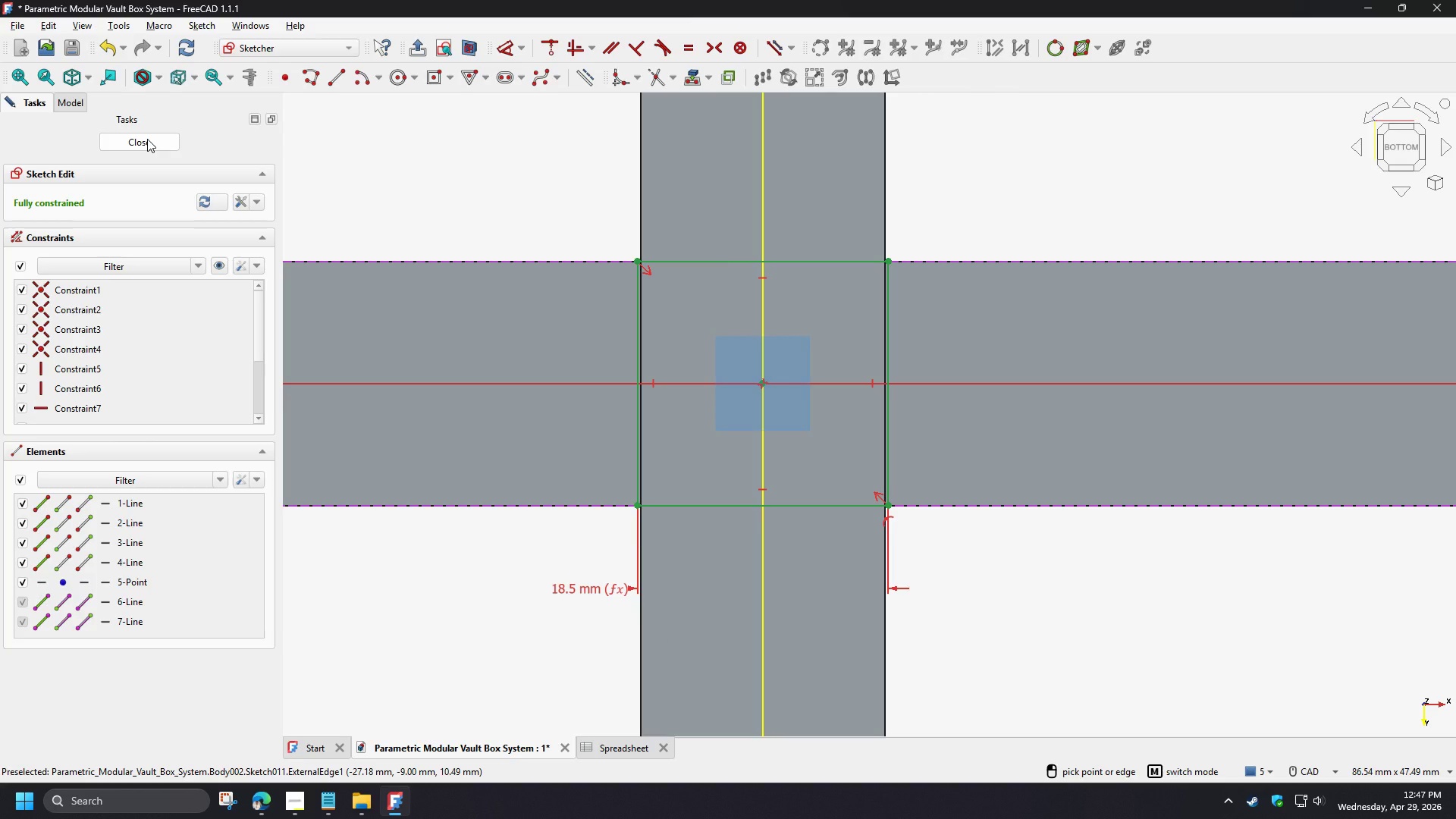 
wait(12.94)
 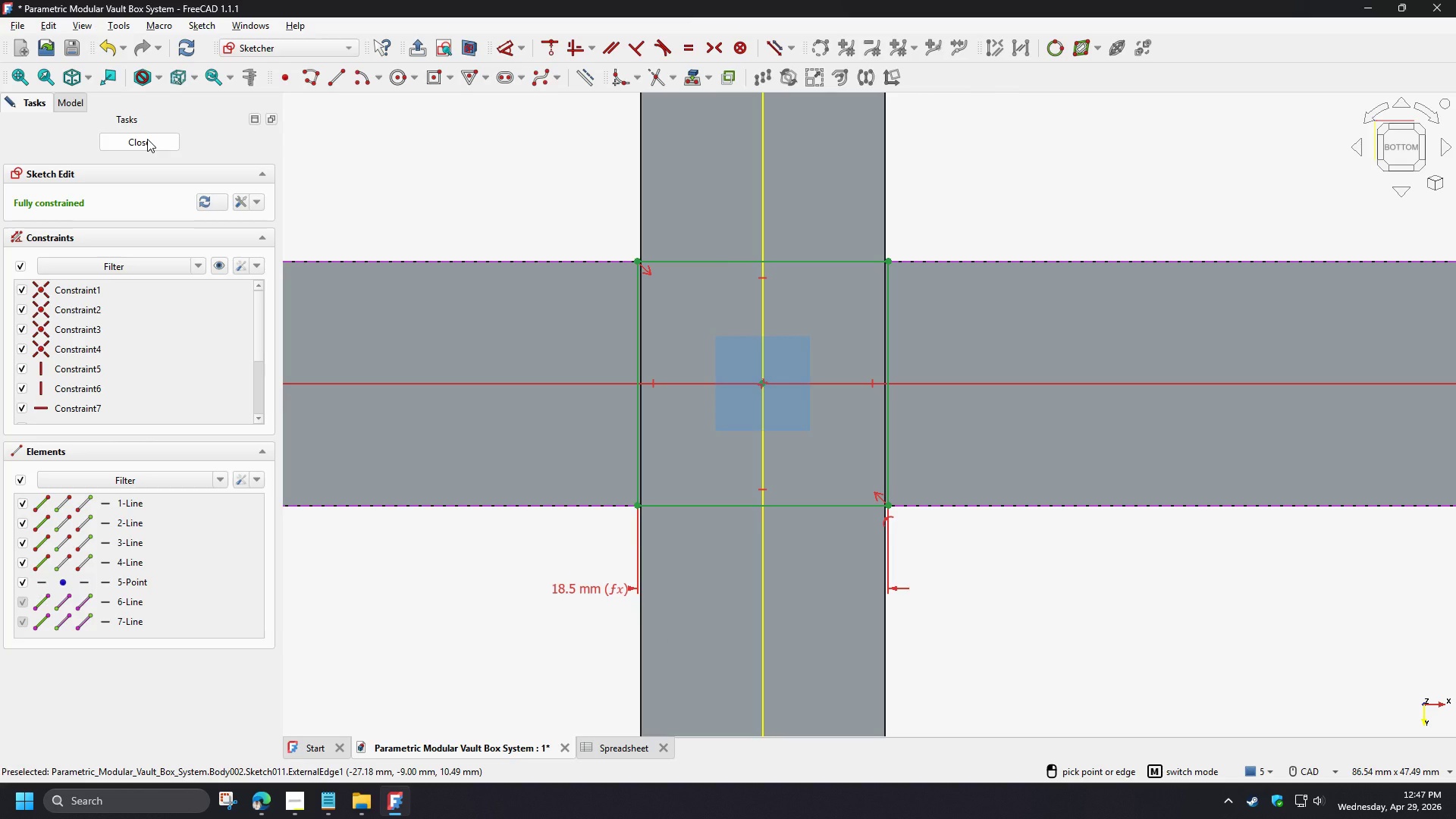 
left_click([147, 139])
 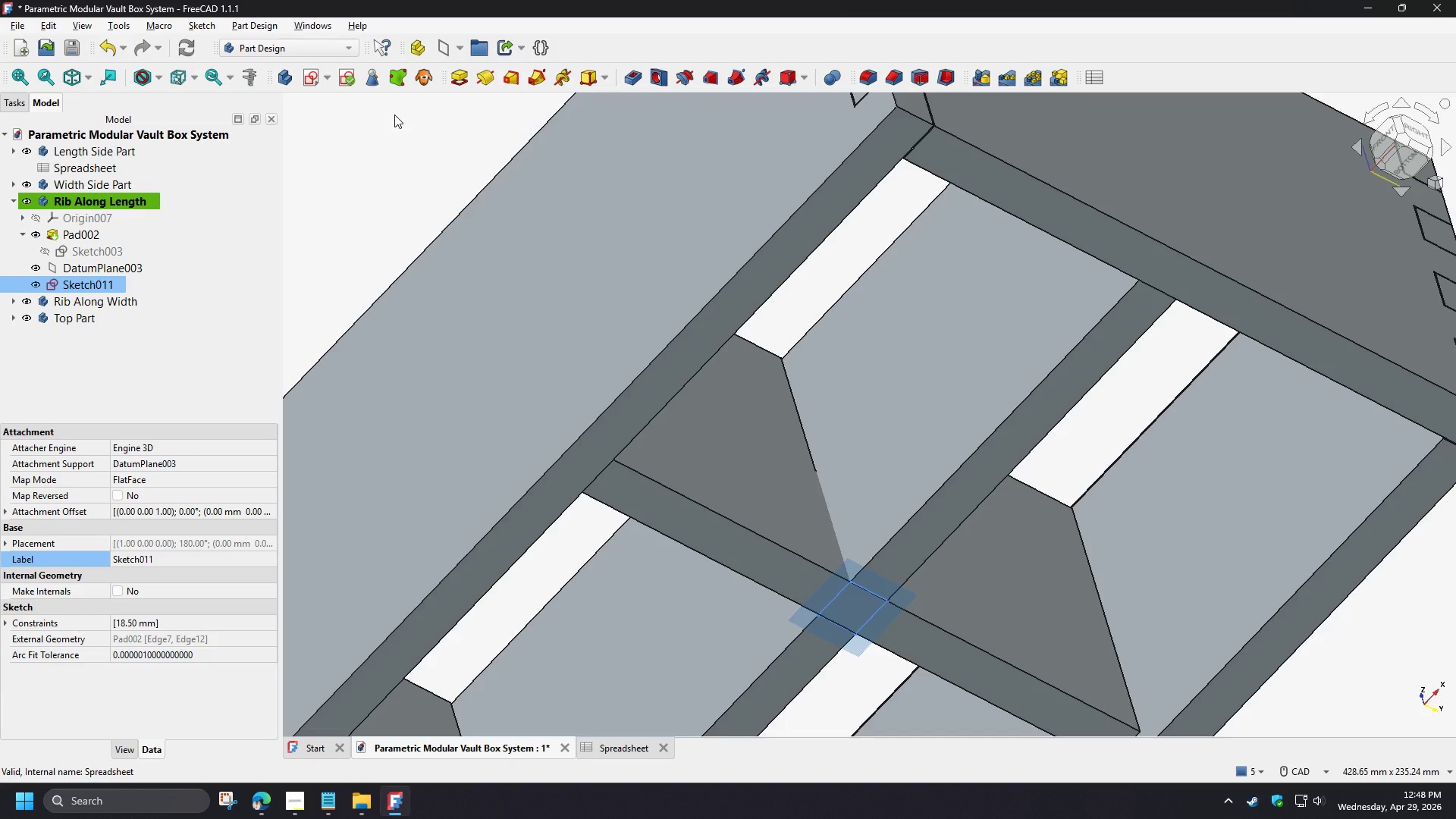 
left_click([630, 80])
 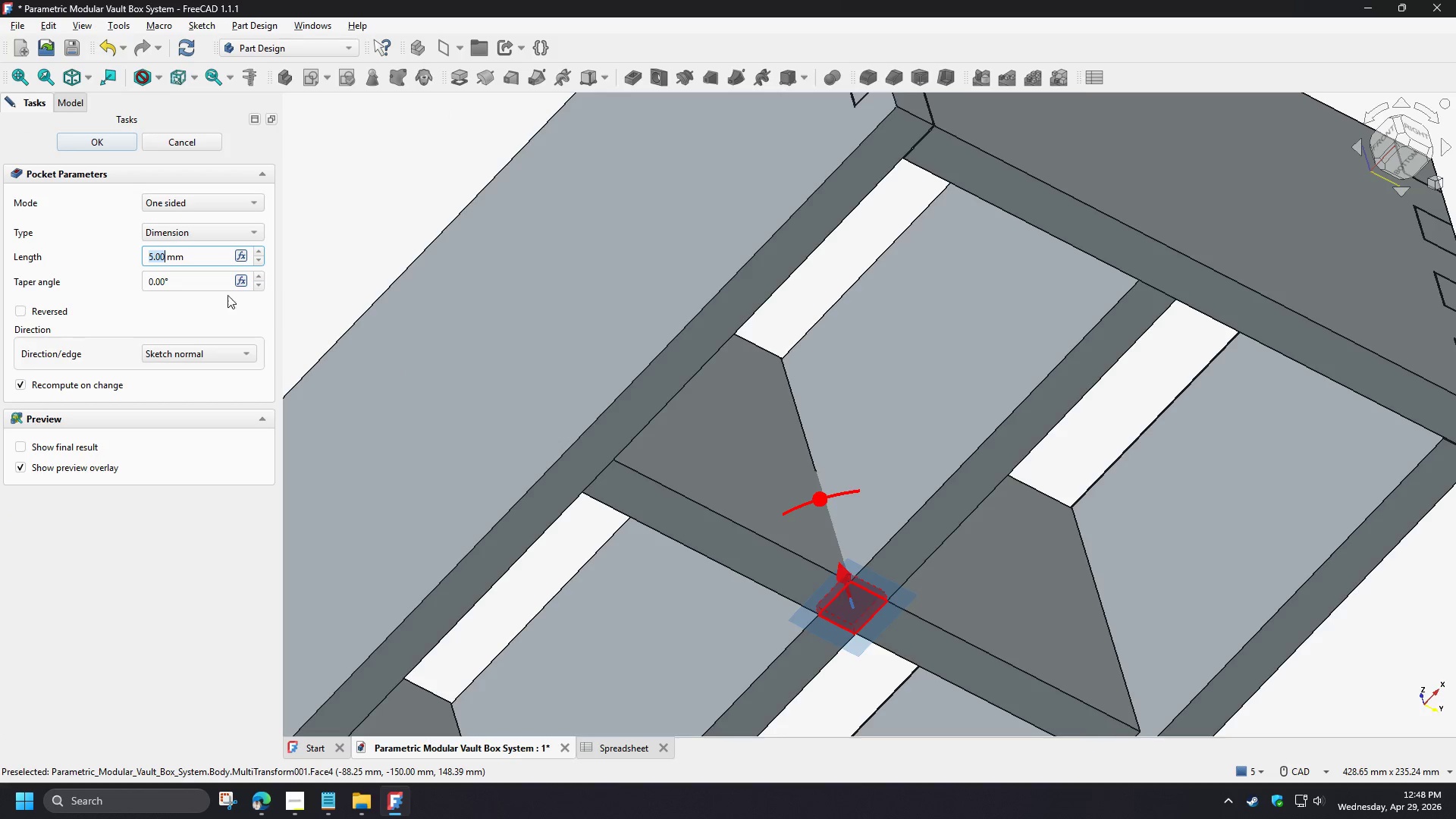 
left_click([240, 259])
 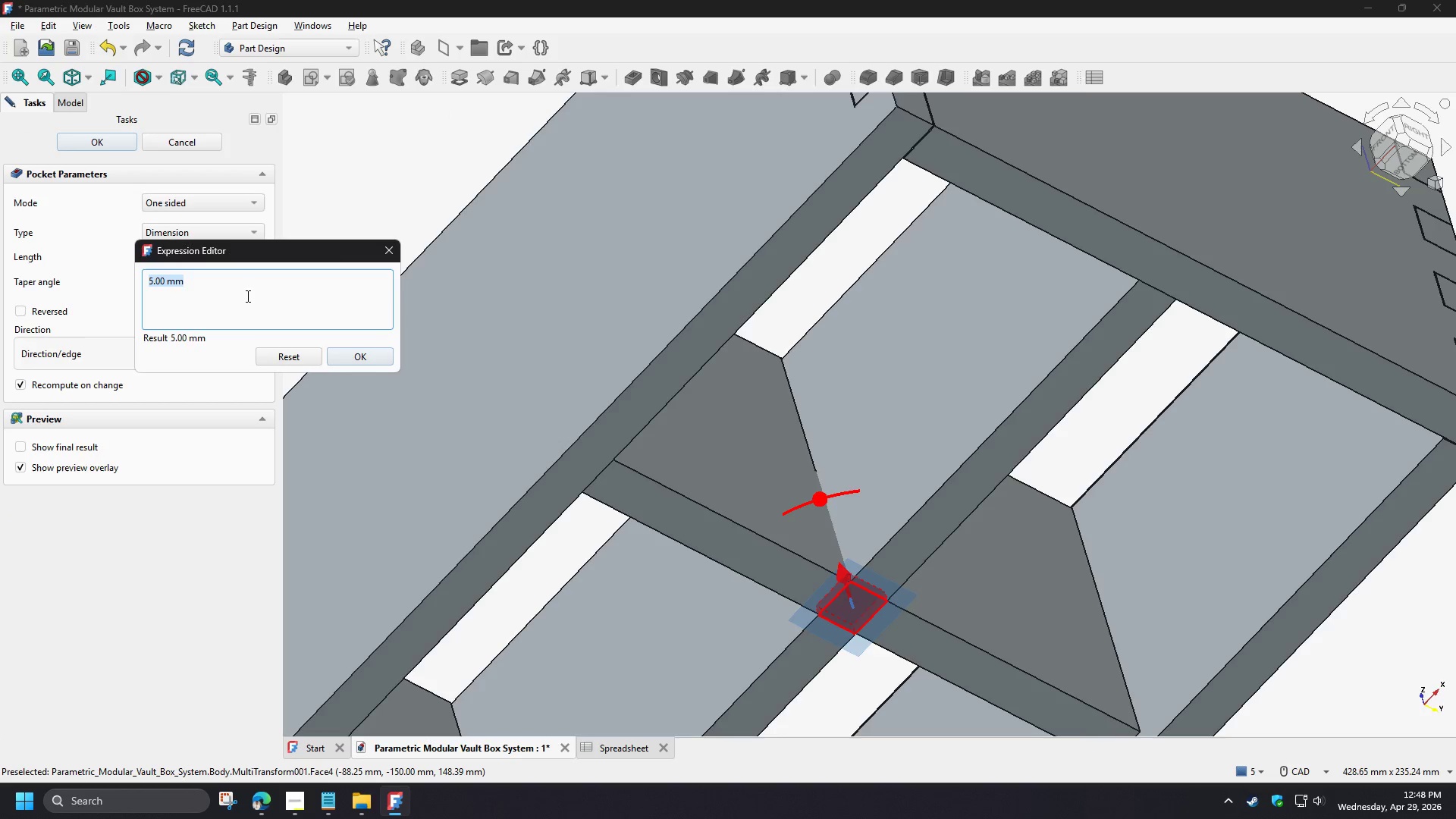 
key(Control+V)
 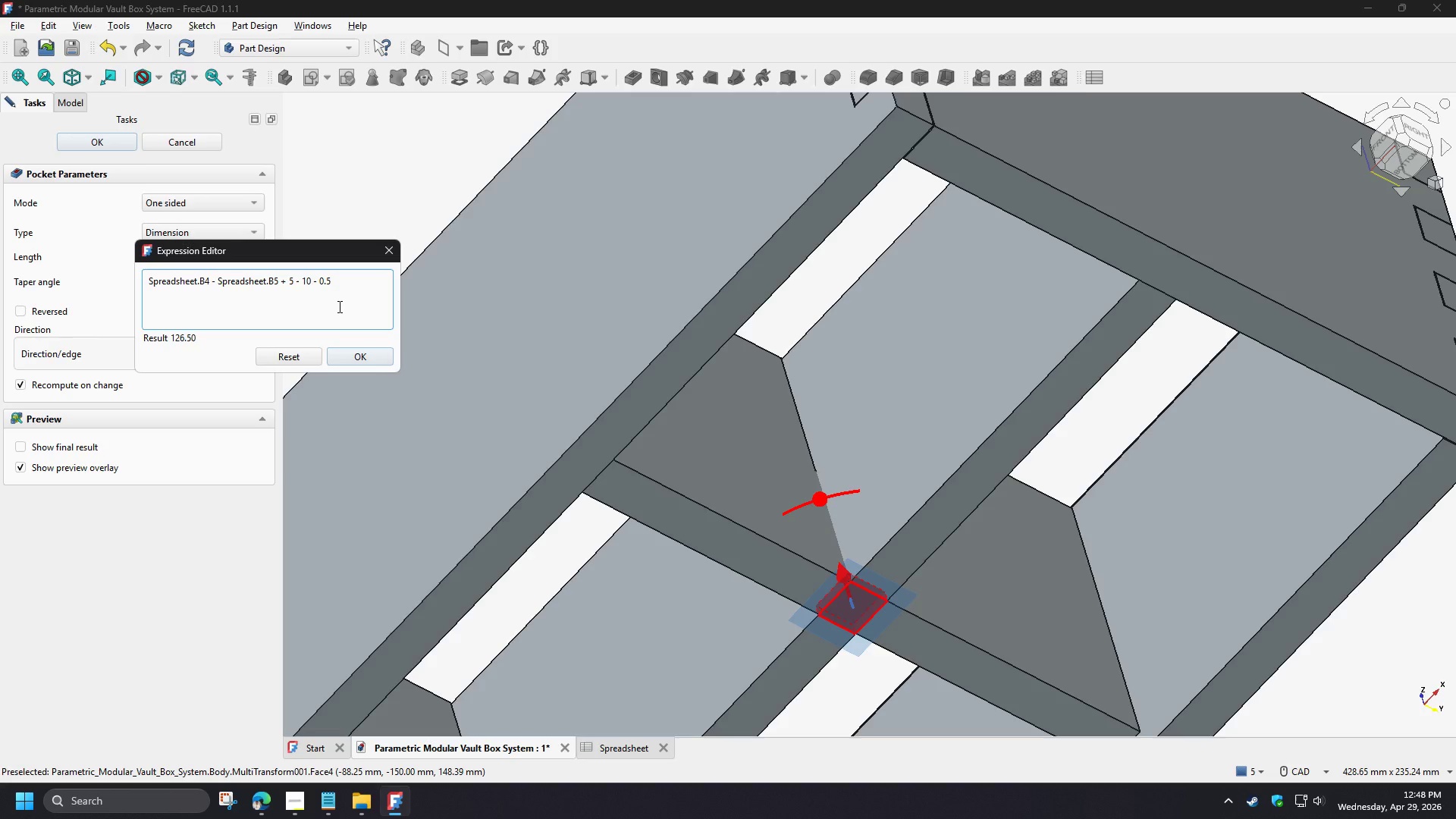 
wait(10.86)
 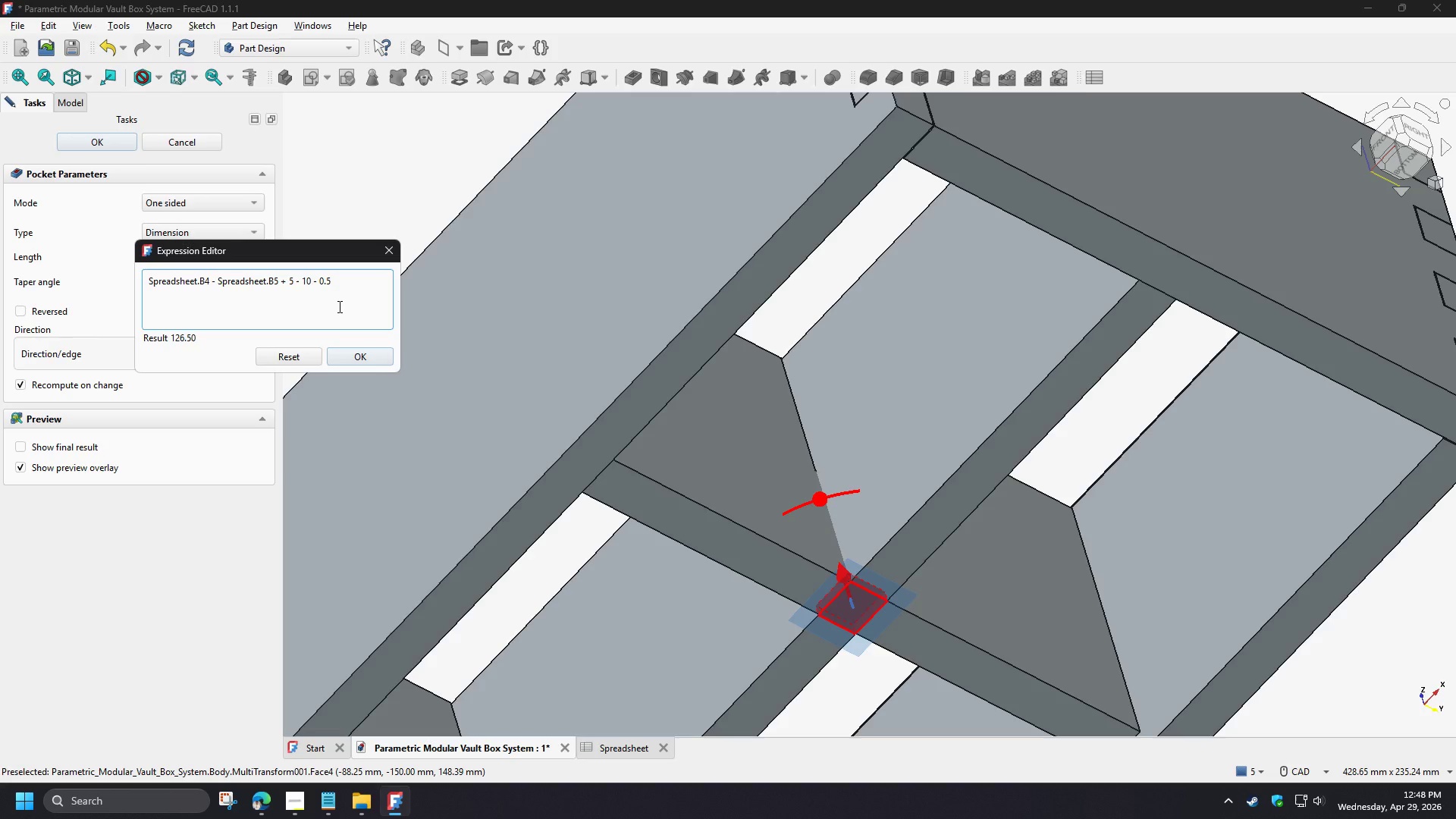 
key(Shift+ShiftRight)
 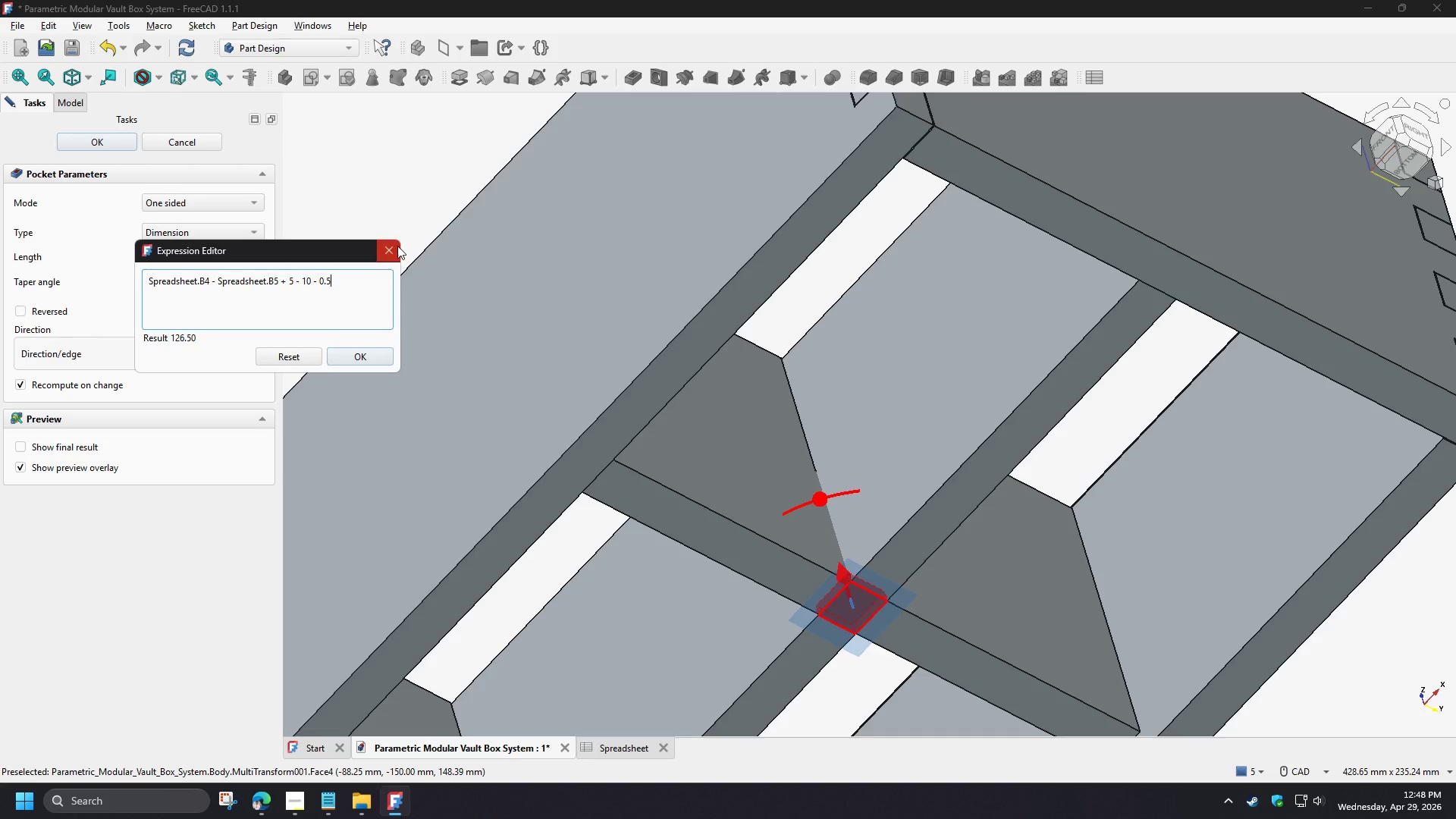 
left_click([392, 249])
 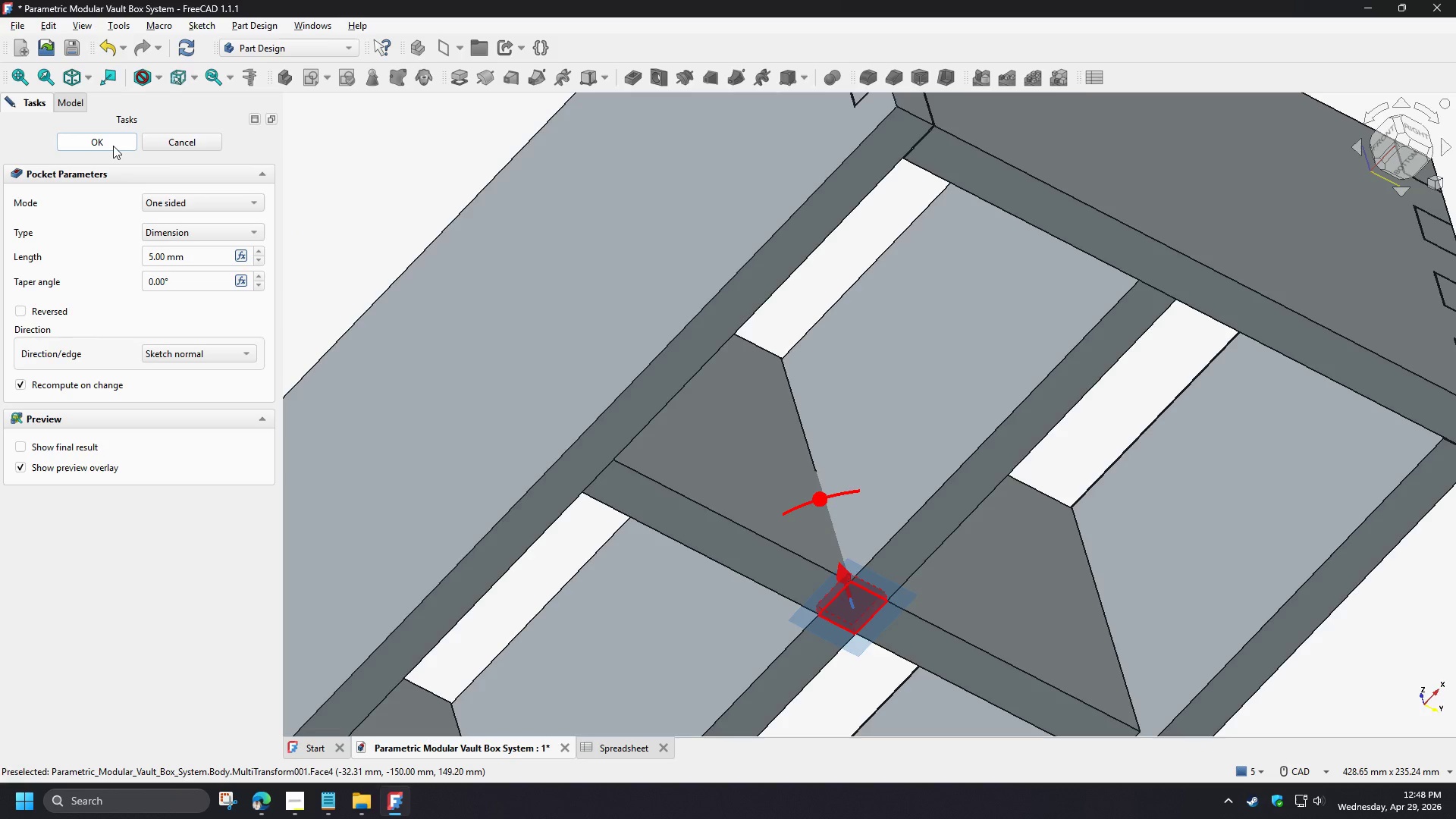 
left_click([113, 145])
 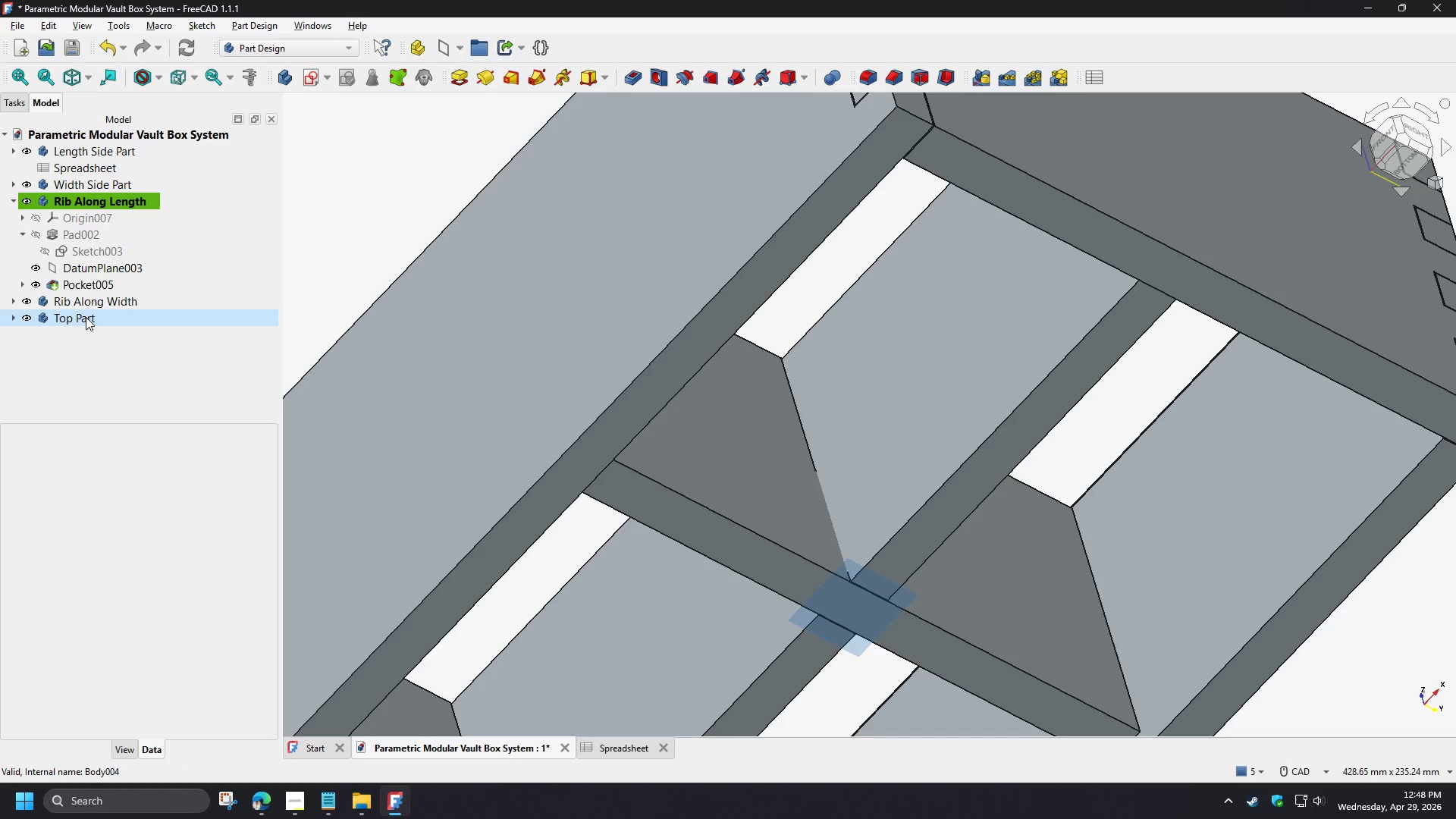 
left_click([13, 301])
 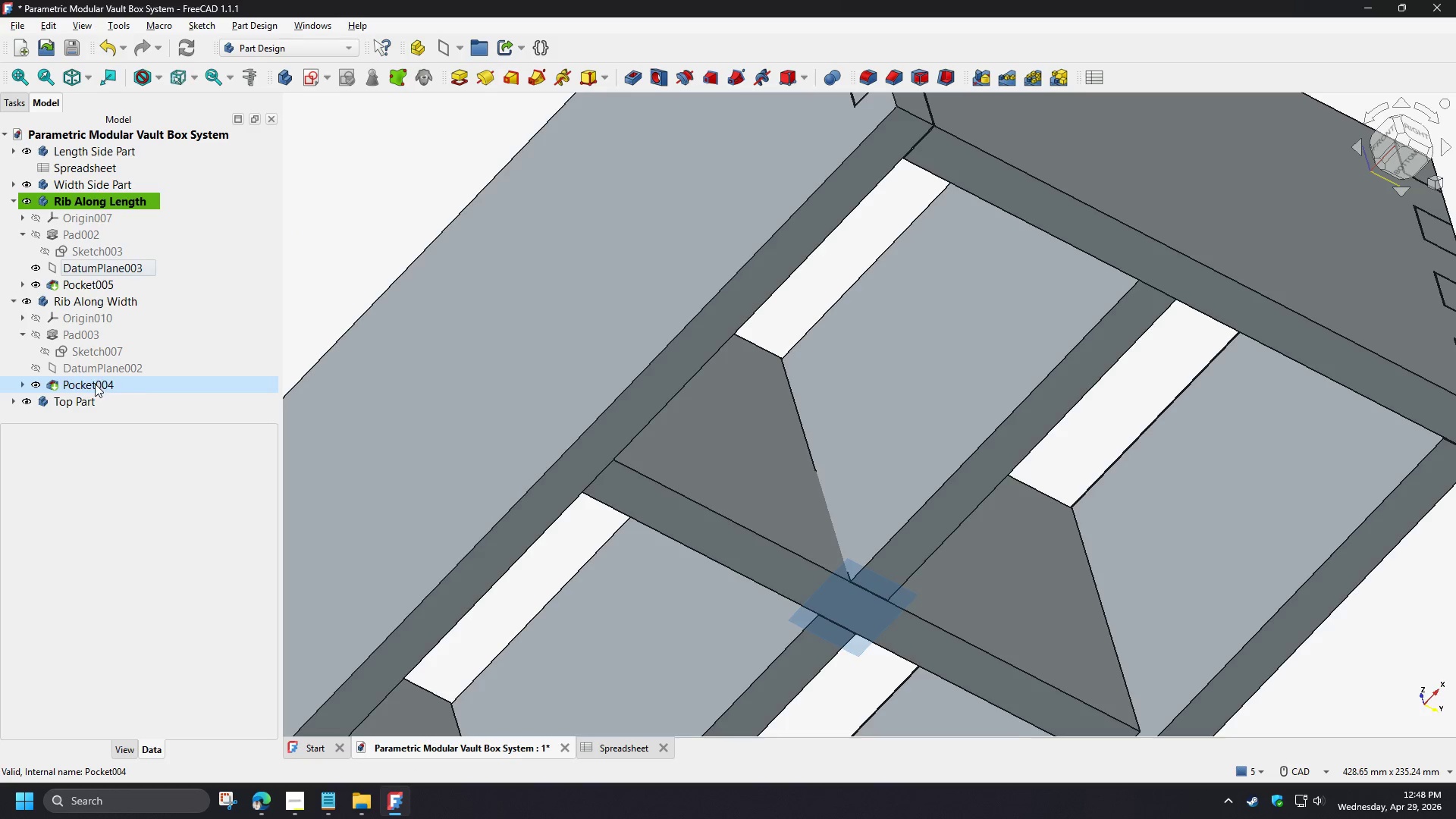 
double_click([95, 384])
 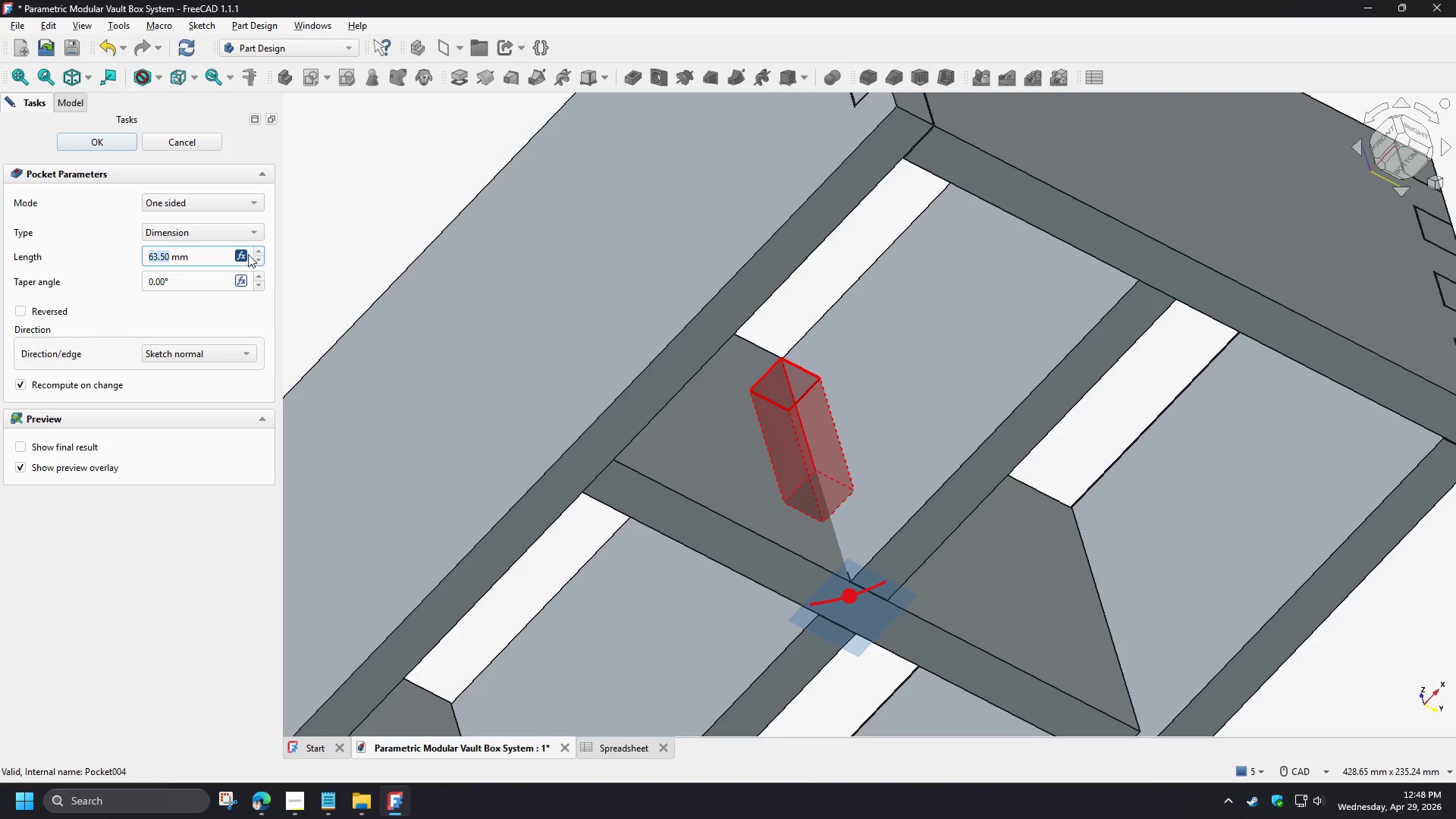 
left_click([240, 259])
 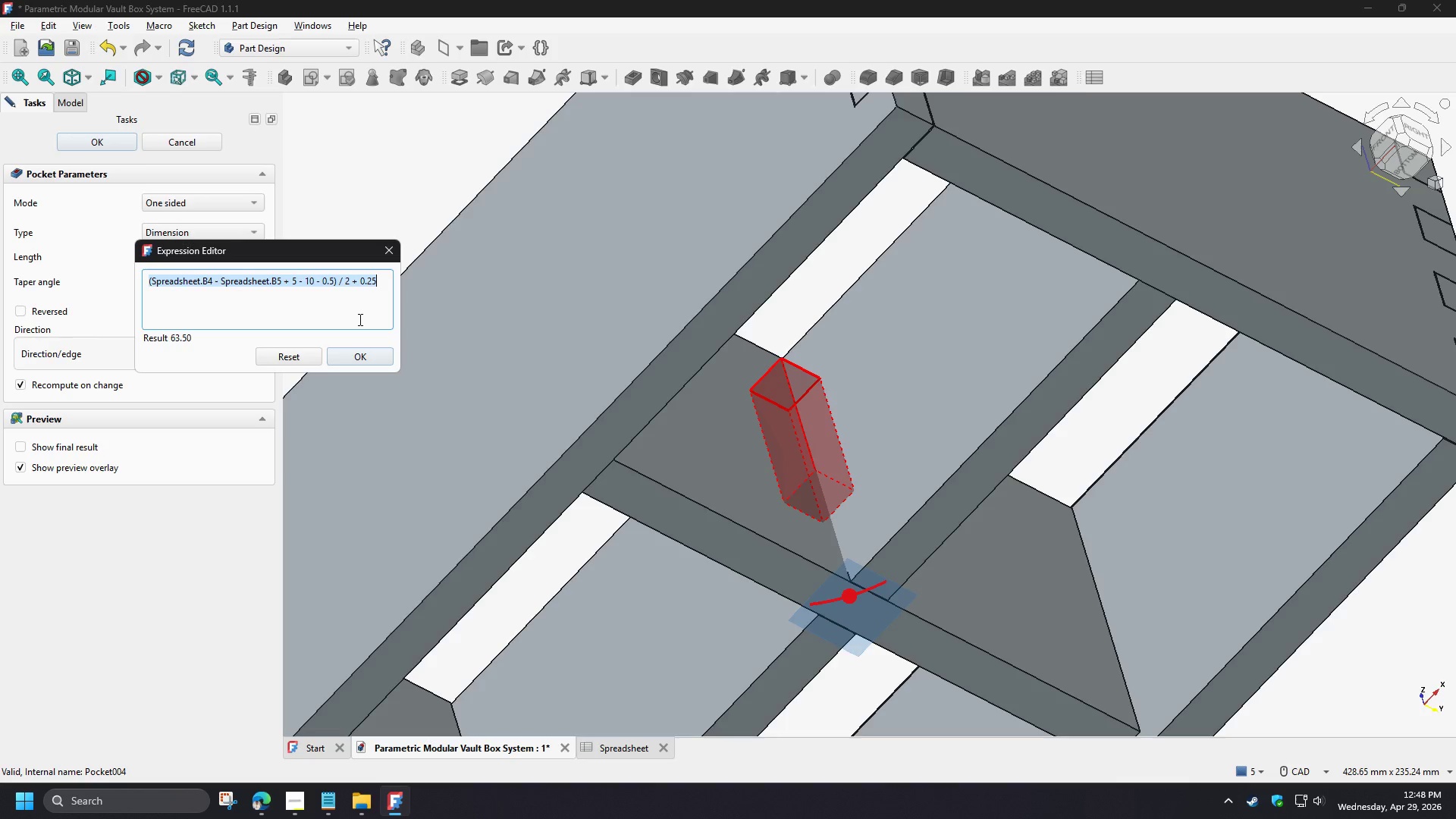 
wait(5.78)
 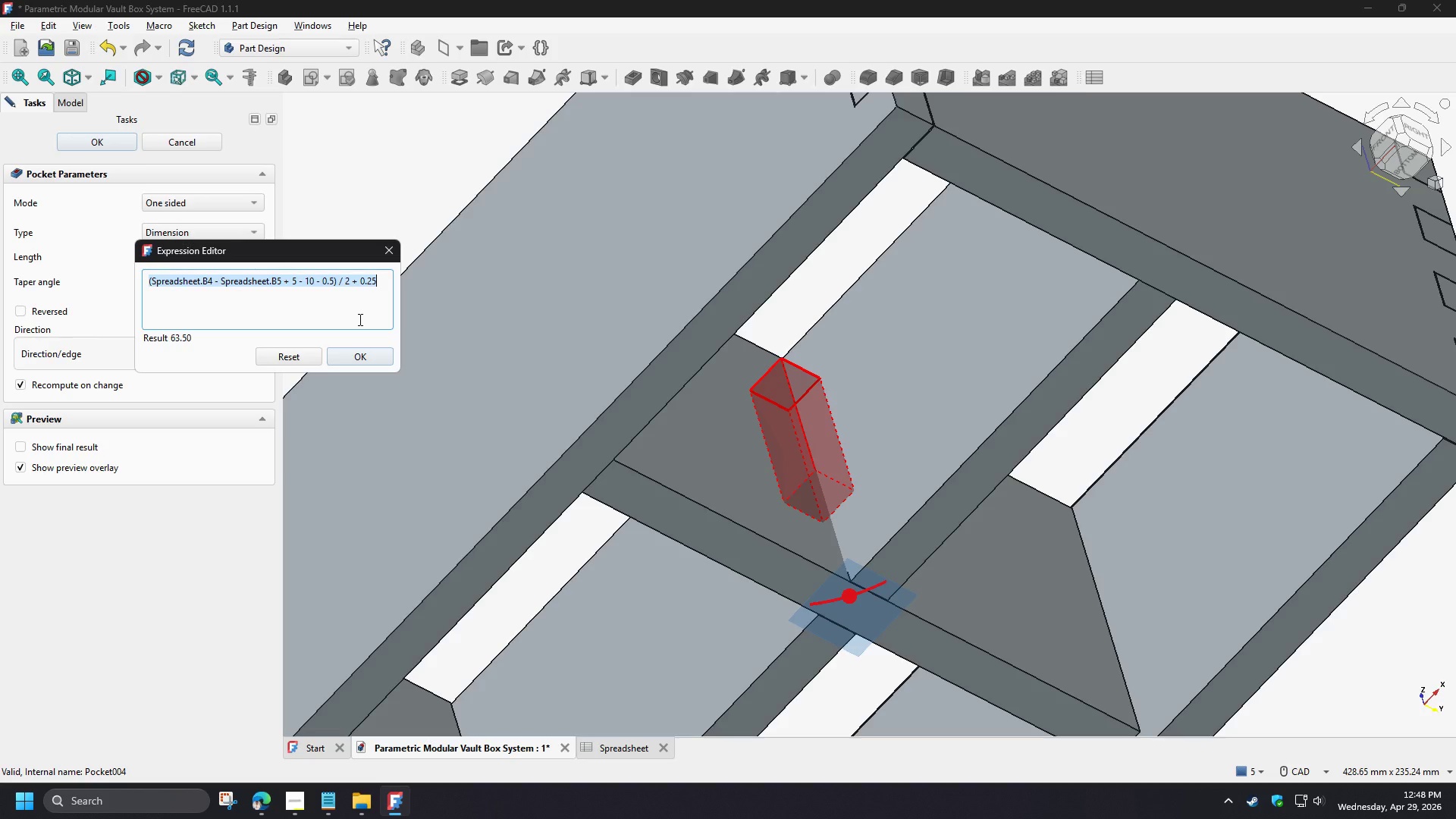 
key(Control+C)
 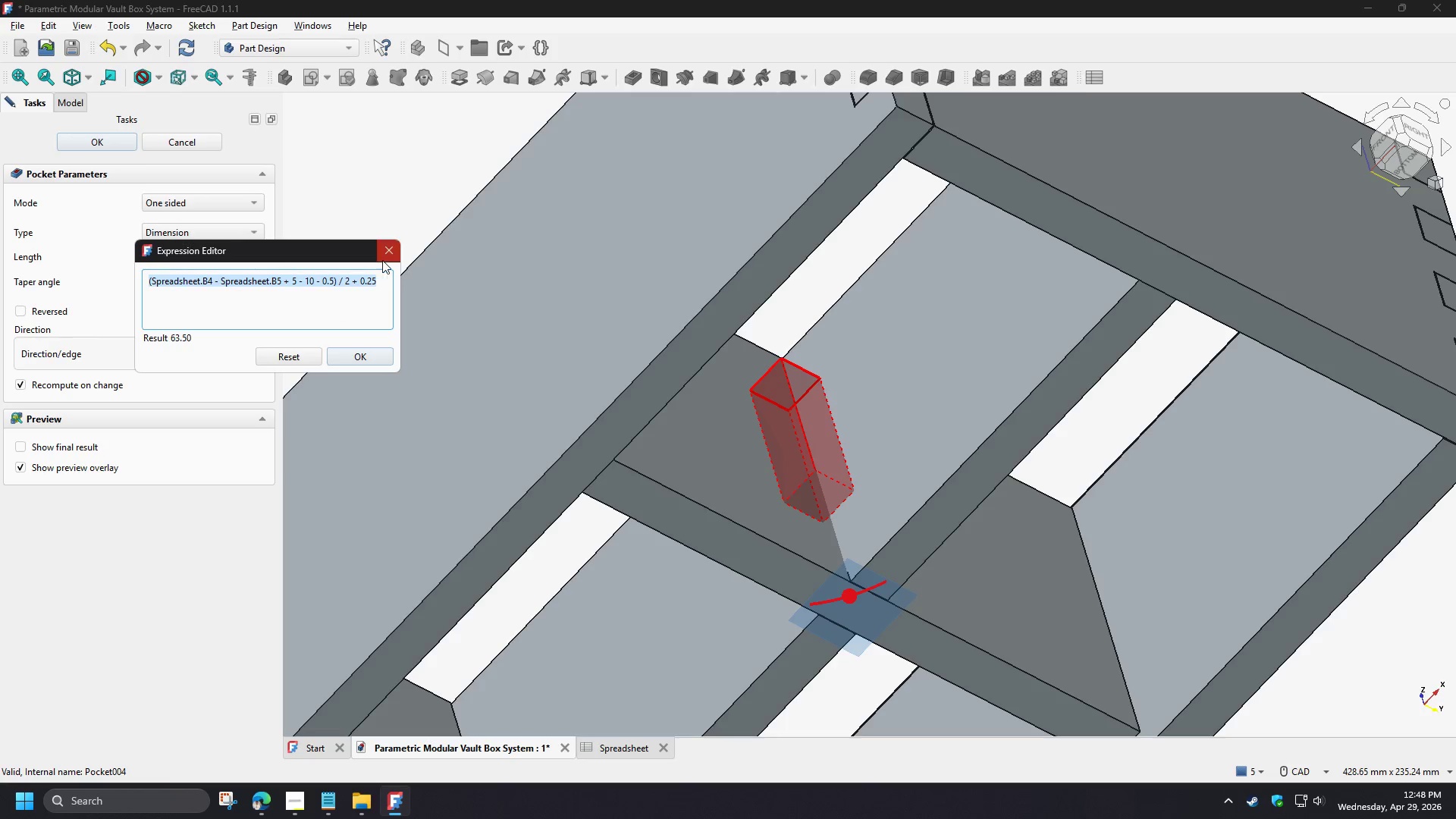 
left_click([382, 255])
 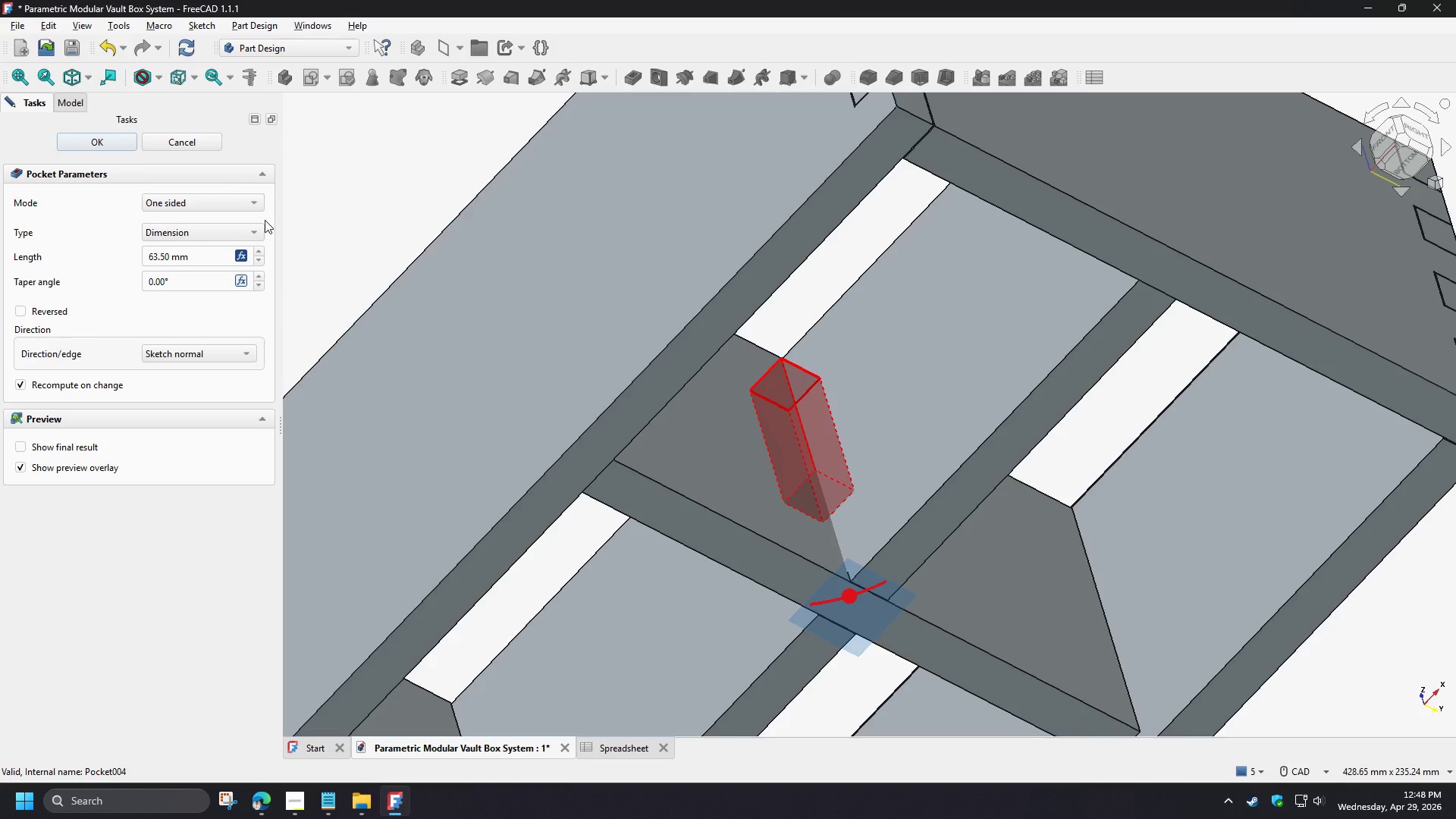 
left_click([196, 143])
 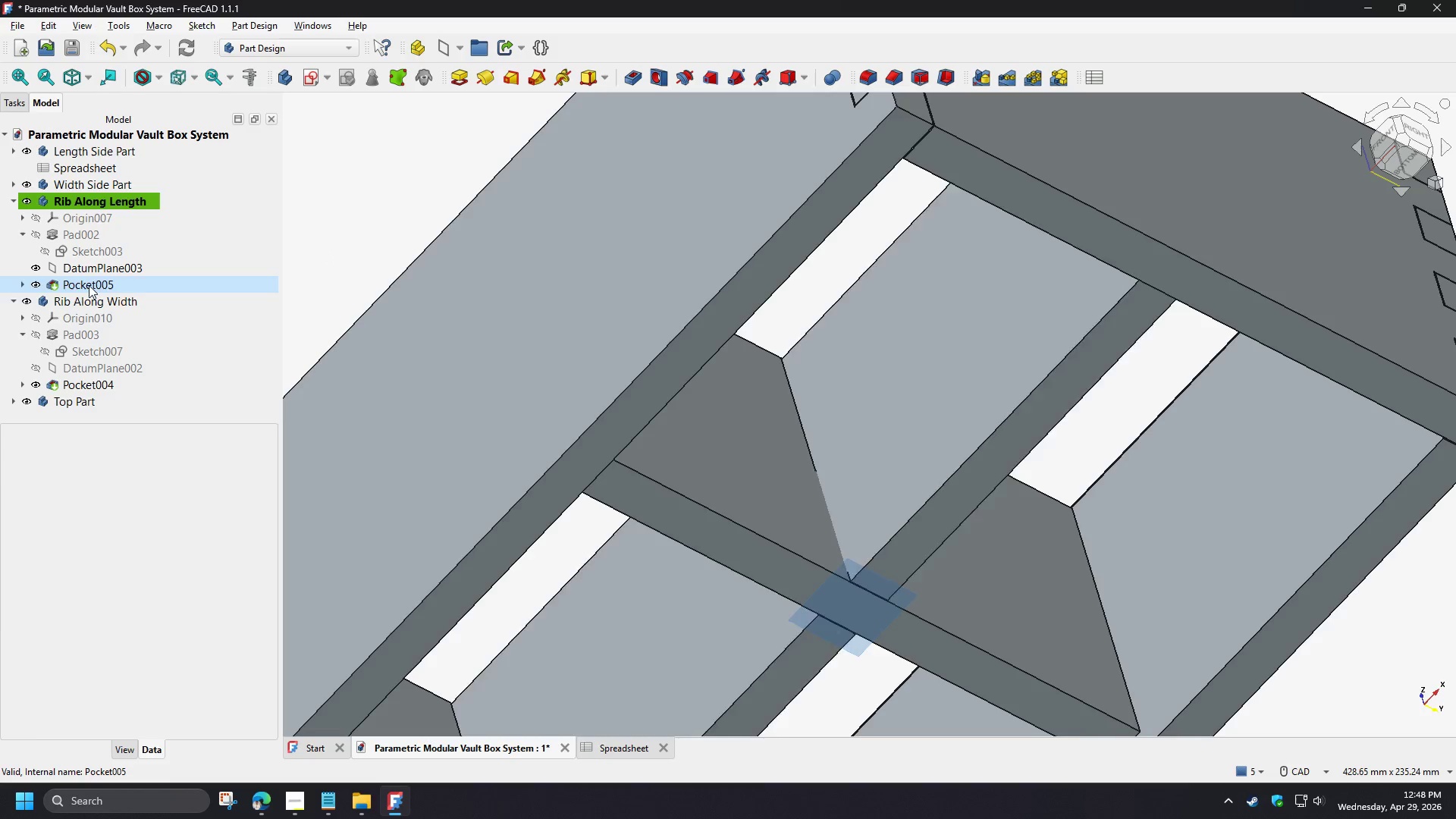 
double_click([89, 285])
 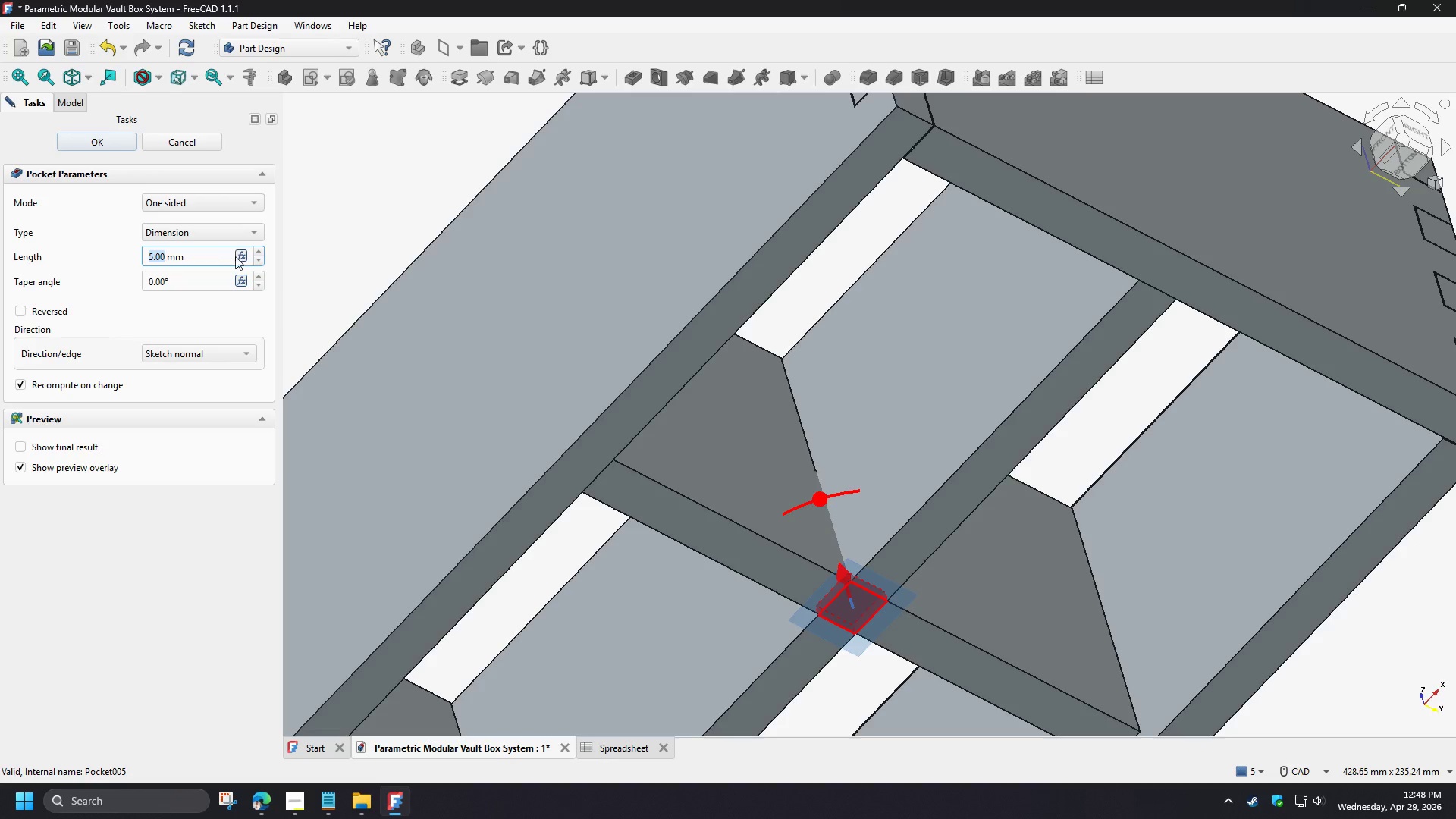 
left_click([243, 256])
 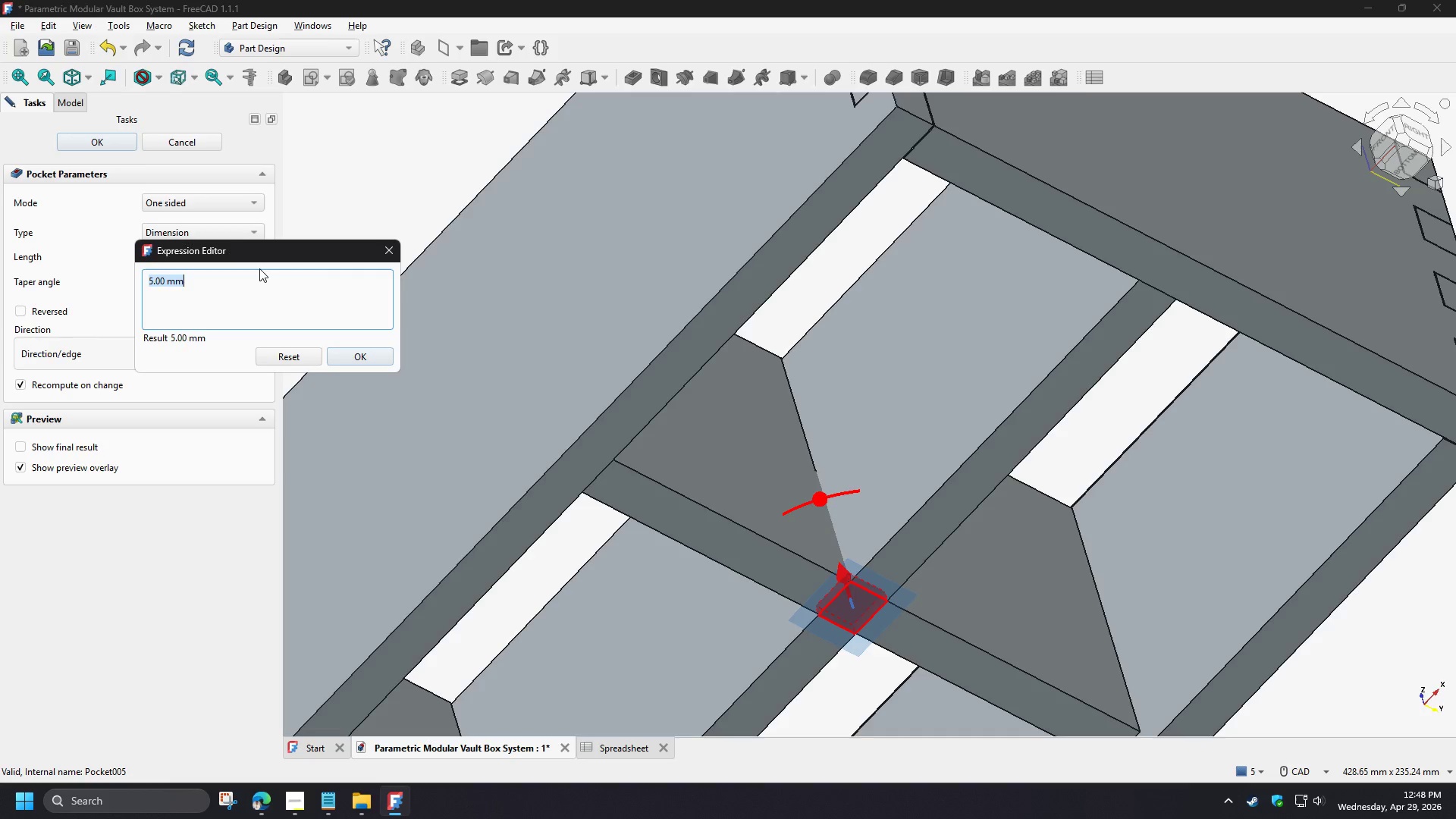 
key(Control+V)
 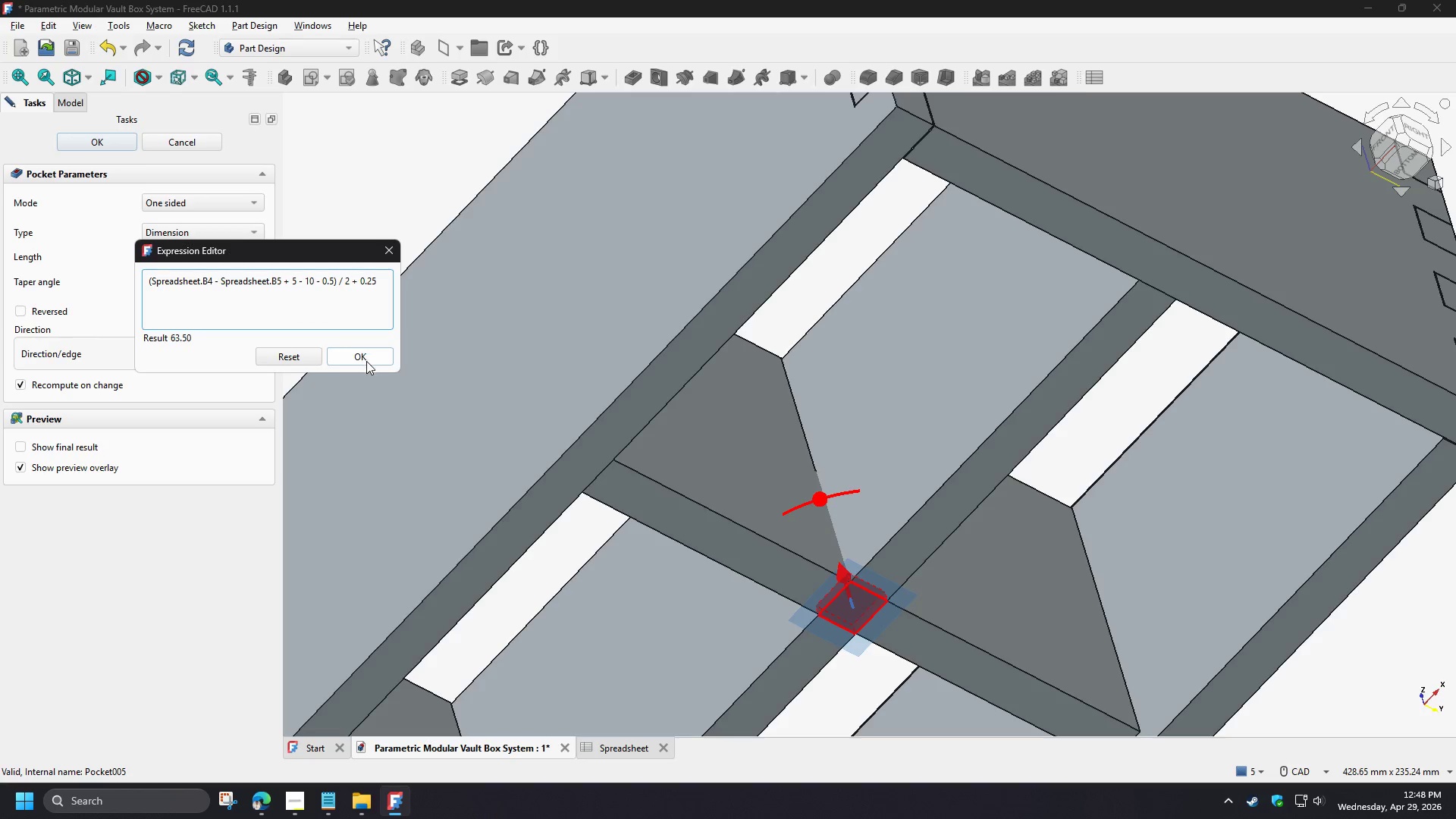 
left_click([366, 361])
 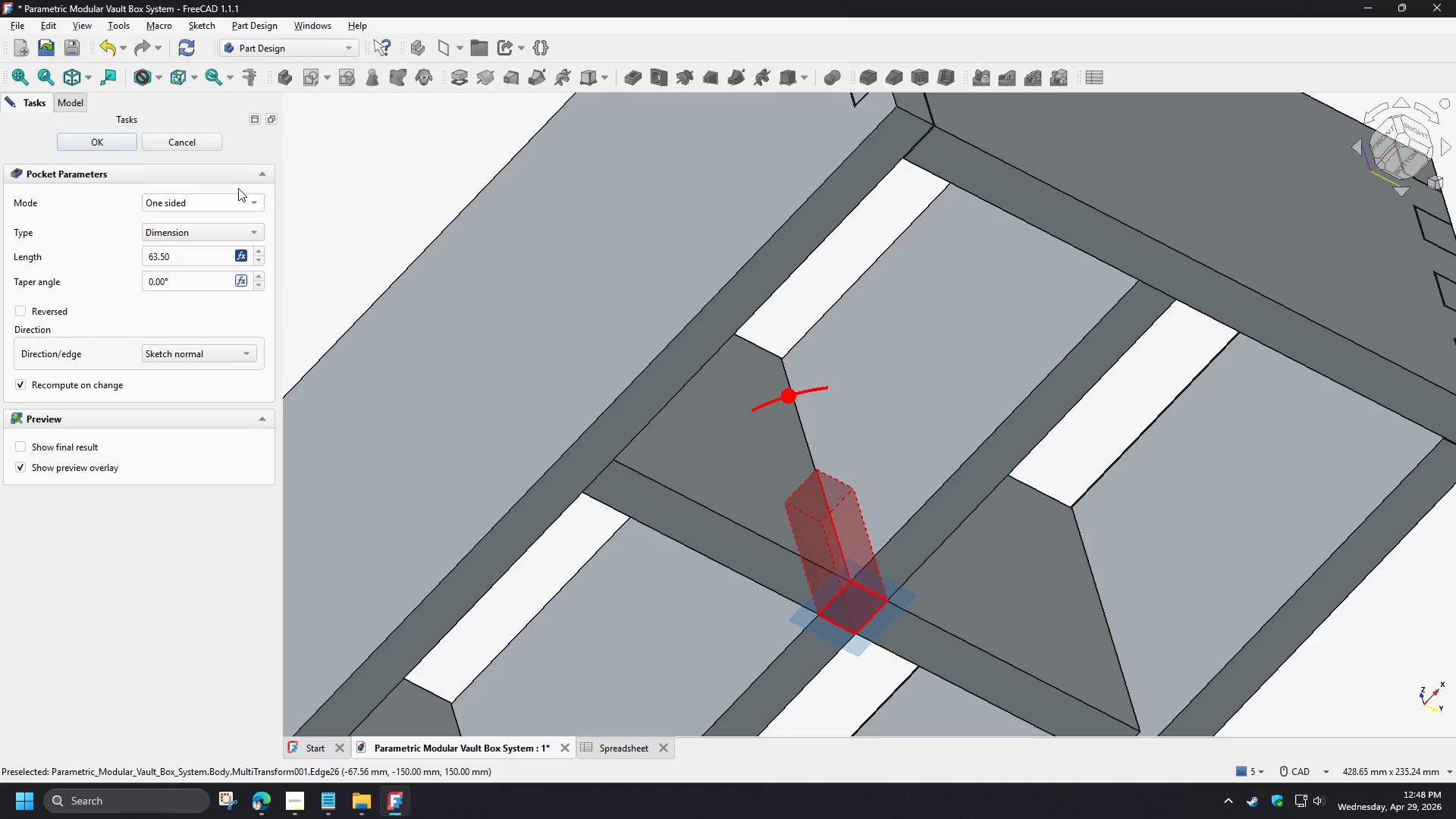 
left_click([116, 146])
 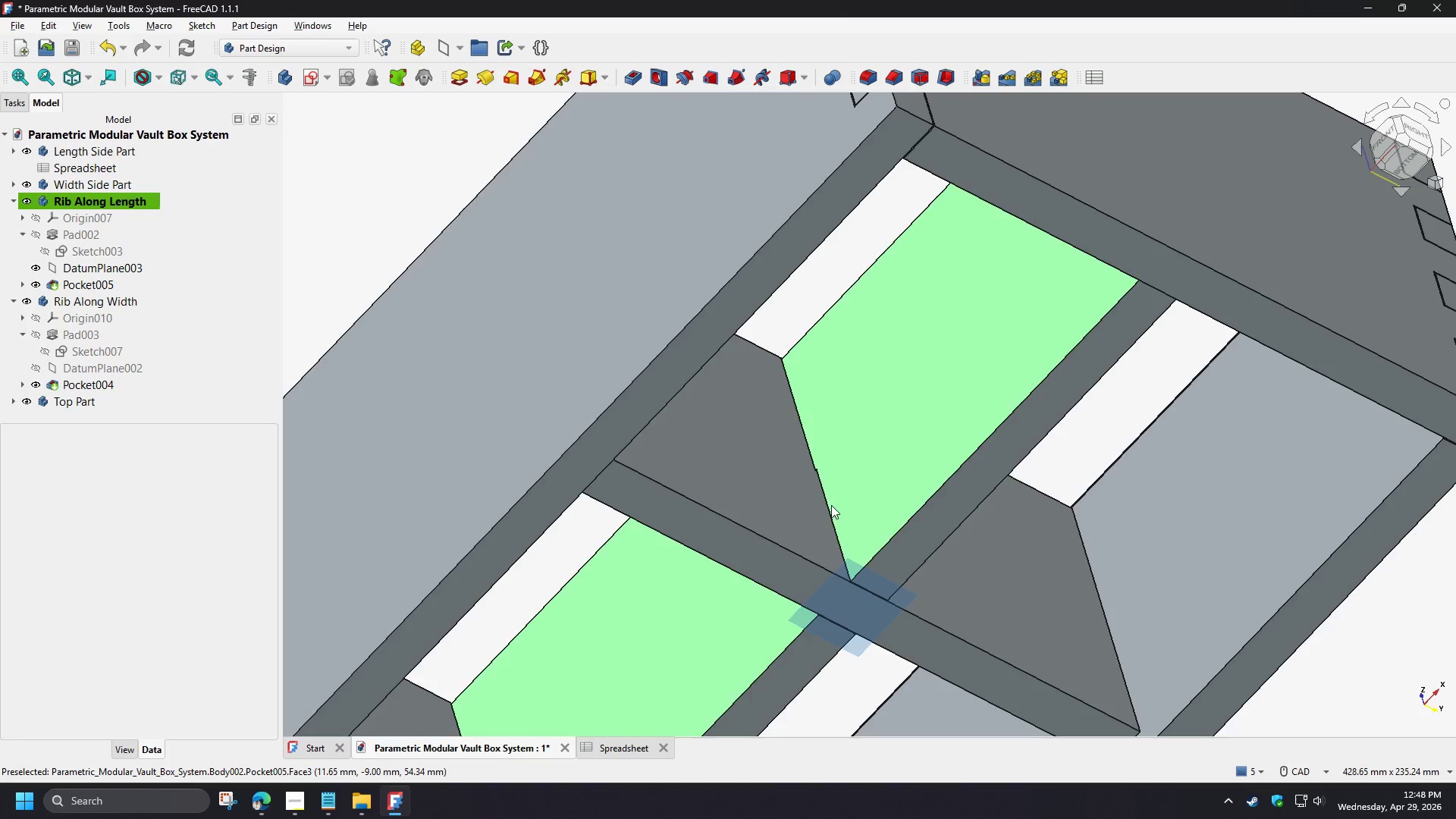 
scroll: coordinate [830, 513], scroll_direction: up, amount: 4.0
 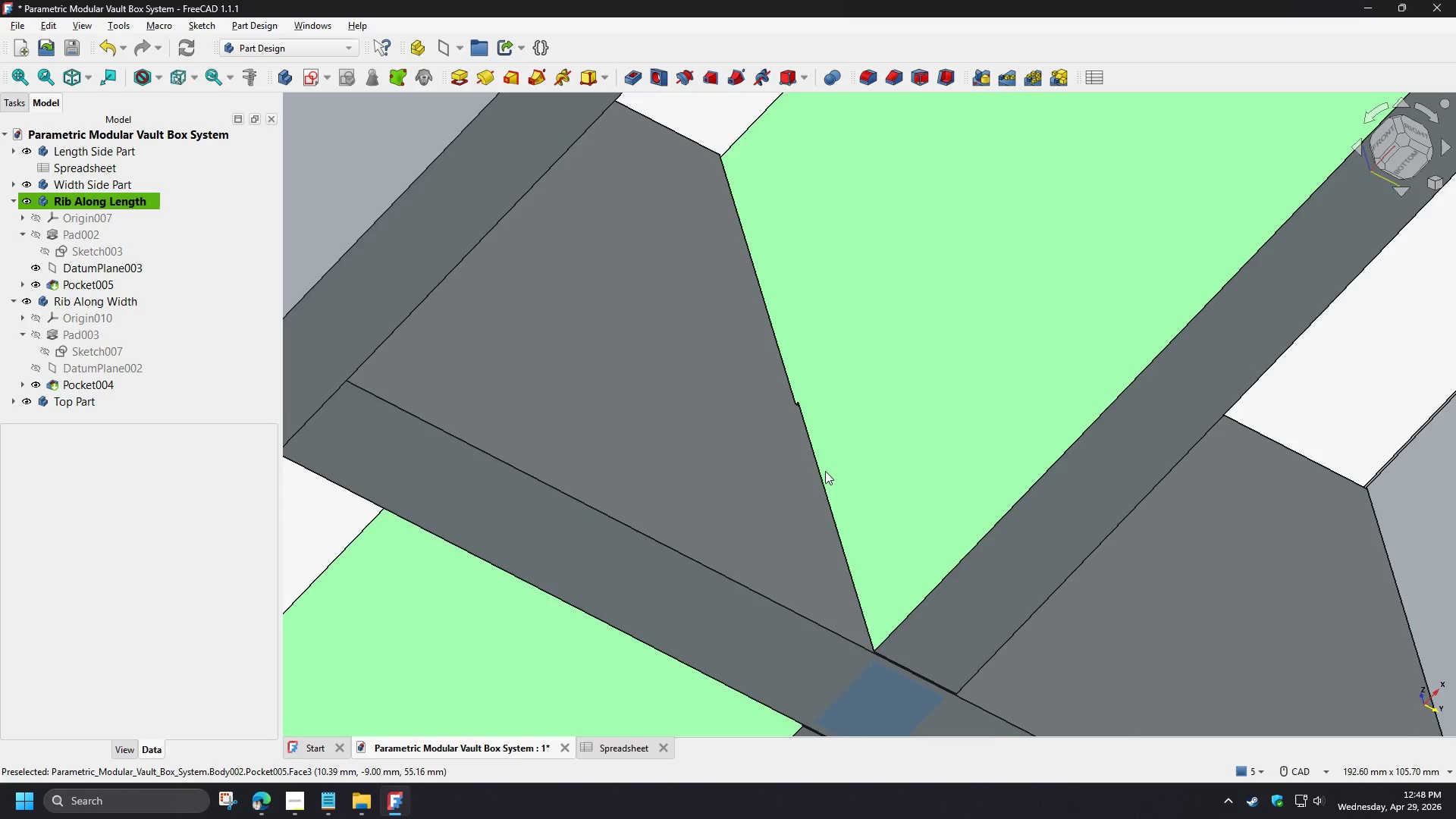 
scroll: coordinate [825, 472], scroll_direction: down, amount: 4.0
 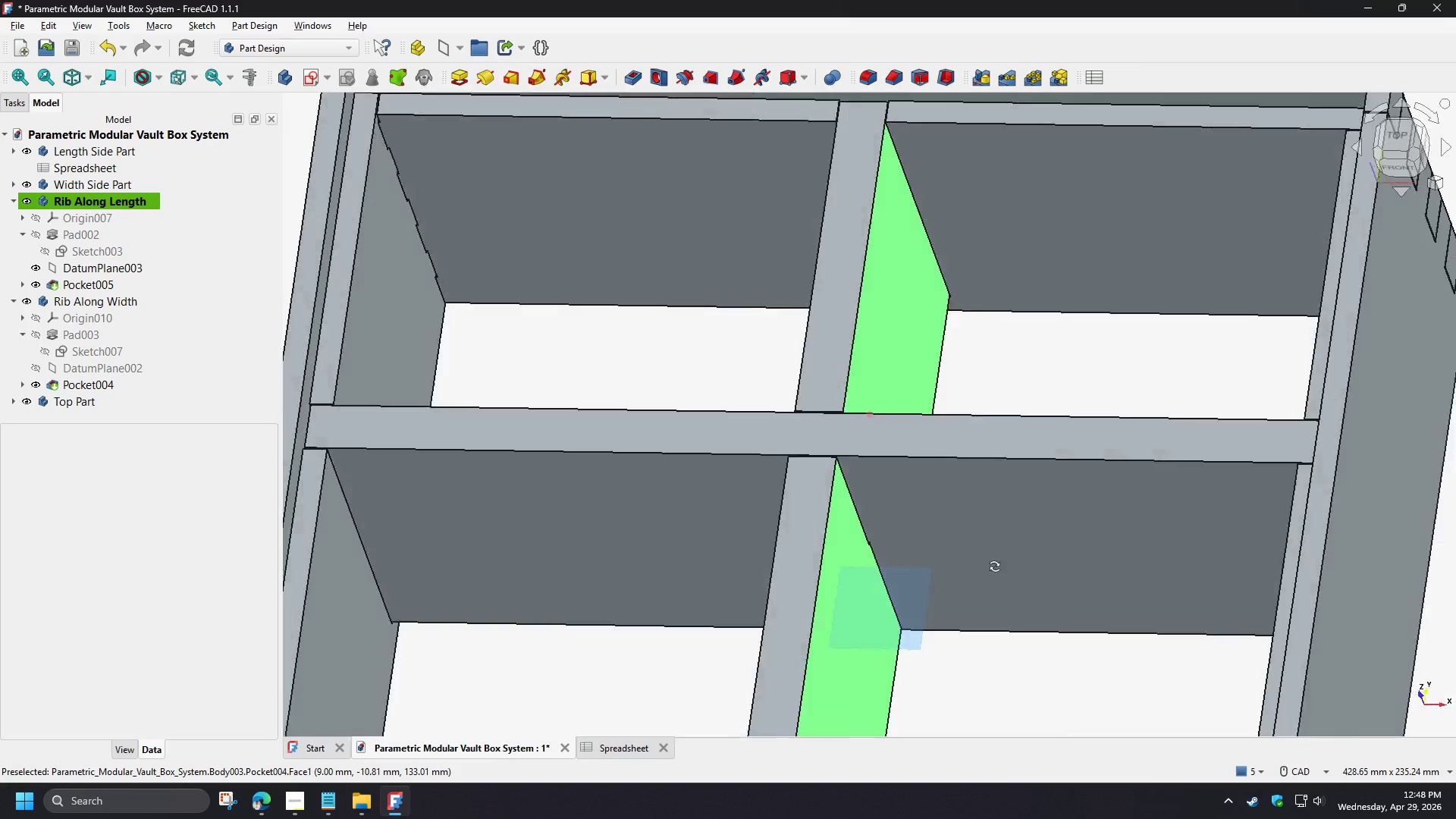 
scroll: coordinate [914, 513], scroll_direction: up, amount: 3.0
 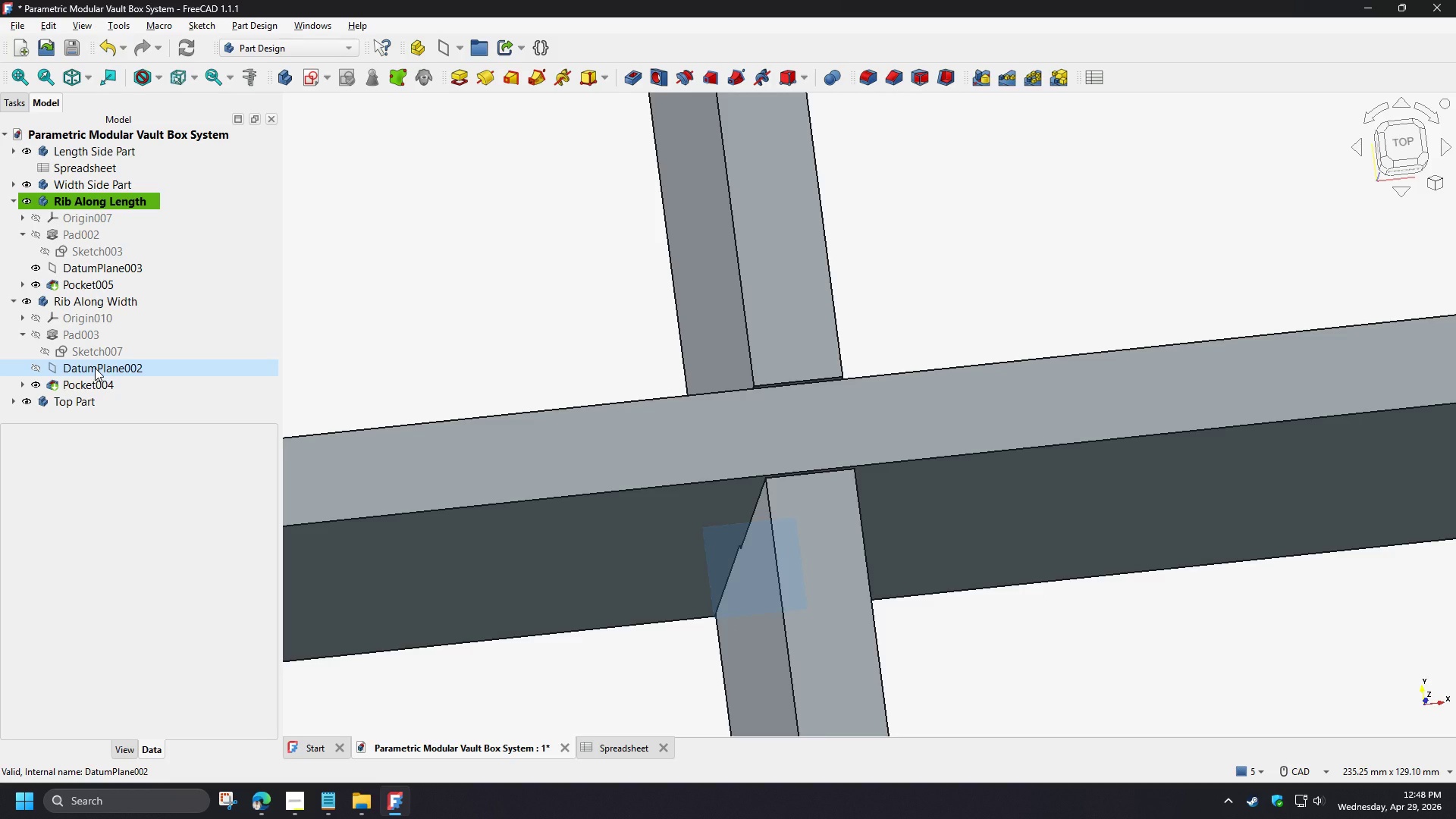 
wait(5.83)
 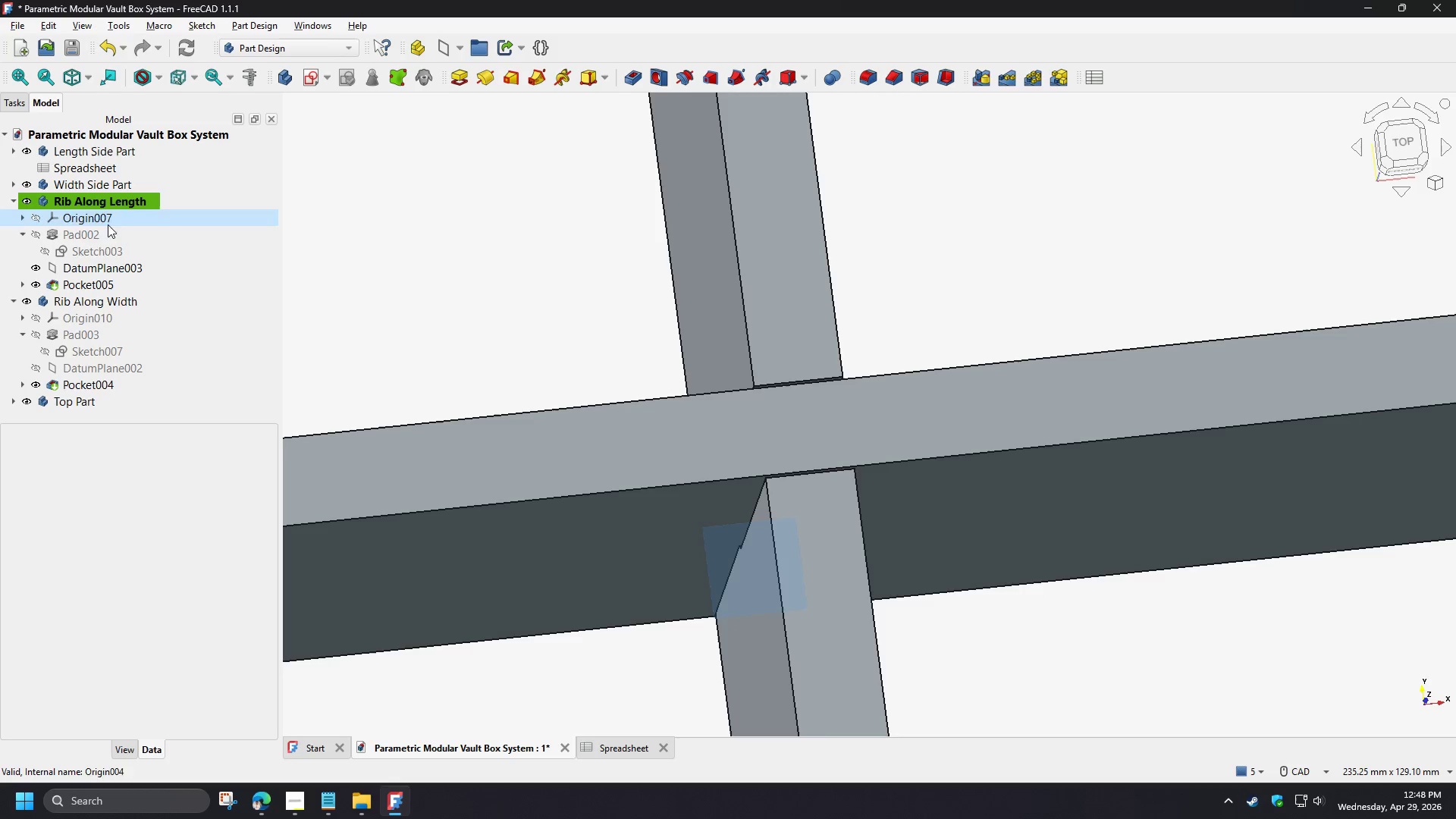 
left_click([22, 385])
 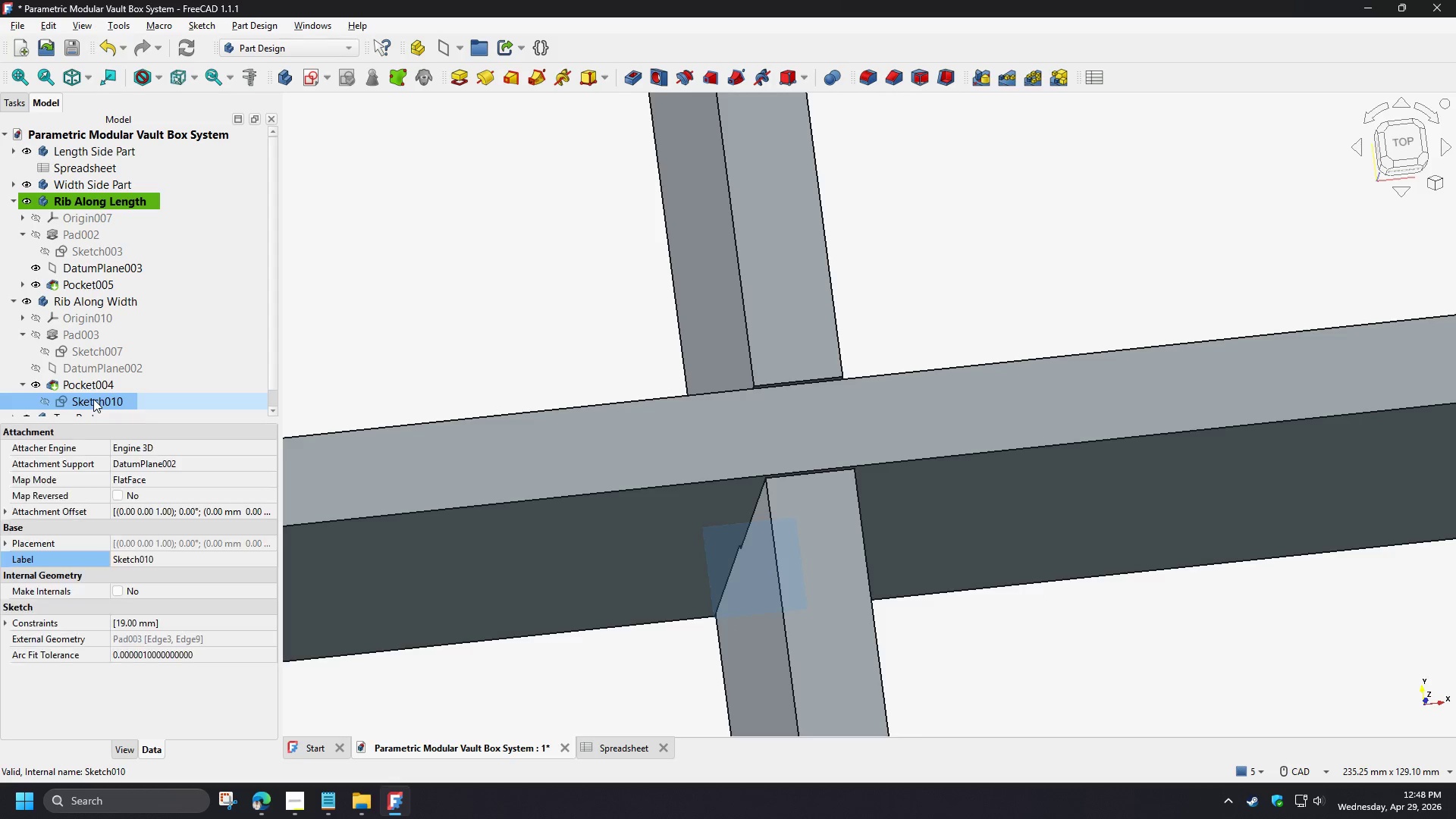 
double_click([93, 399])
 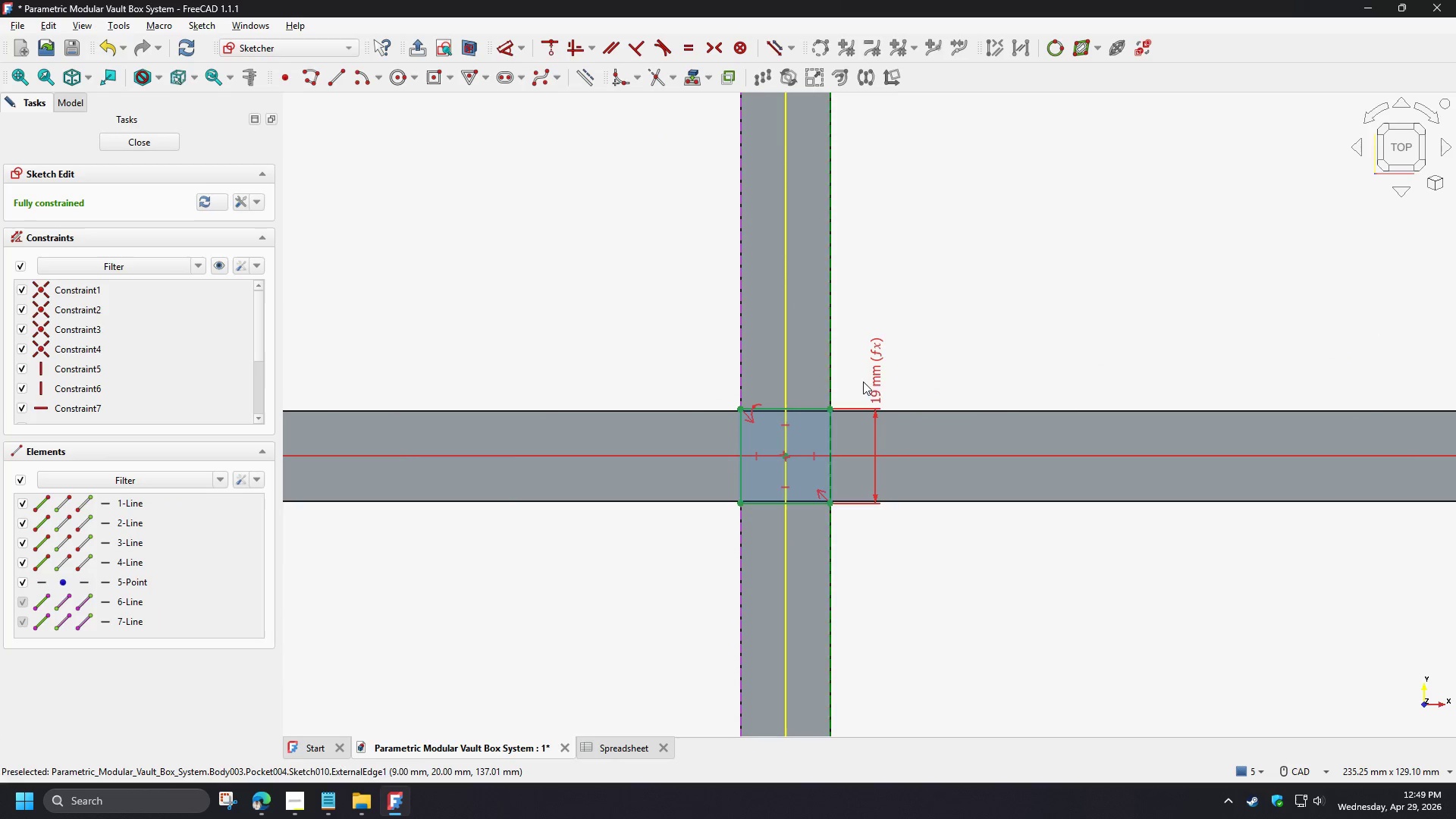 
left_click([874, 373])
 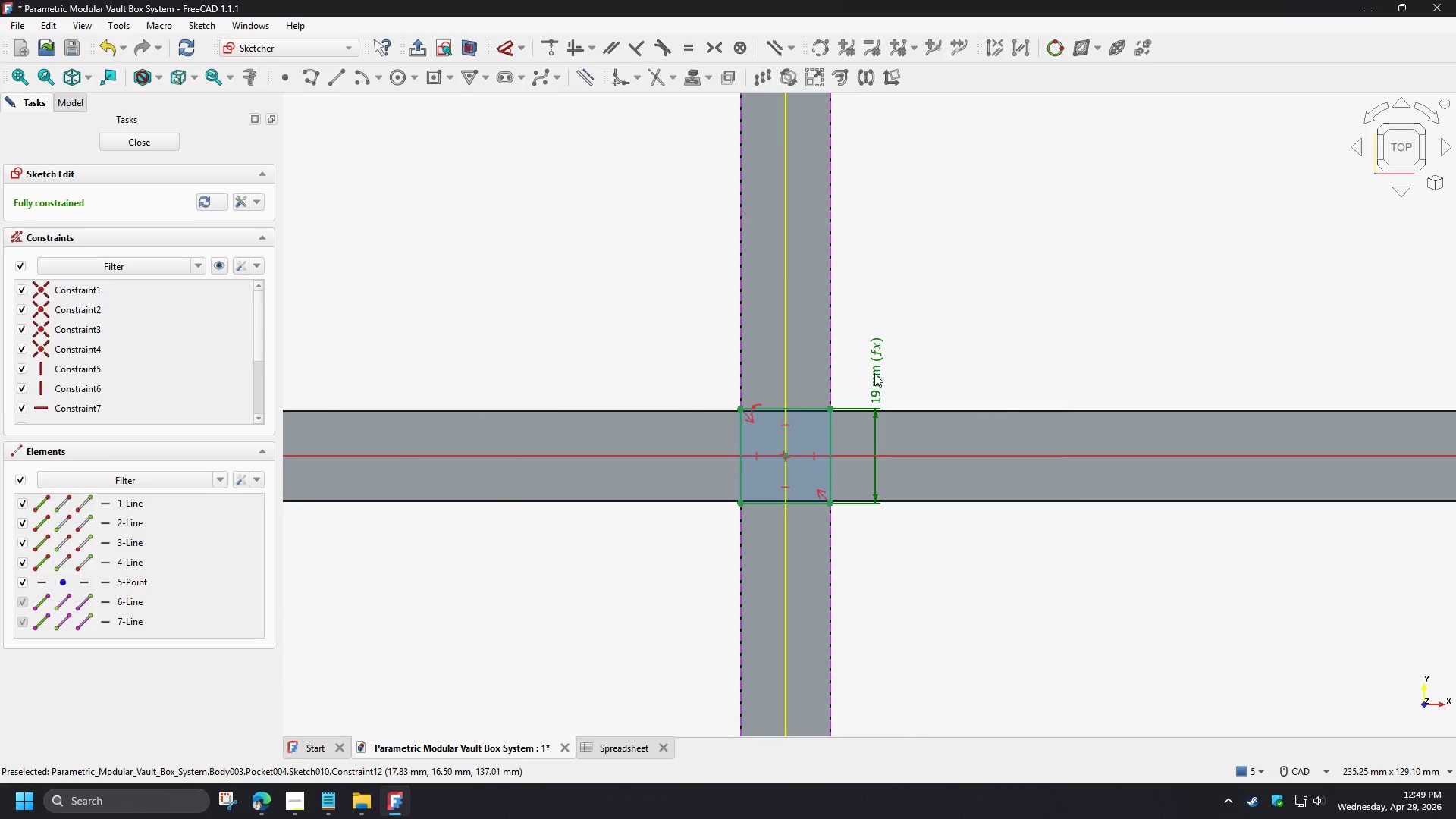 
double_click([874, 373])
 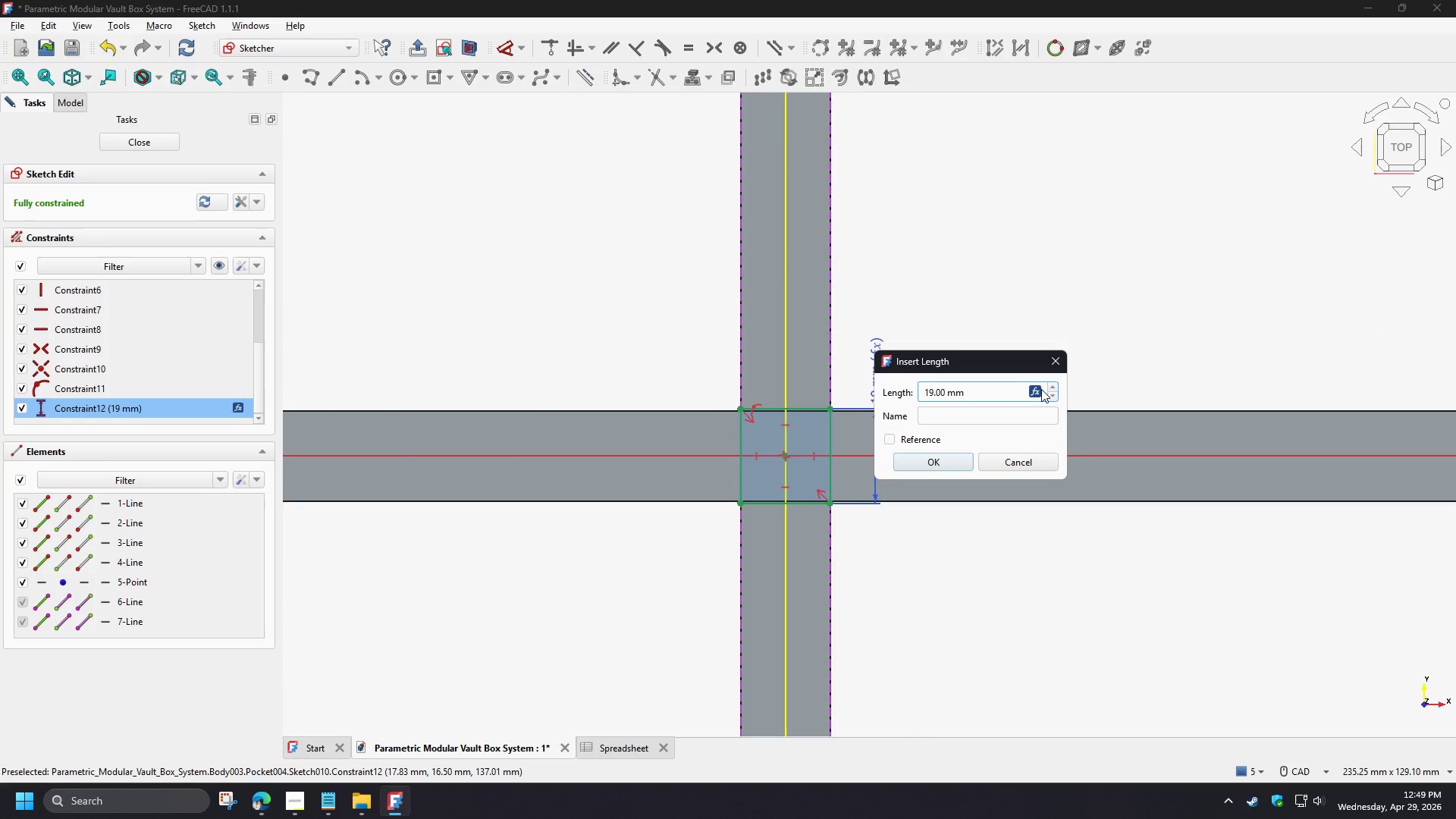 
double_click([1038, 391])
 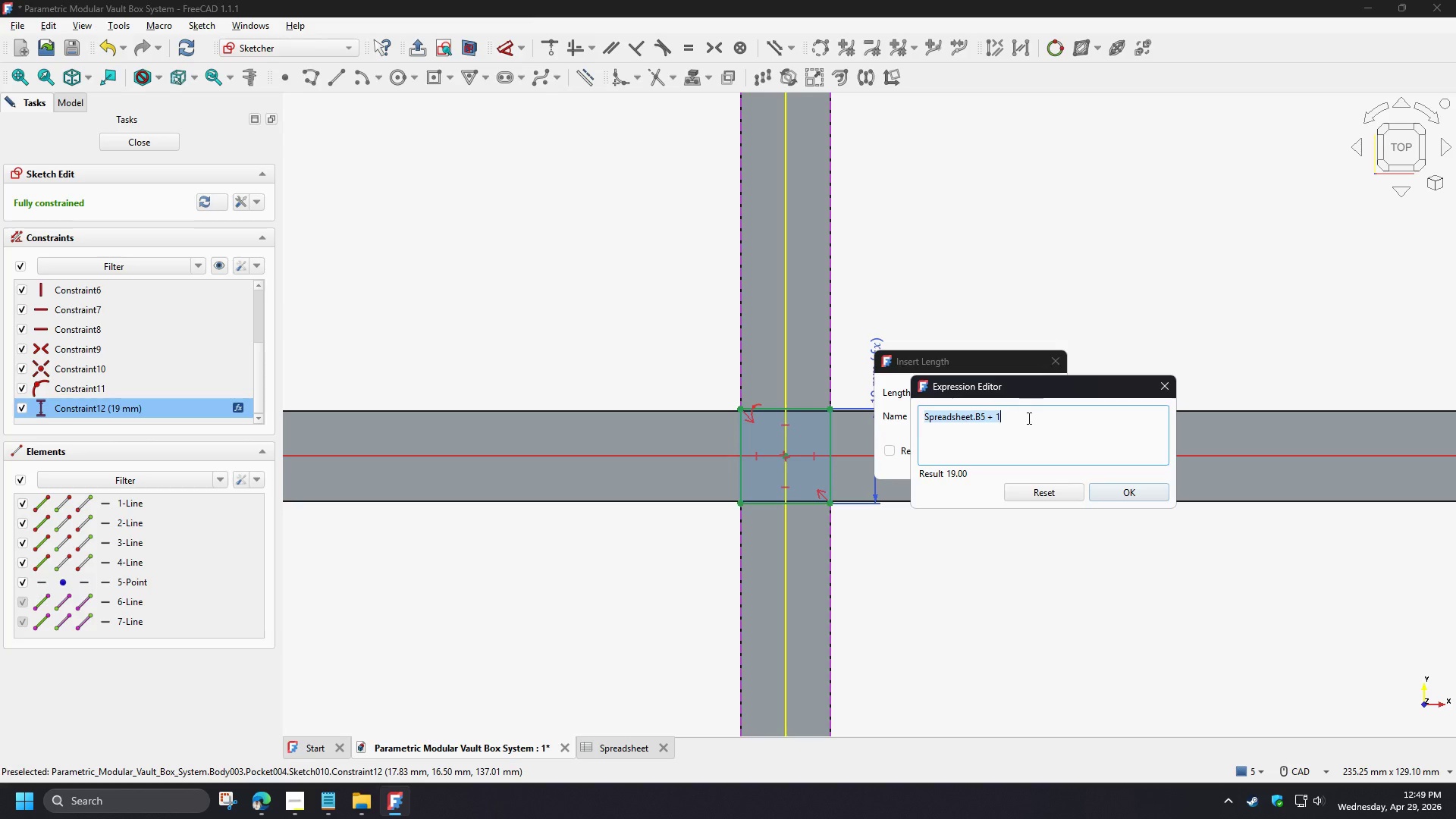 
left_click([1028, 418])
 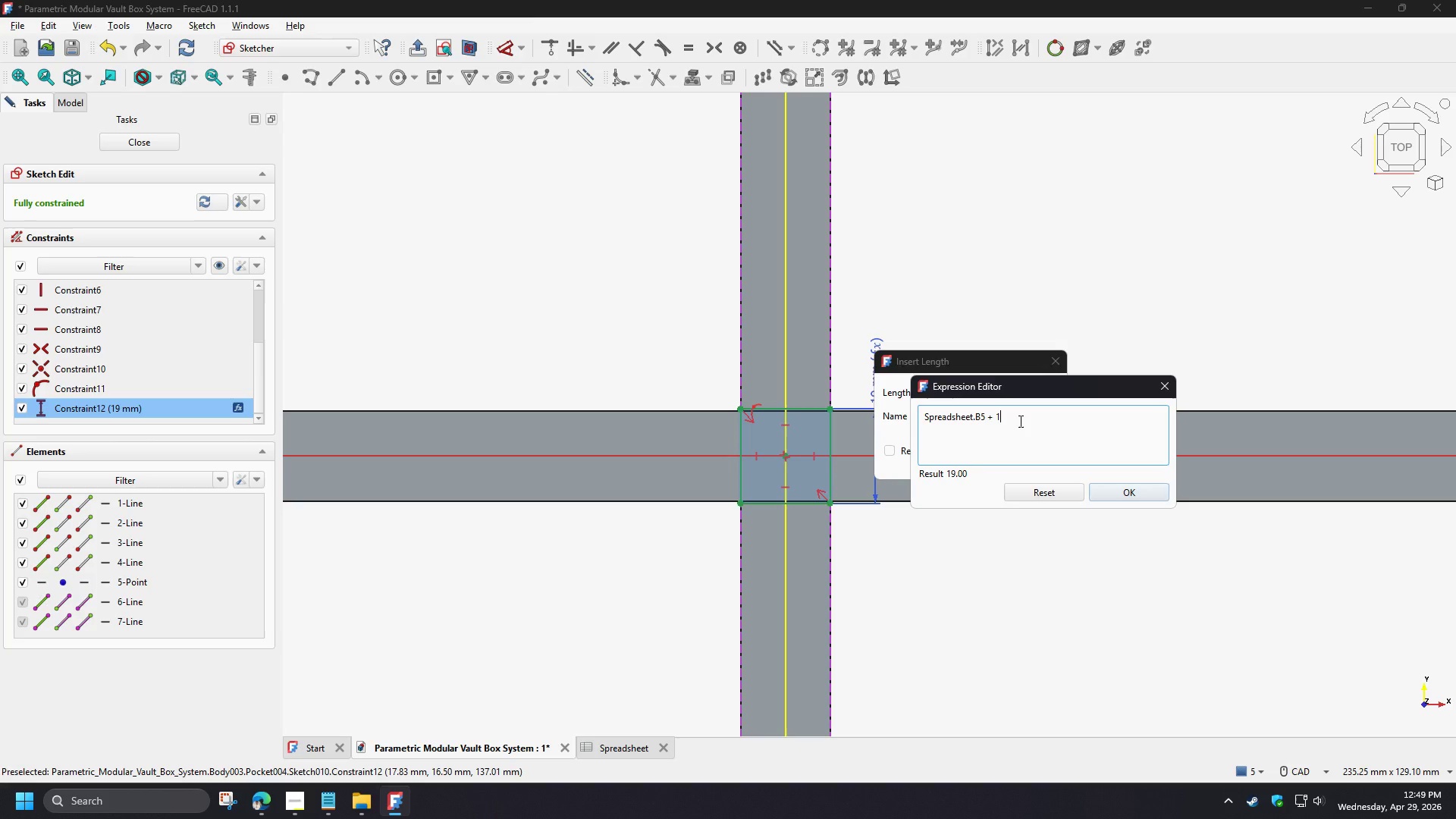 
key(Backspace)
 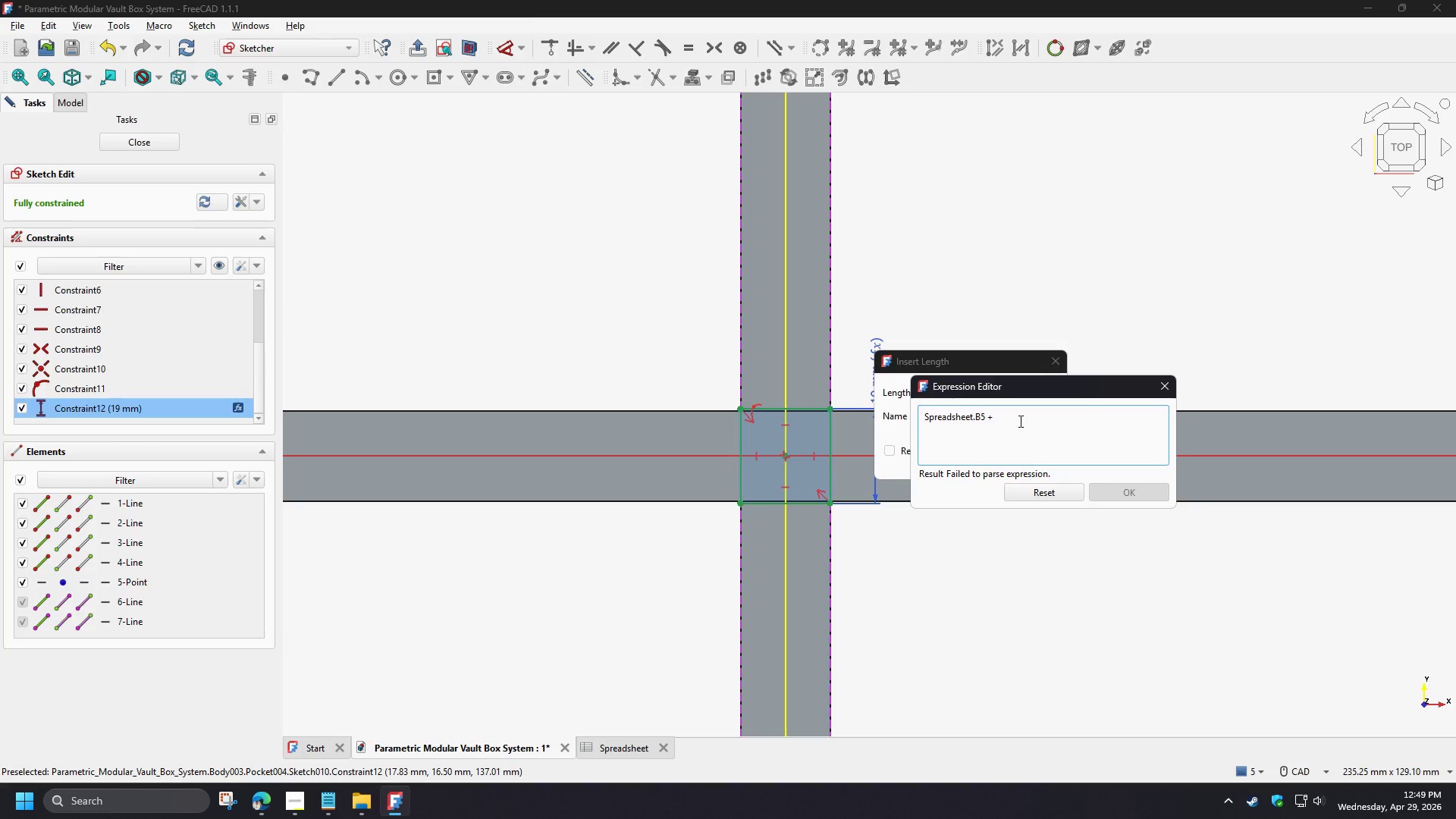 
key(NumpadDecimal)
 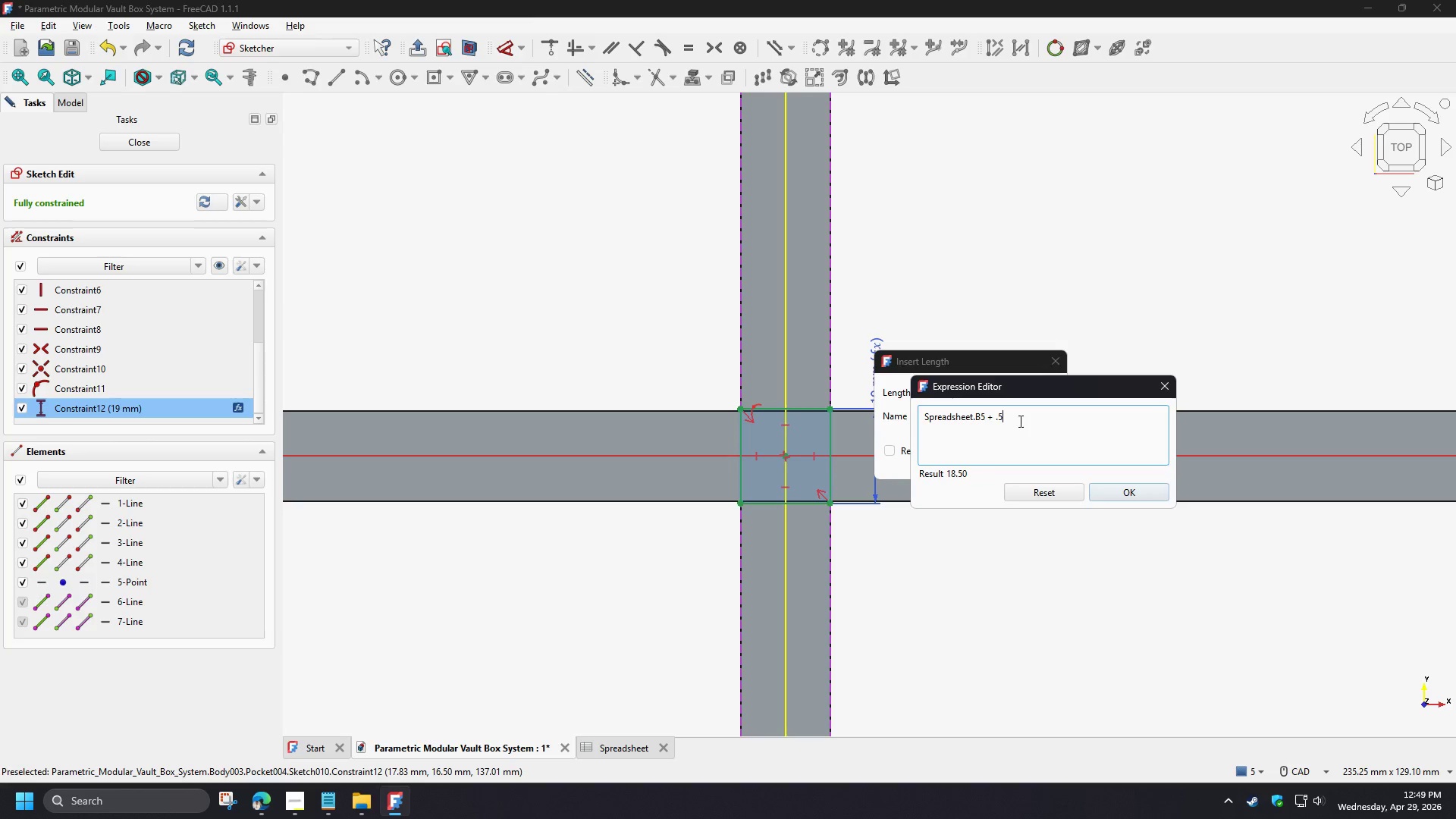 
key(Numpad5)
 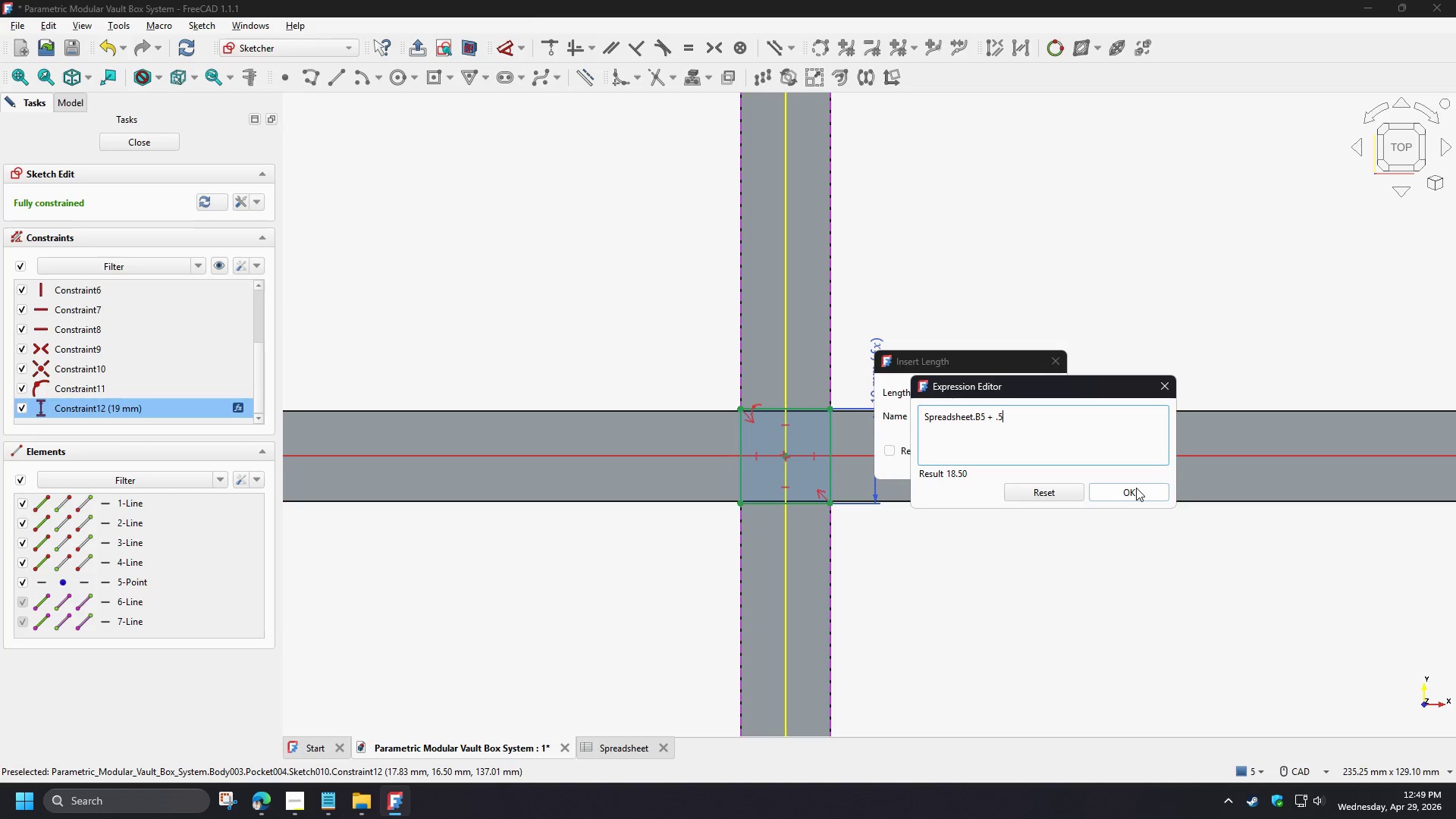 
left_click([1136, 488])
 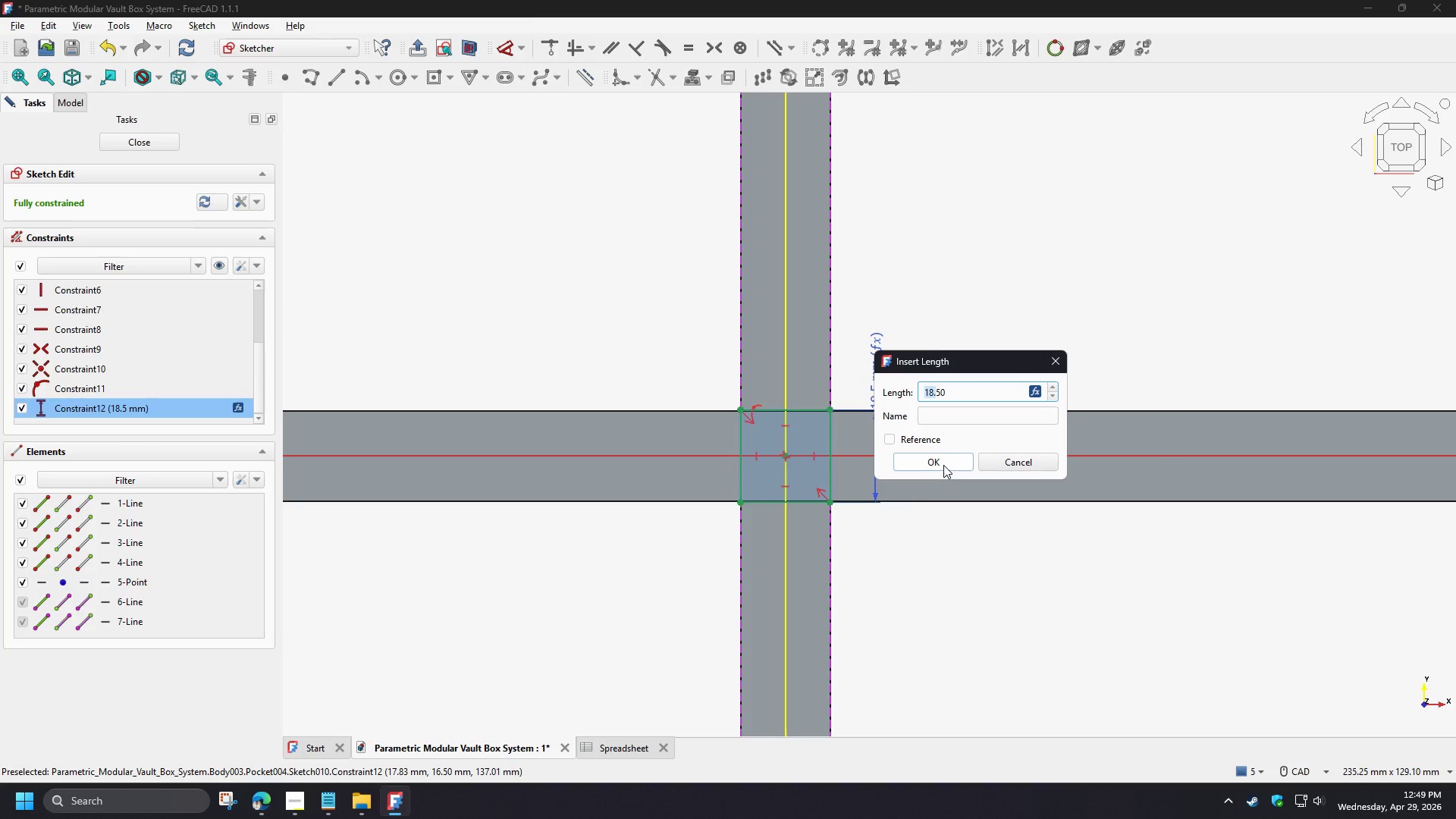 
left_click([943, 465])
 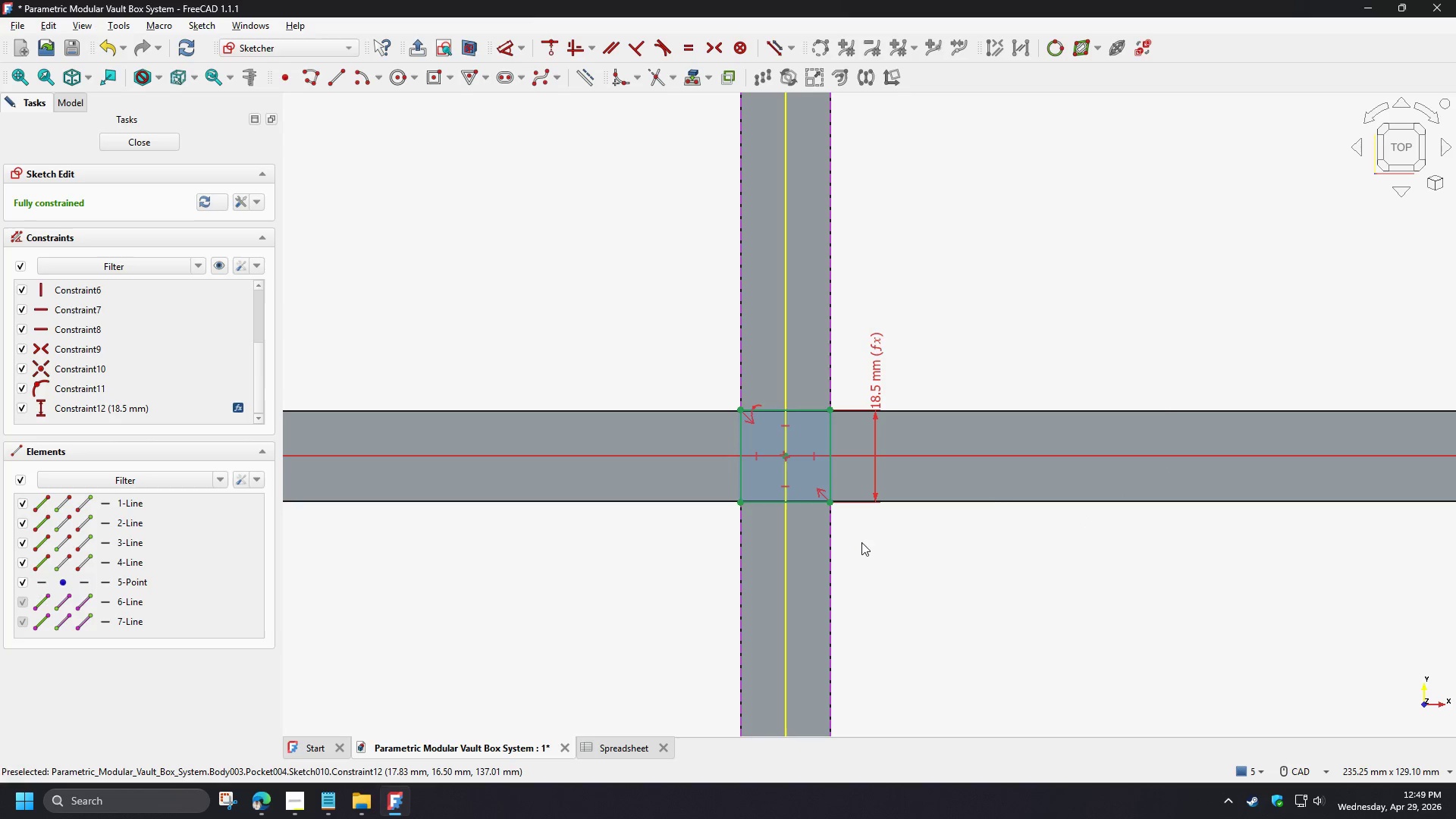 
left_click([852, 541])
 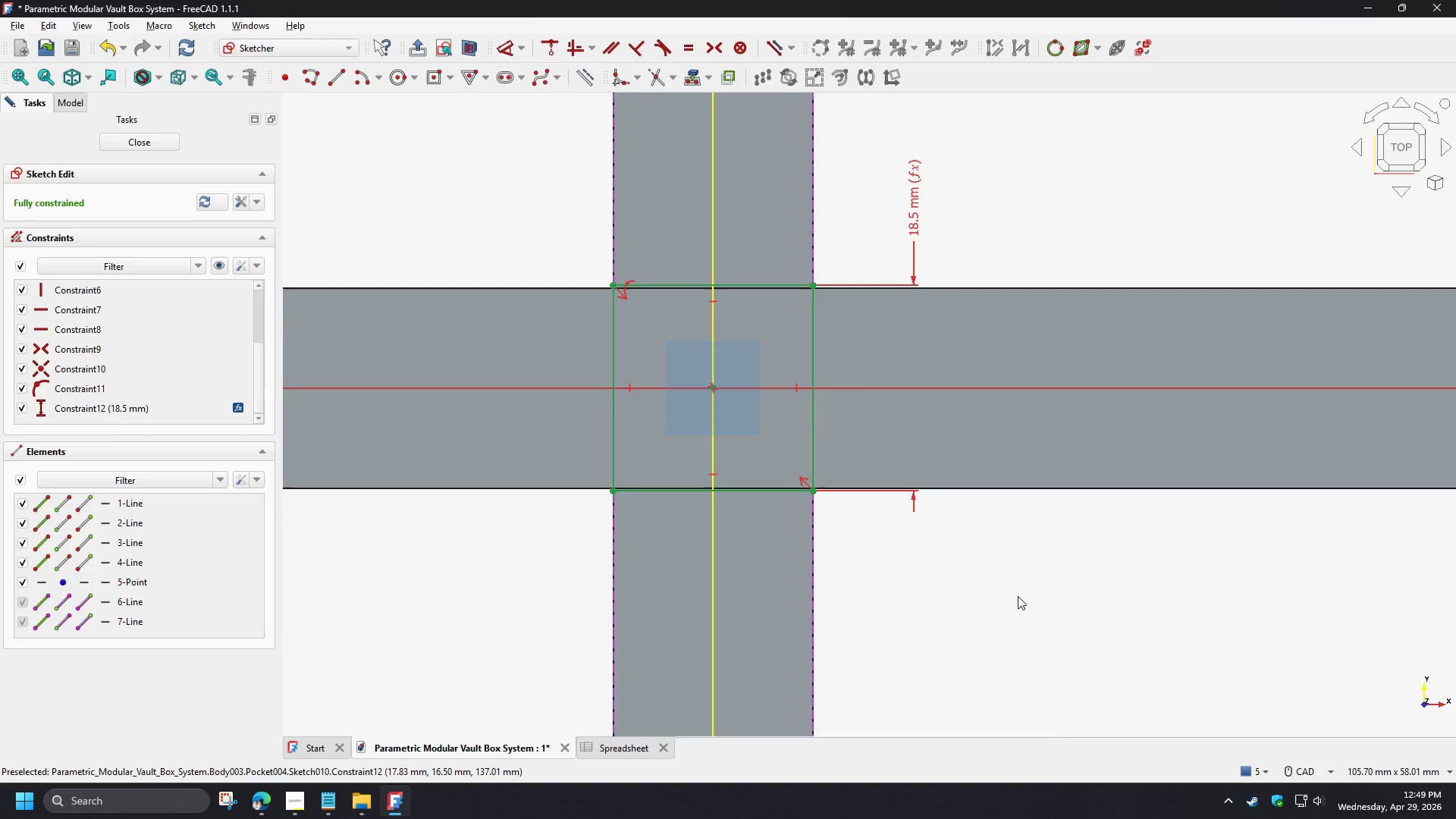 
scroll: coordinate [844, 511], scroll_direction: up, amount: 4.0
 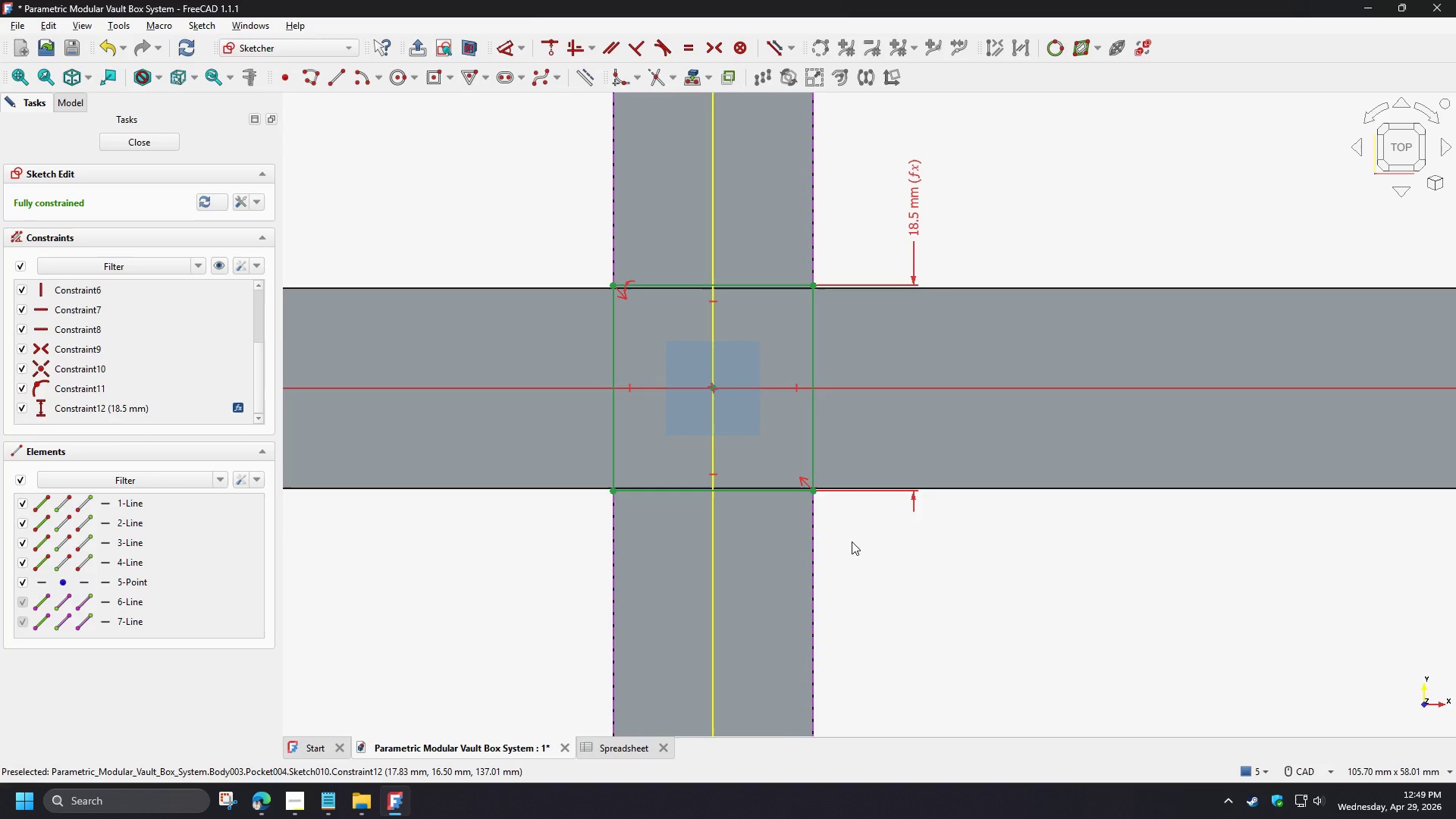 
scroll: coordinate [1025, 595], scroll_direction: down, amount: 9.0
 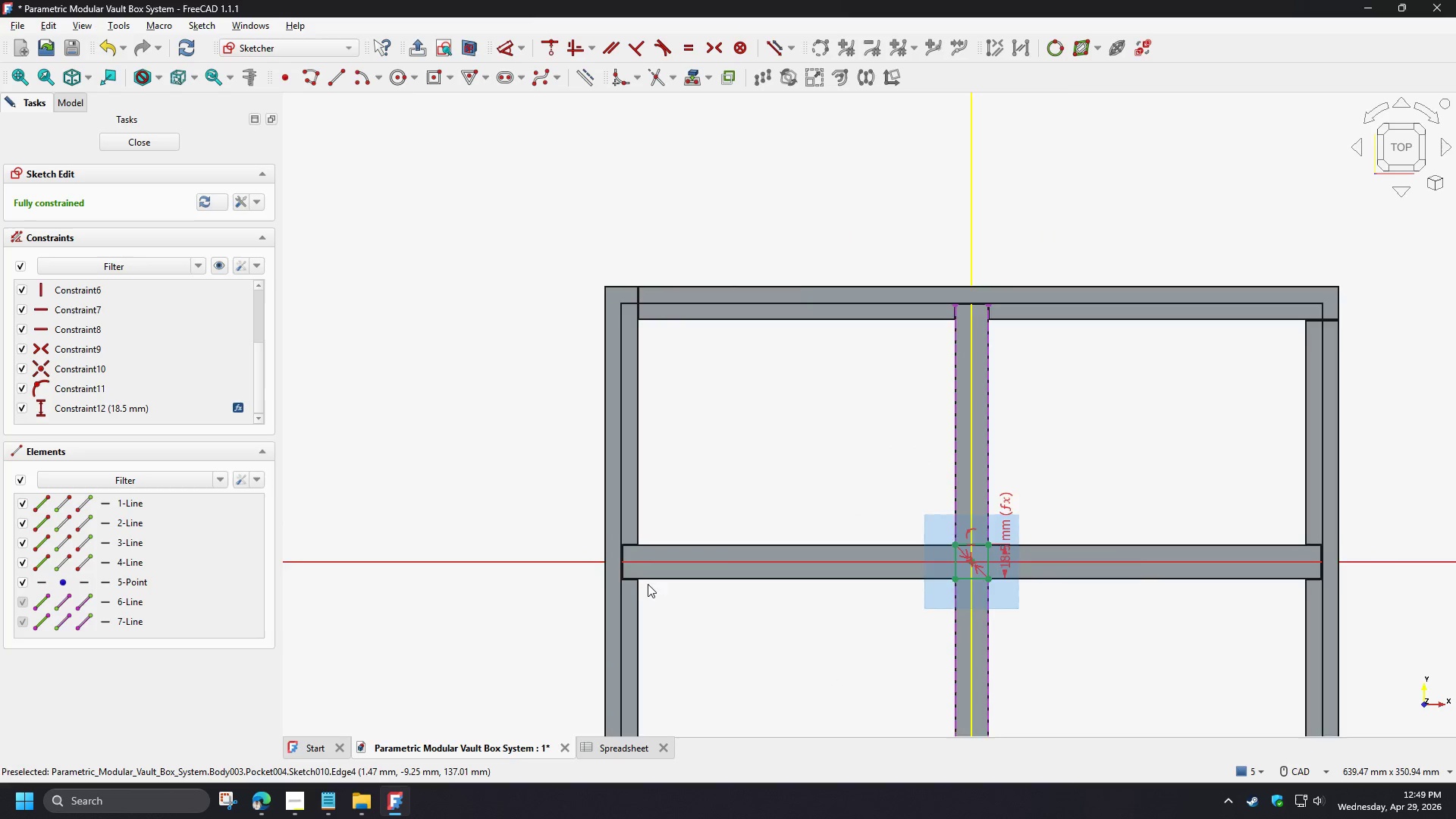 
scroll: coordinate [942, 456], scroll_direction: up, amount: 8.0
 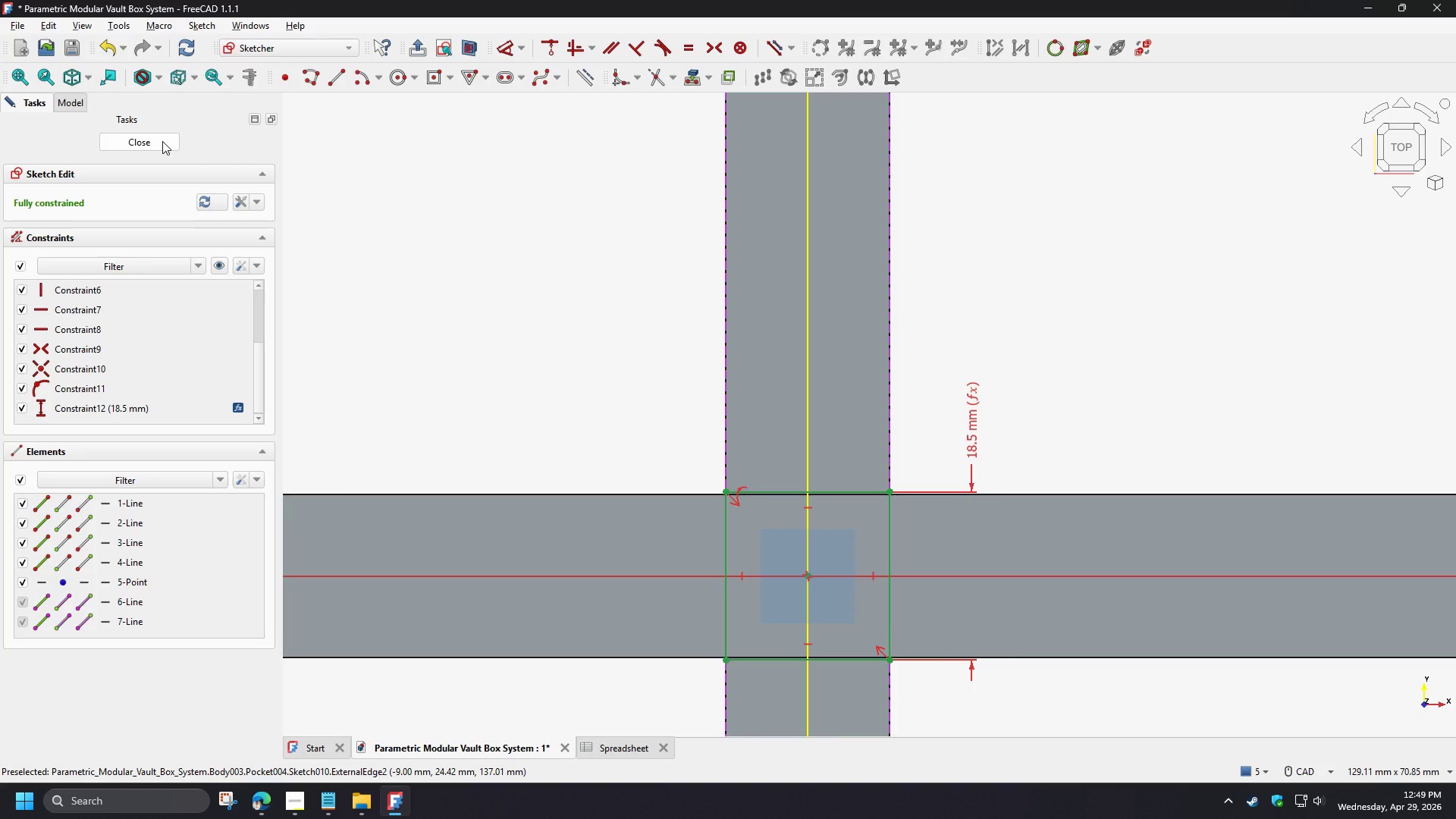 
left_click([162, 141])
 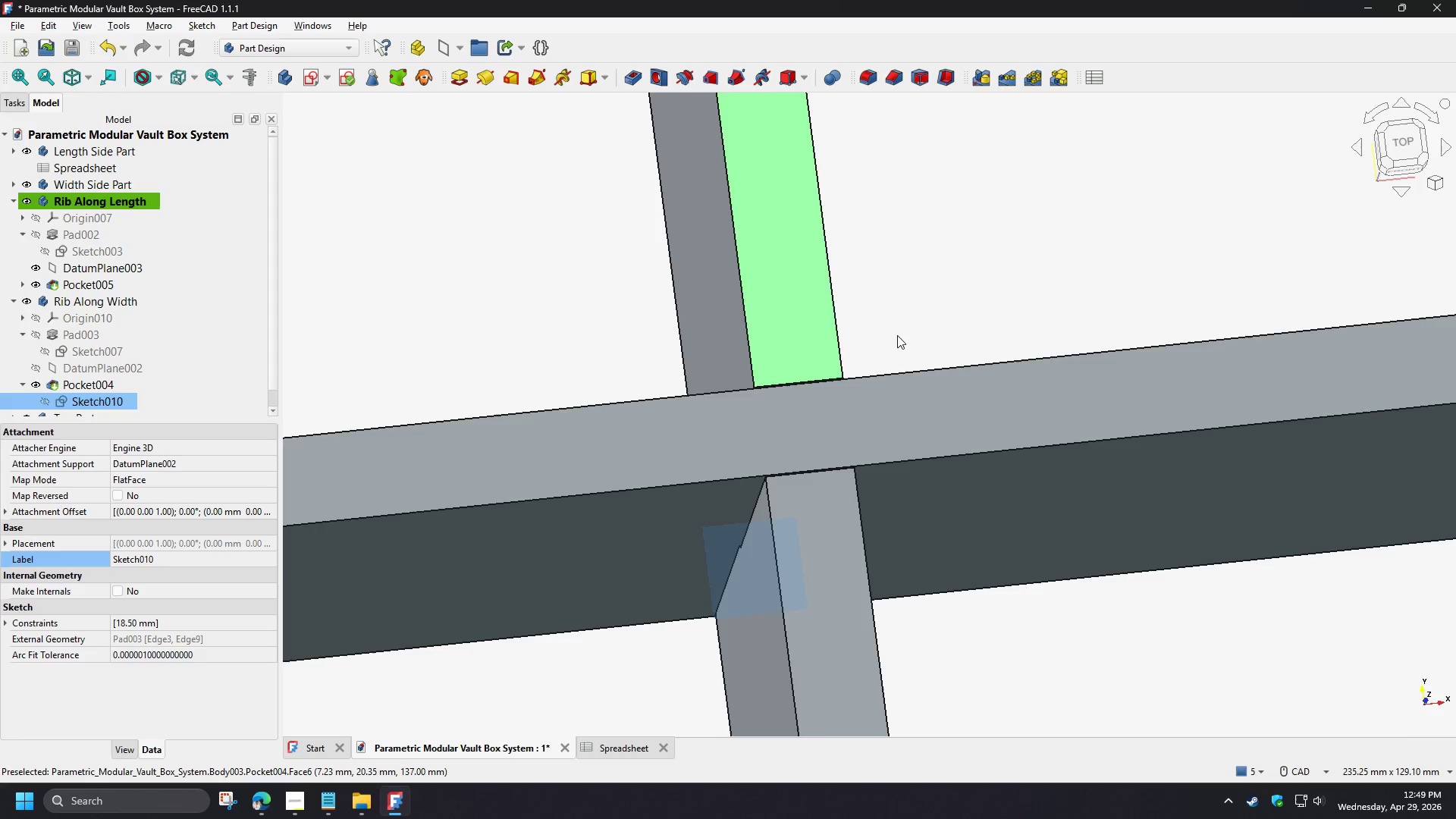 
scroll: coordinate [755, 425], scroll_direction: down, amount: 5.0
 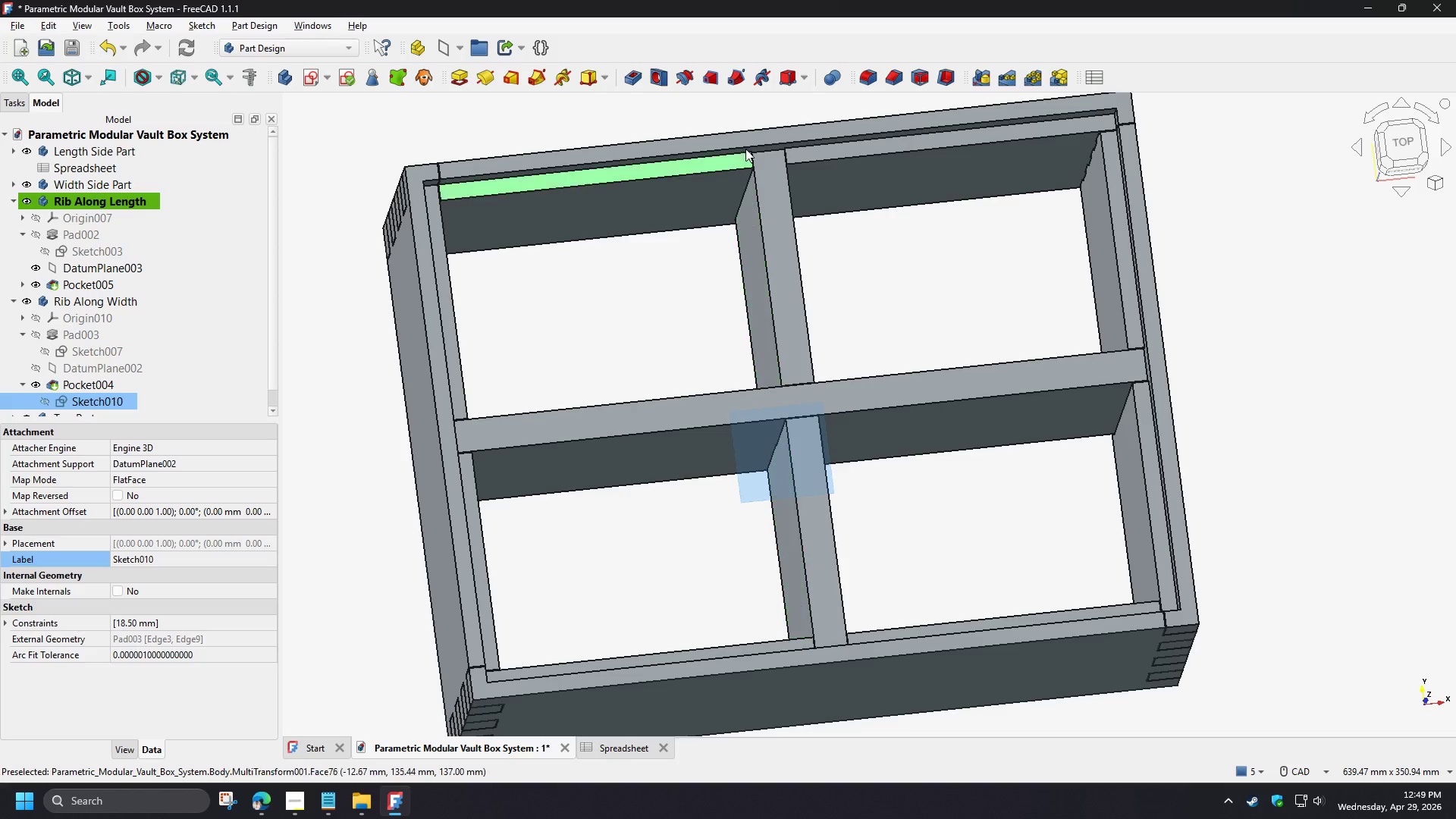 
scroll: coordinate [701, 247], scroll_direction: none, amount: 0.0
 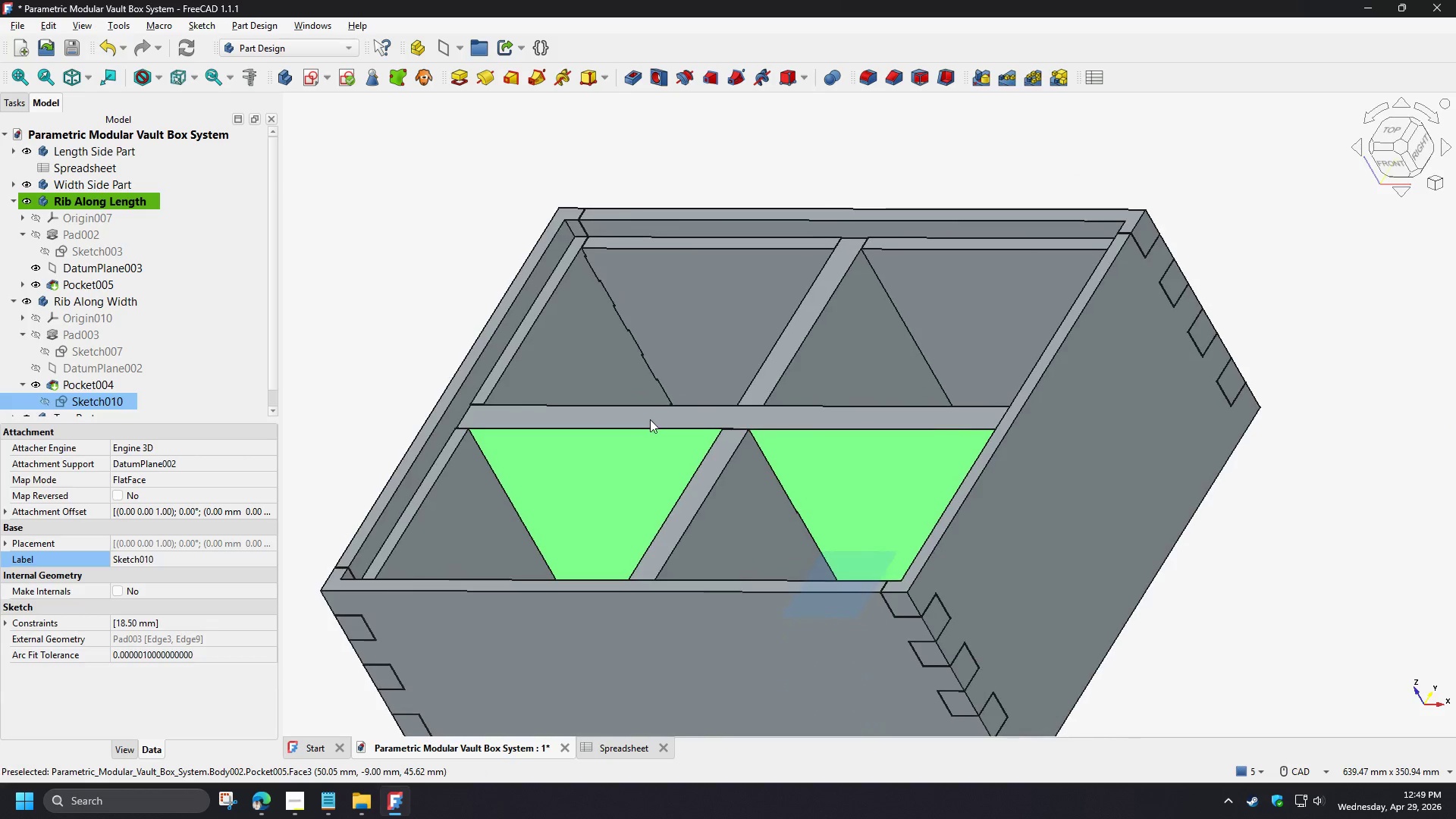 
key(Numpad0)
 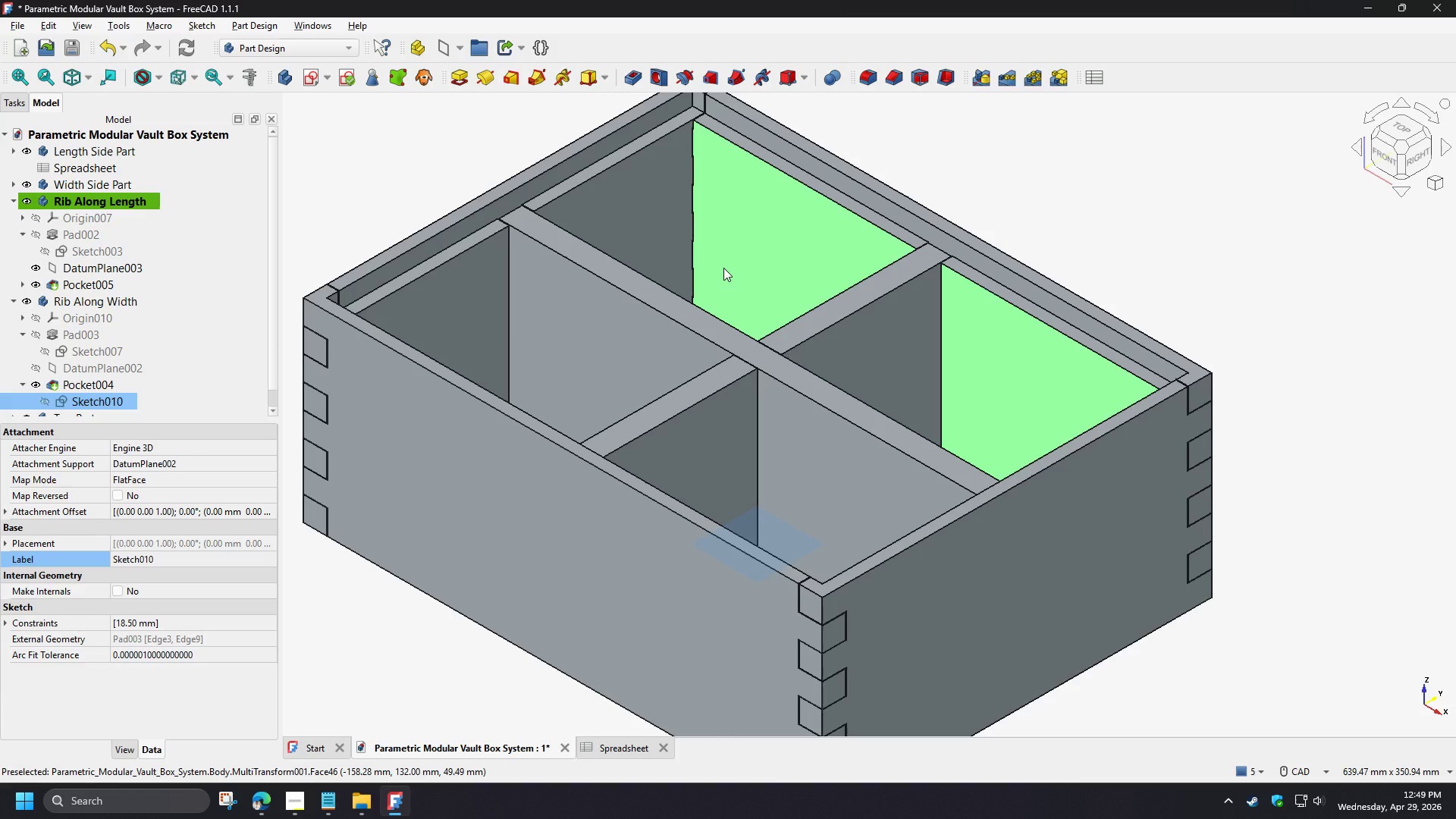 
wait(16.7)
 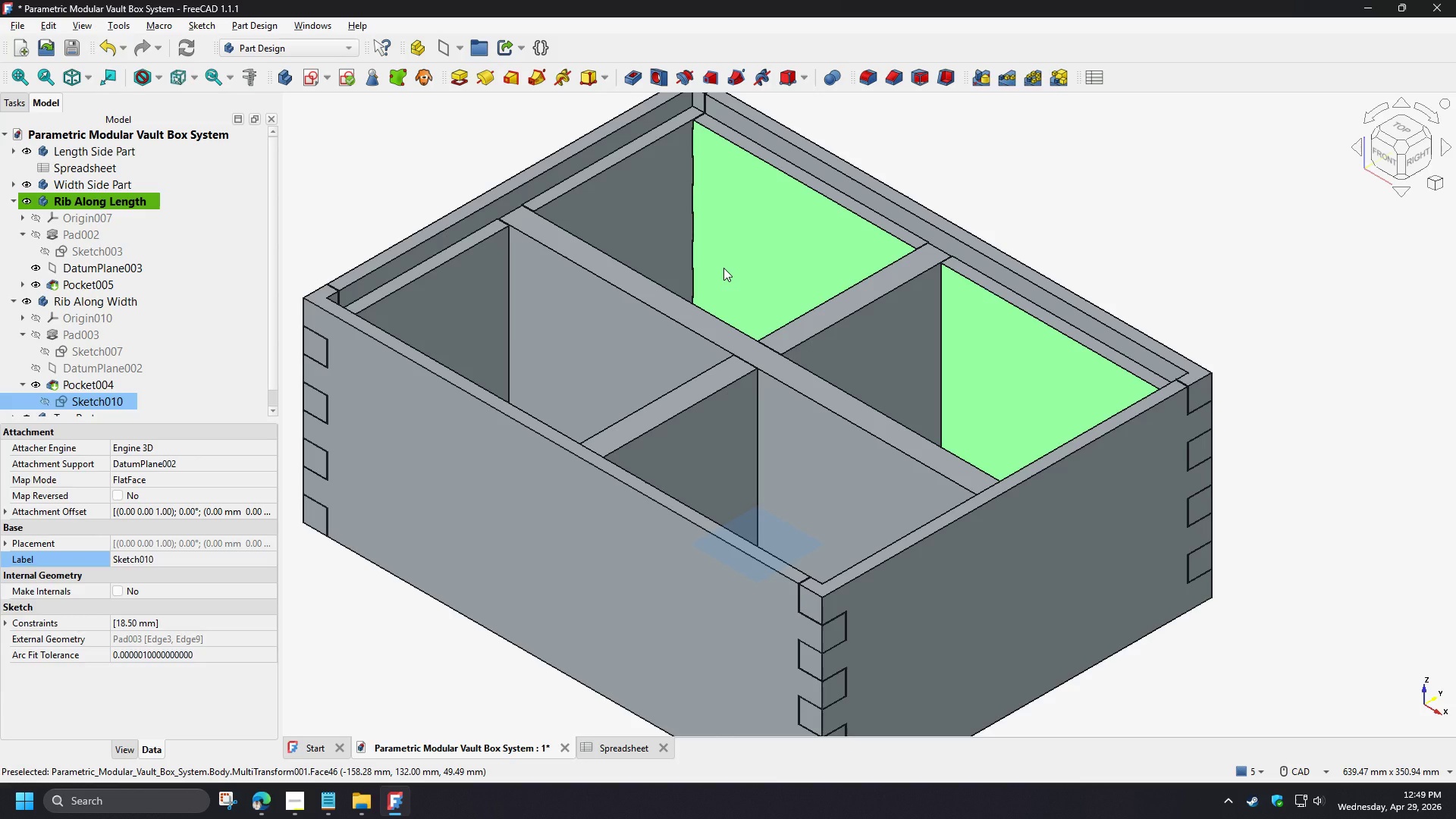 
left_click([714, 329])
 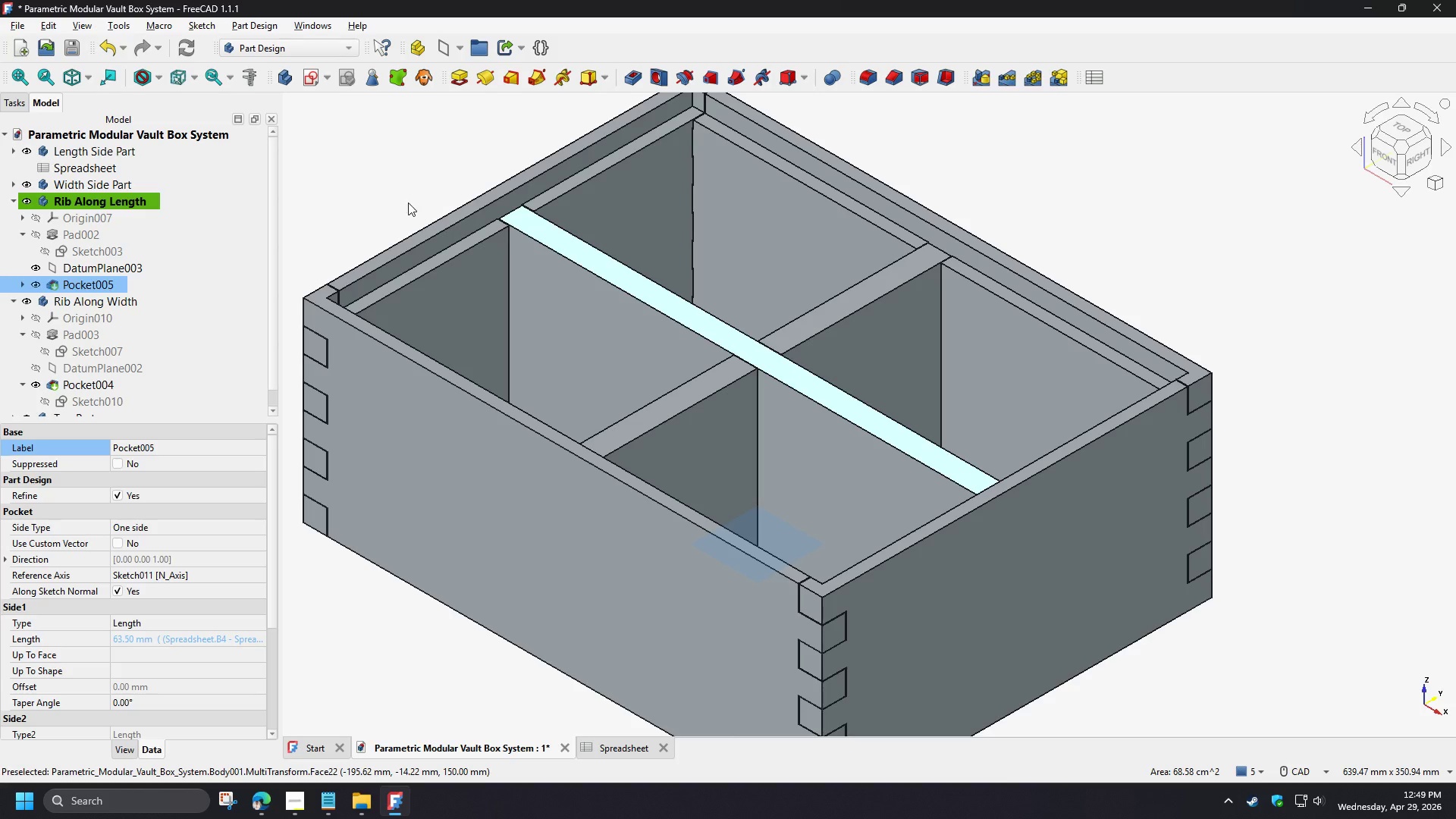 
left_click([83, 403])
 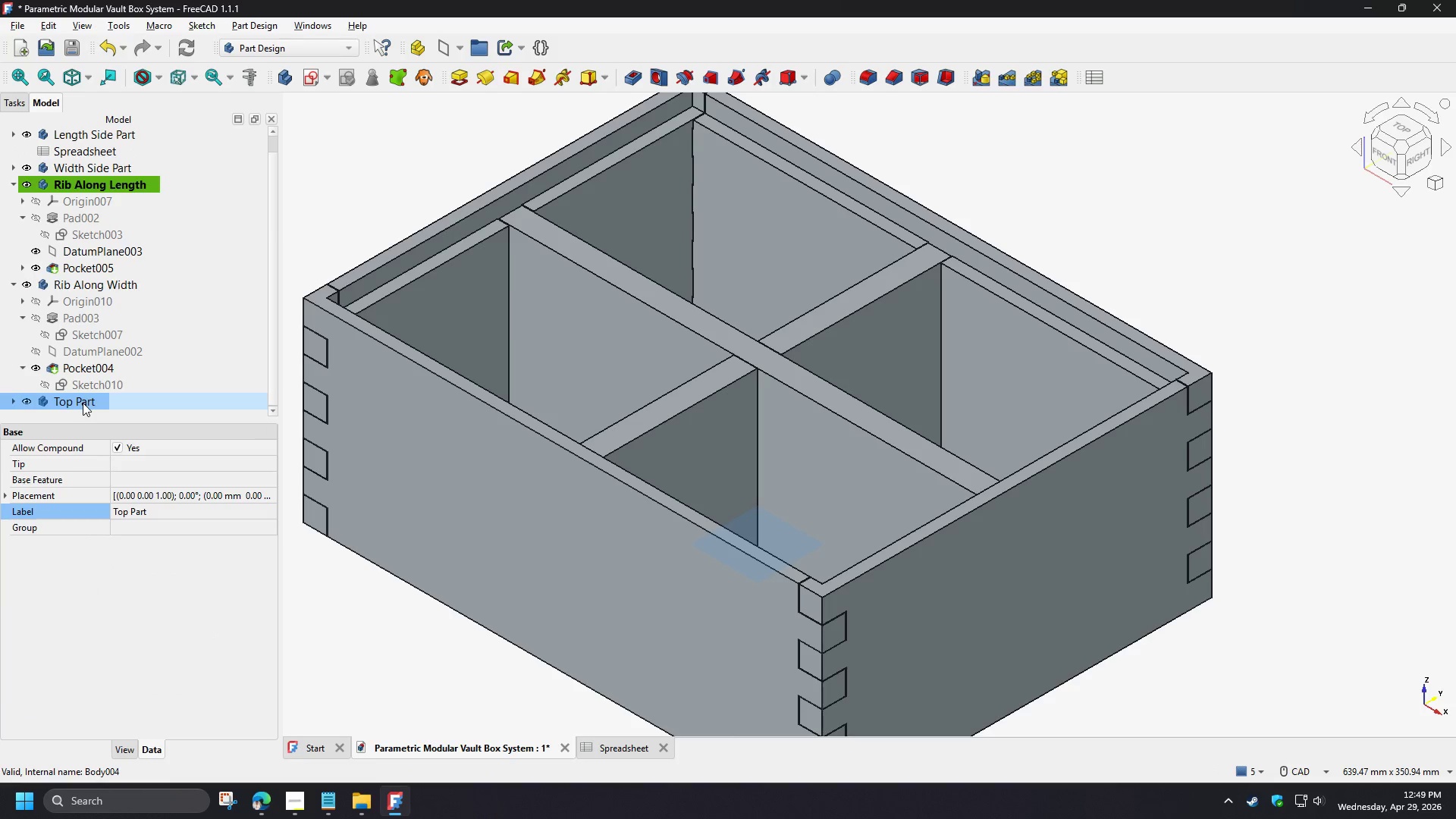 
scroll: coordinate [163, 349], scroll_direction: down, amount: 6.0
 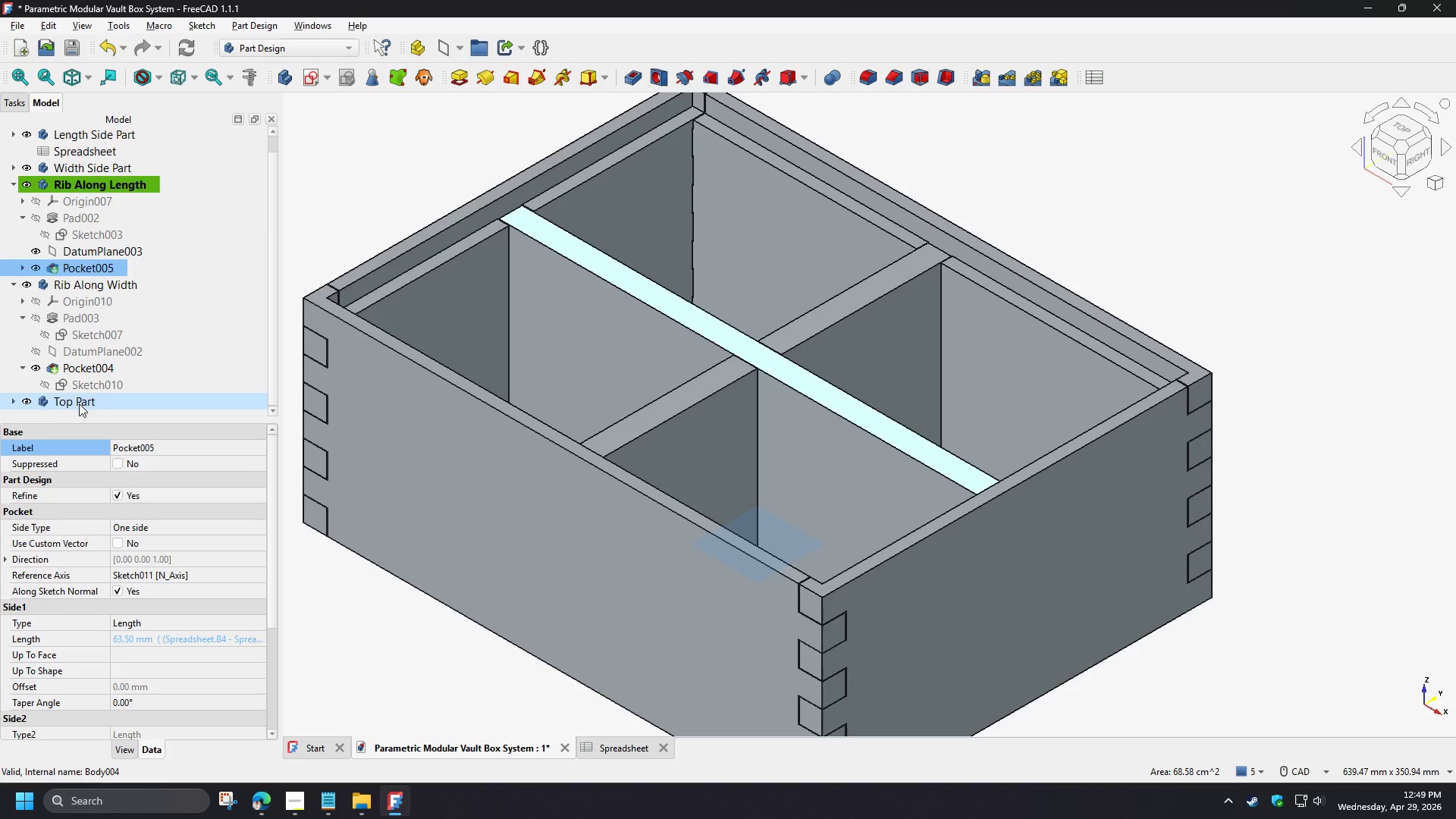 
left_click([13, 400])
 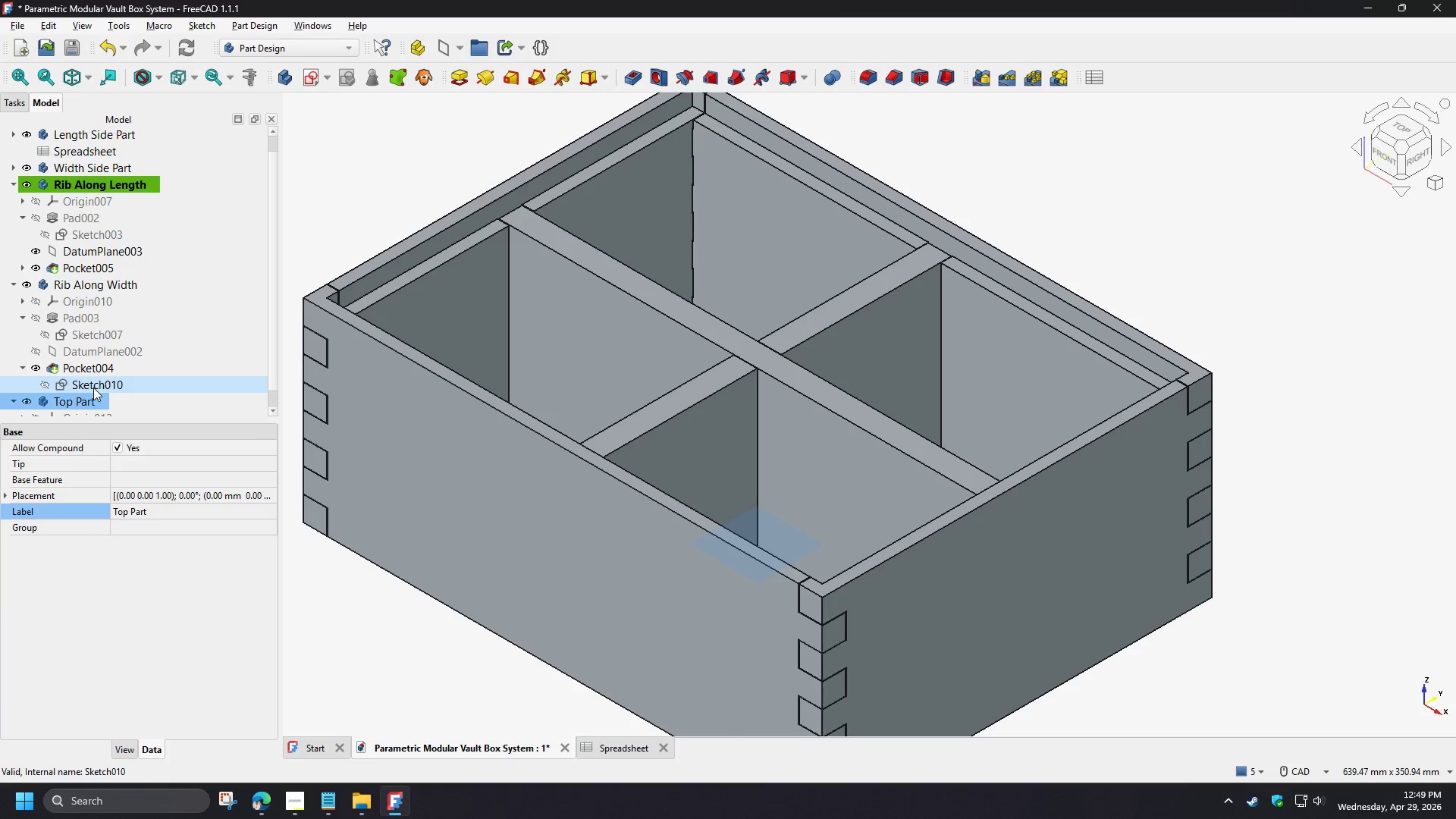 
scroll: coordinate [83, 402], scroll_direction: down, amount: 4.0
 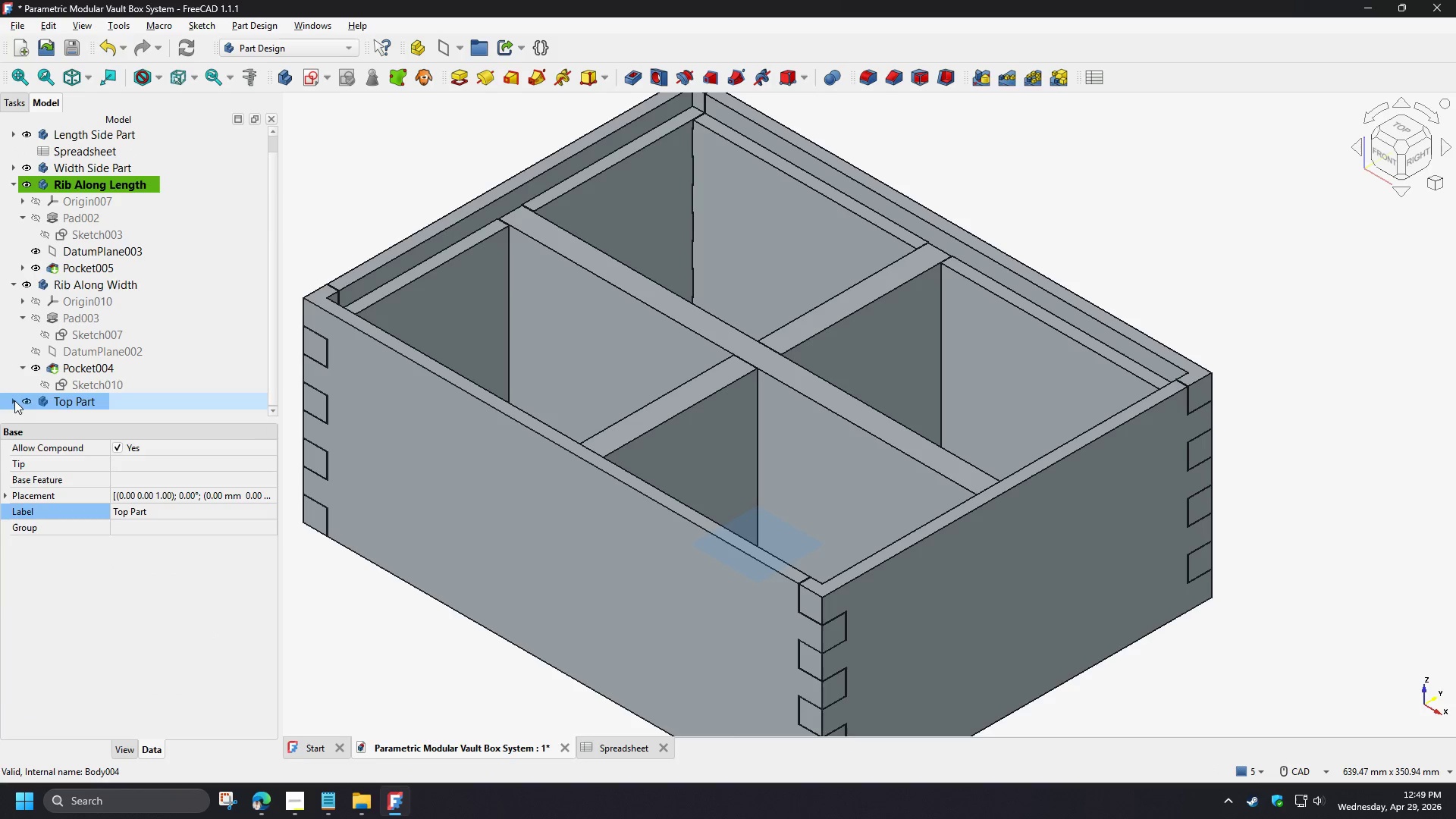 
left_click([86, 385])
 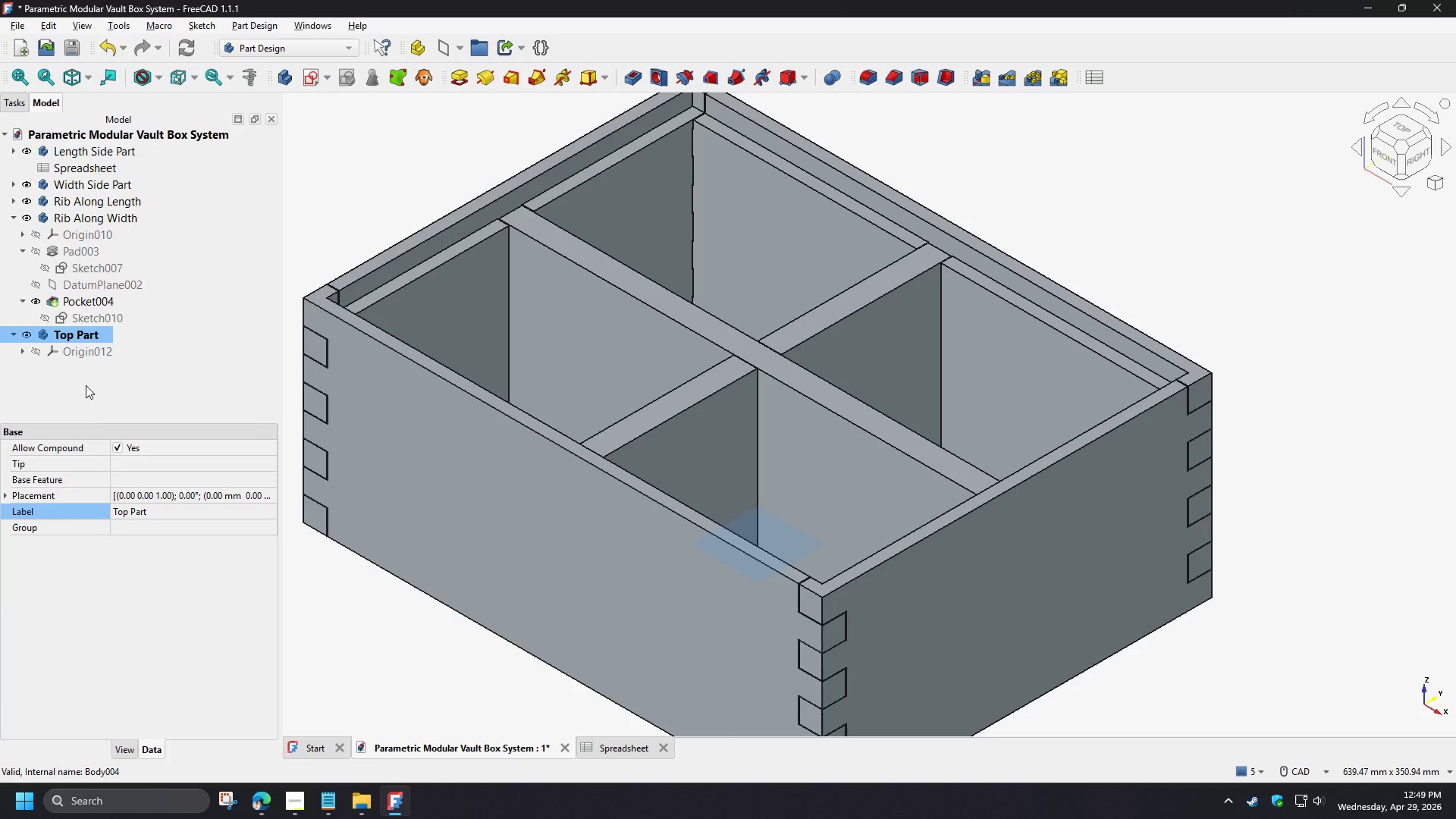 
scroll: coordinate [93, 387], scroll_direction: down, amount: 3.0
 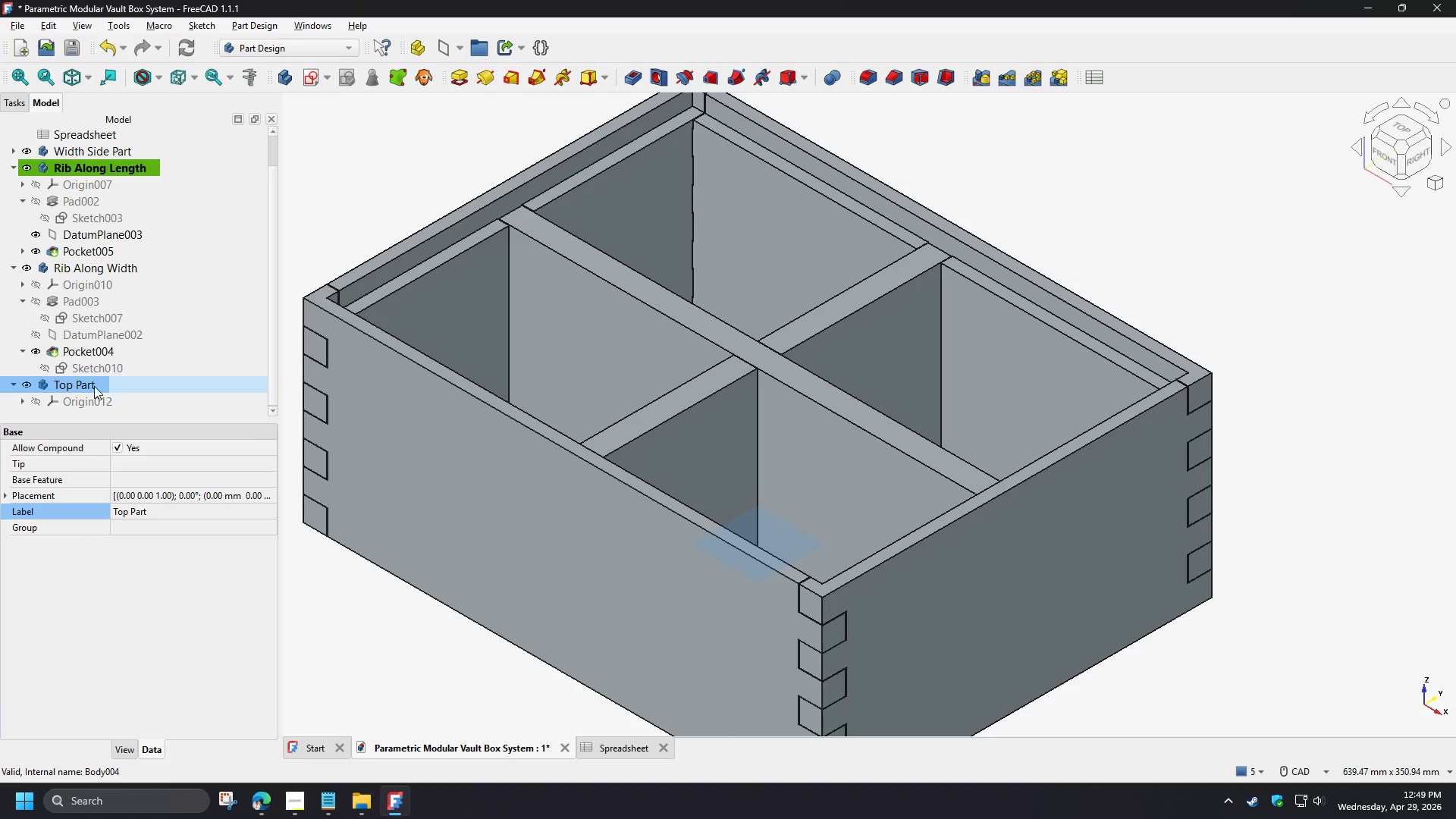 
double_click([86, 385])
 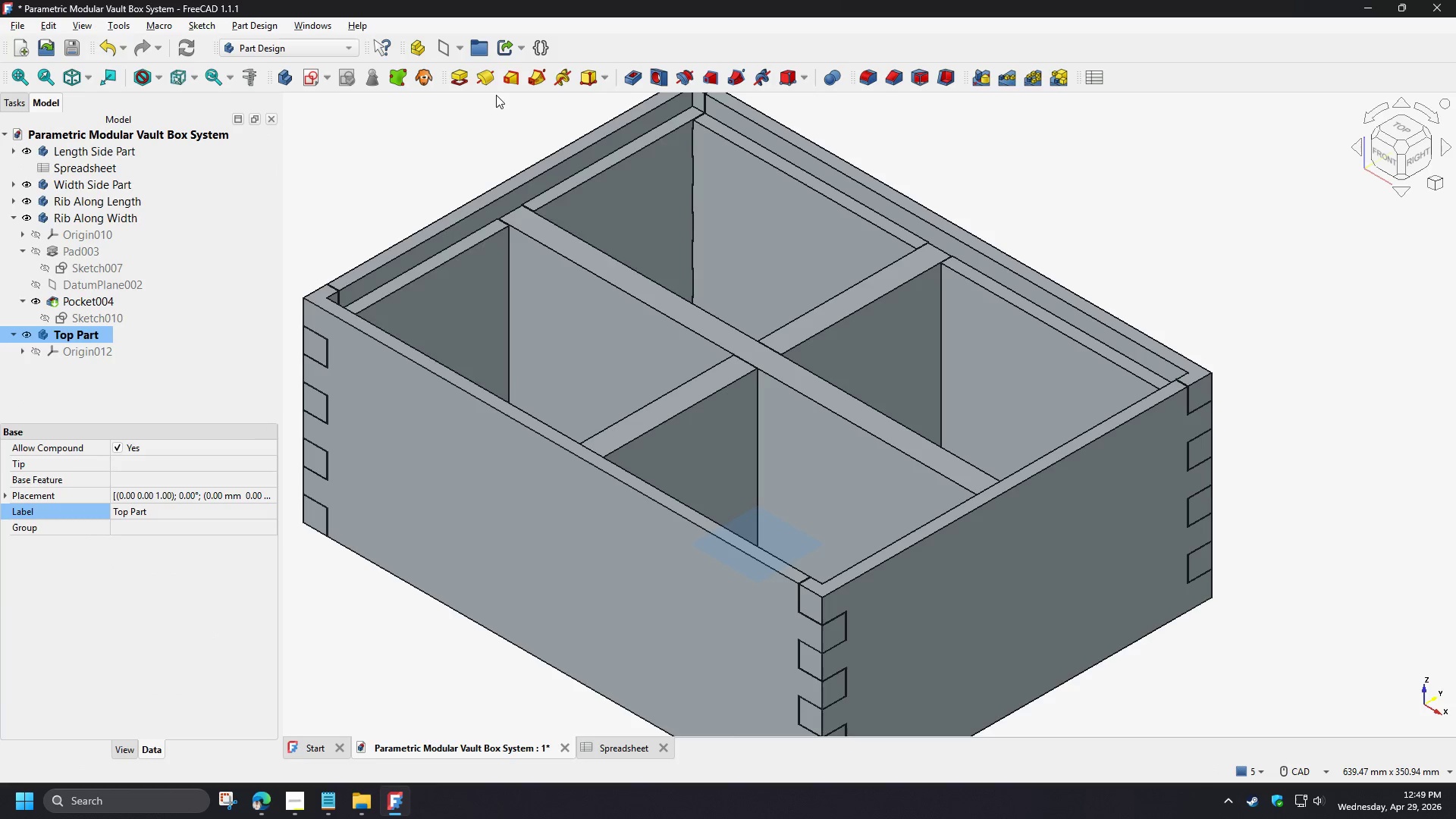 
left_click([748, 351])
 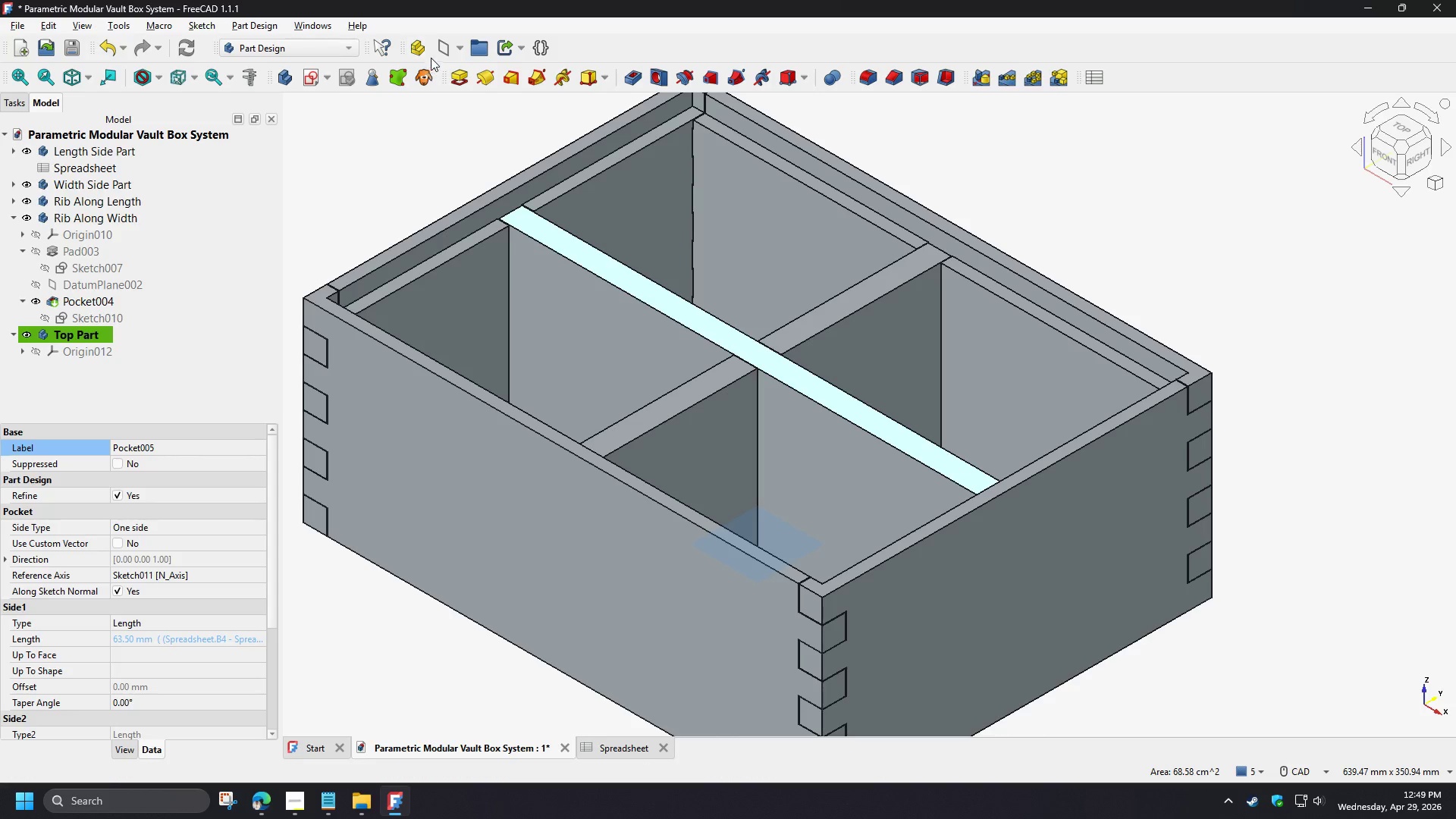 
left_click([436, 53])
 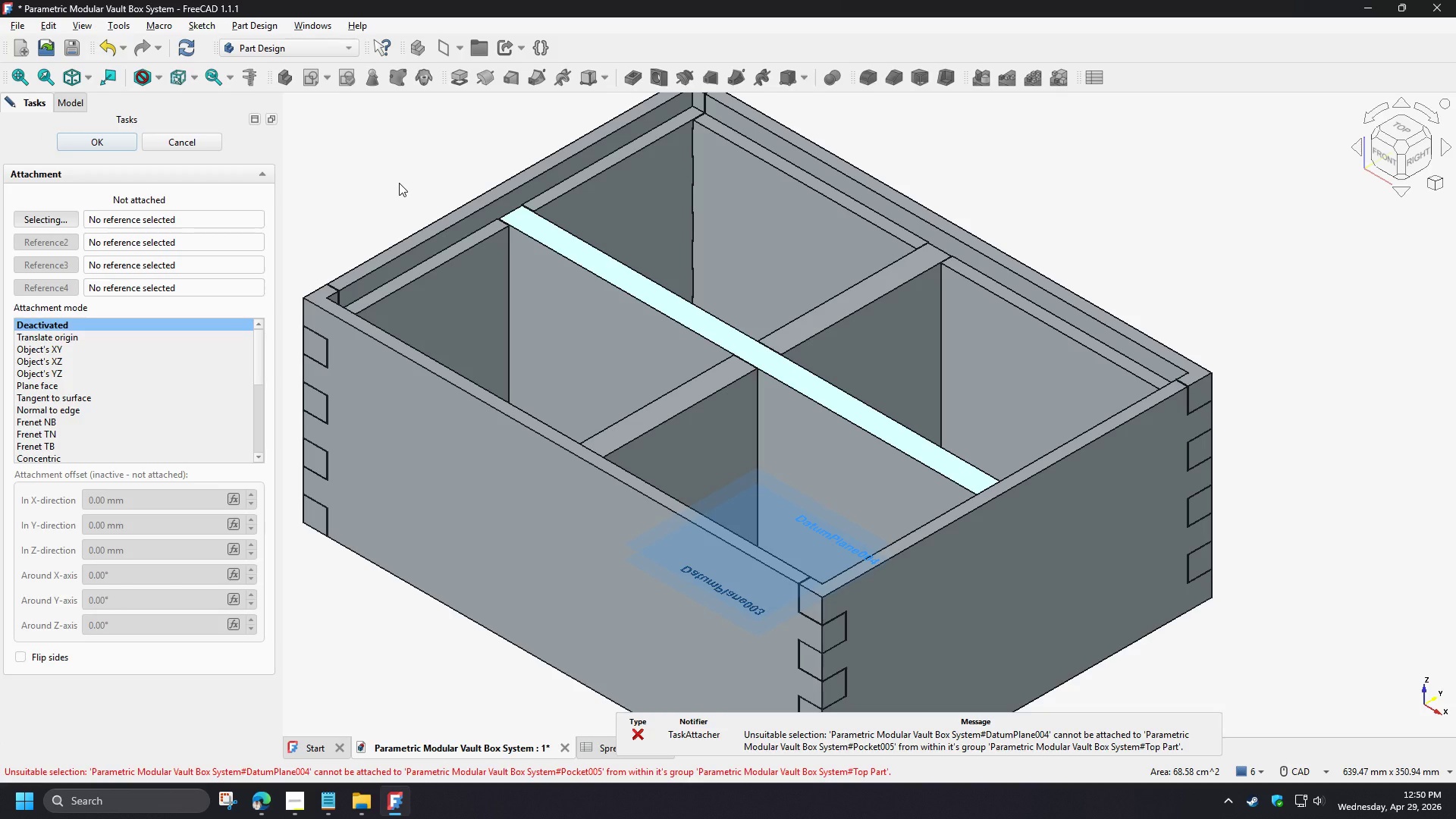 
left_click([197, 146])
 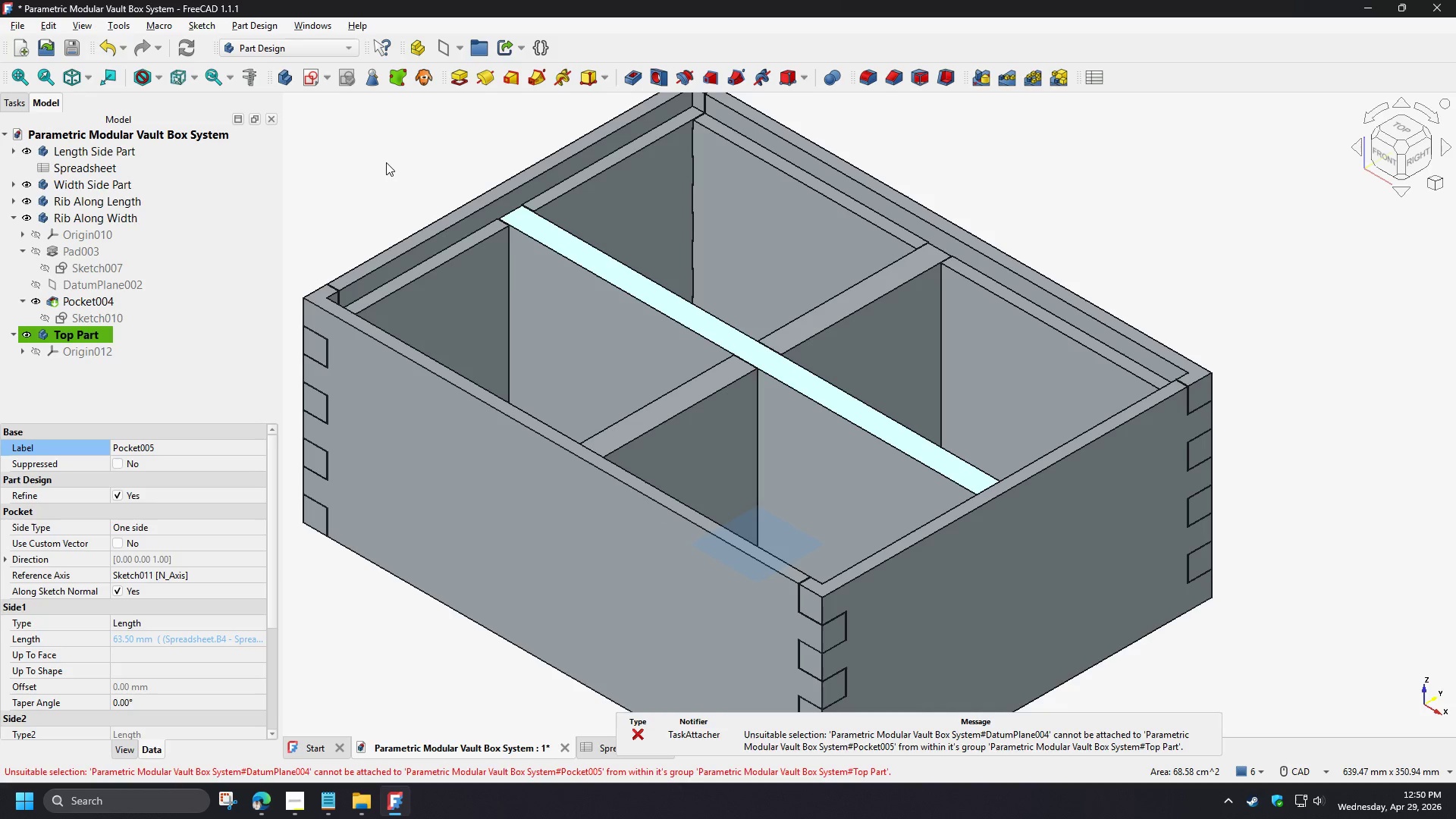 
left_click([387, 162])
 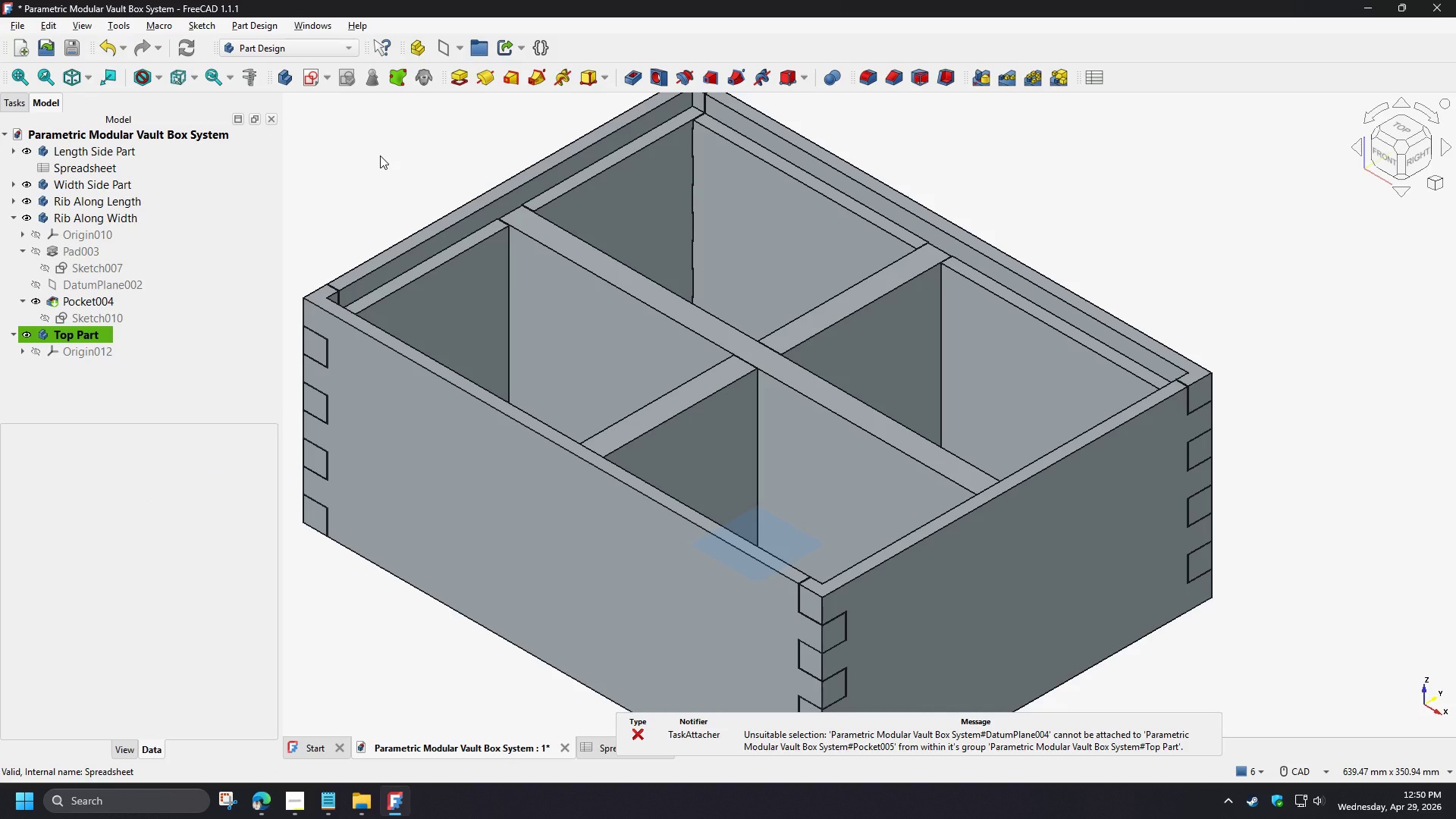 
wait(11.97)
 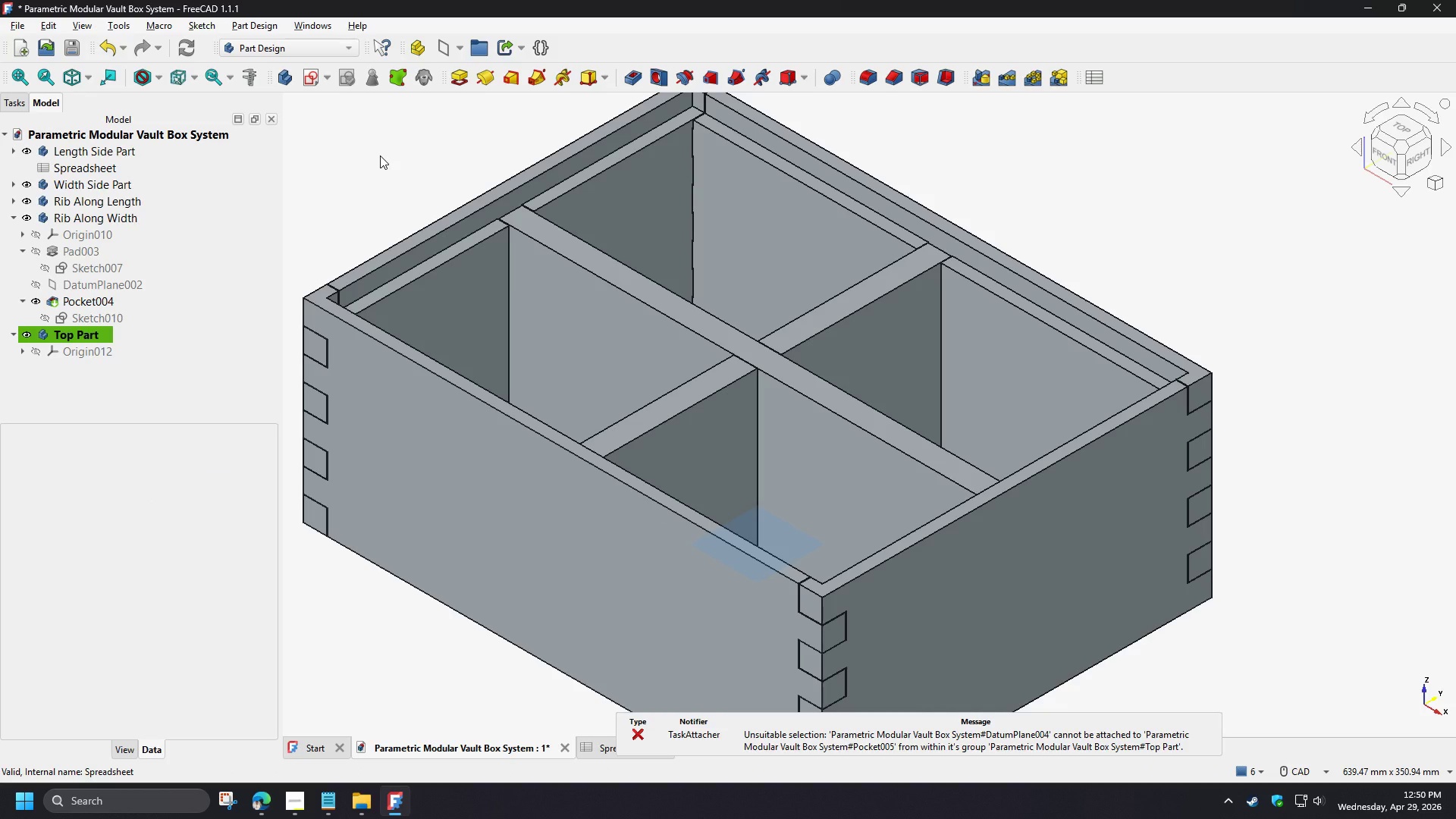 
left_click([12, 205])
 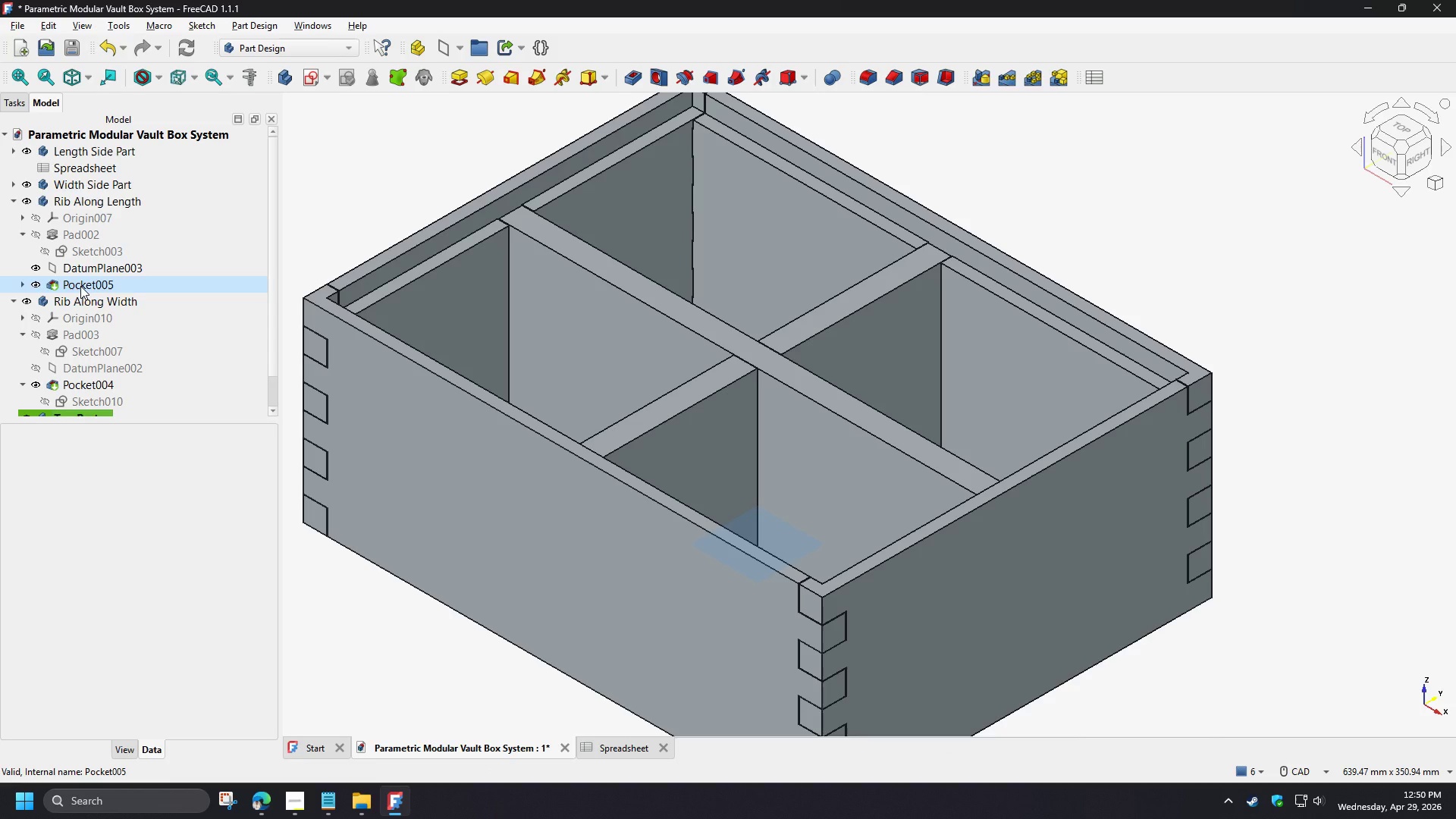 
left_click([17, 284])
 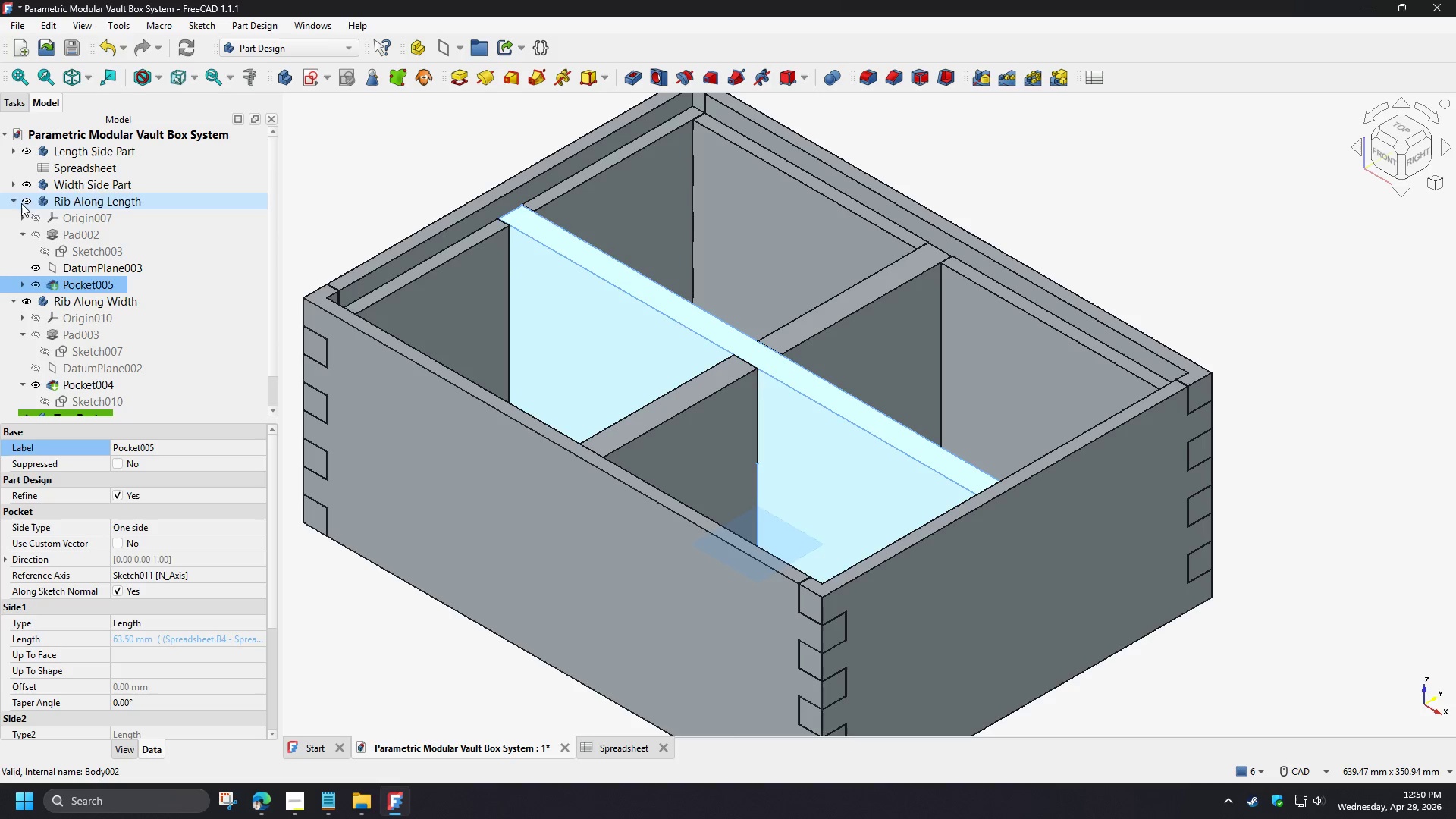 
left_click([13, 204])
 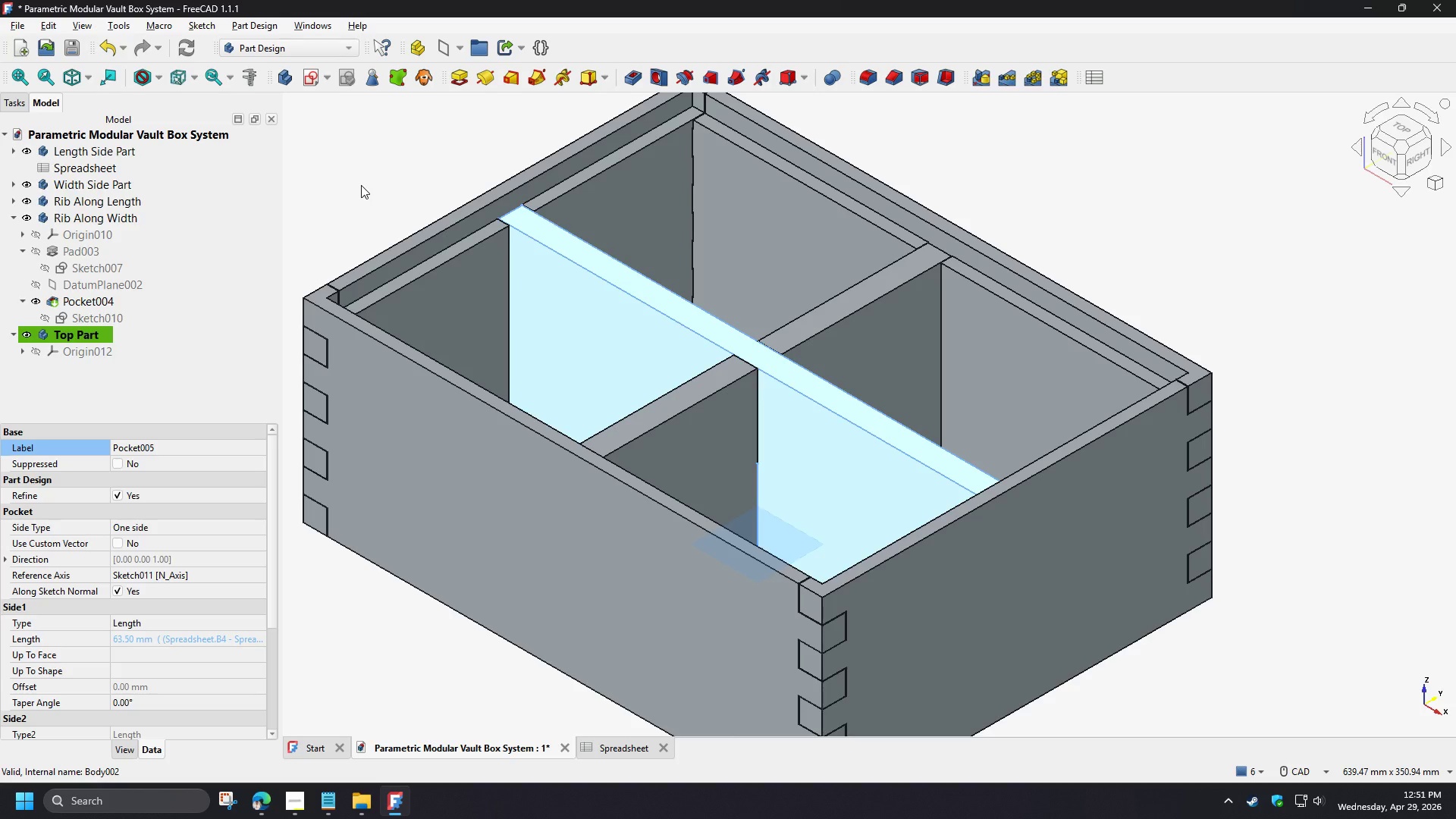 
wait(47.53)
 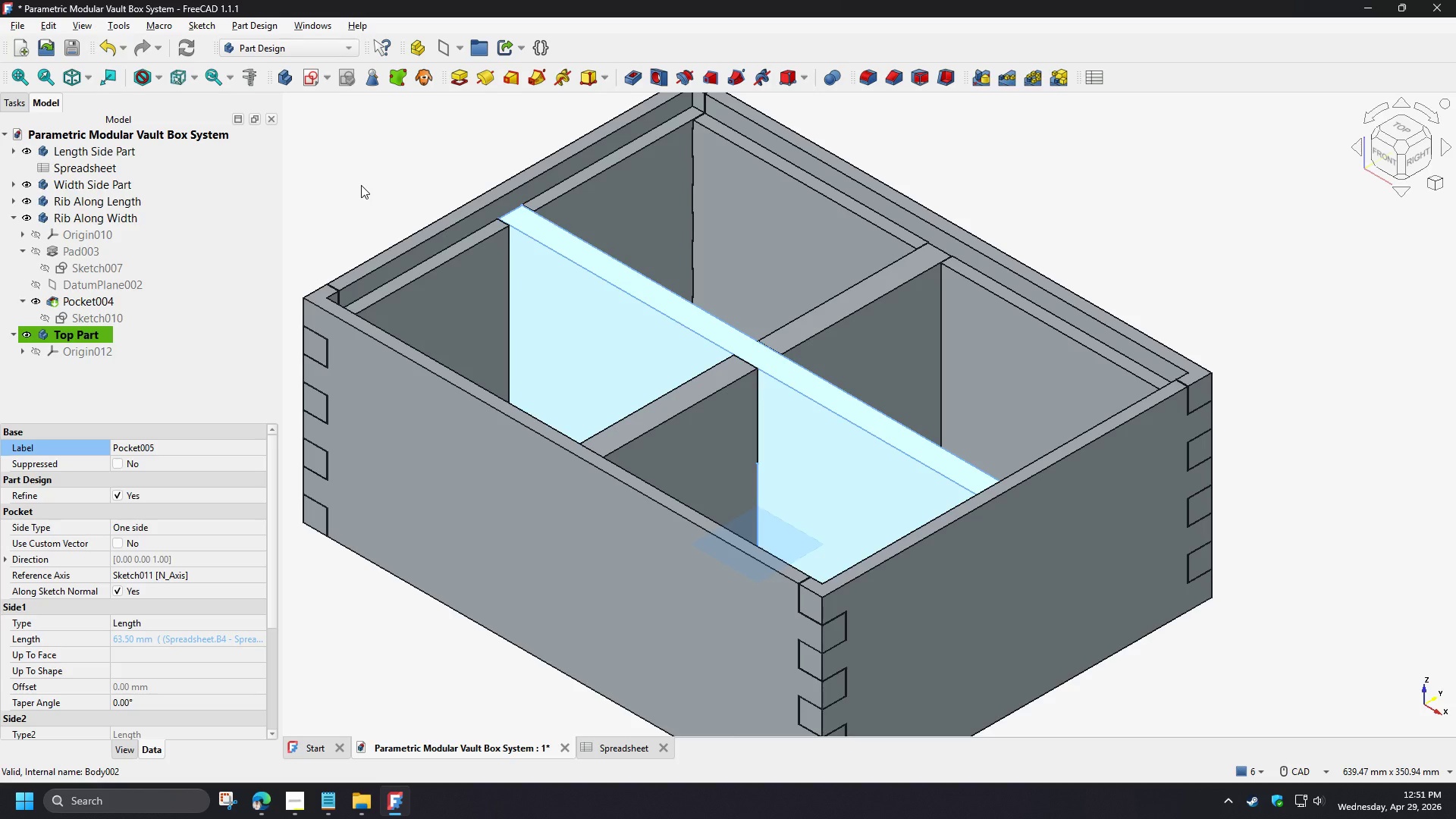 
left_click([428, 175])
 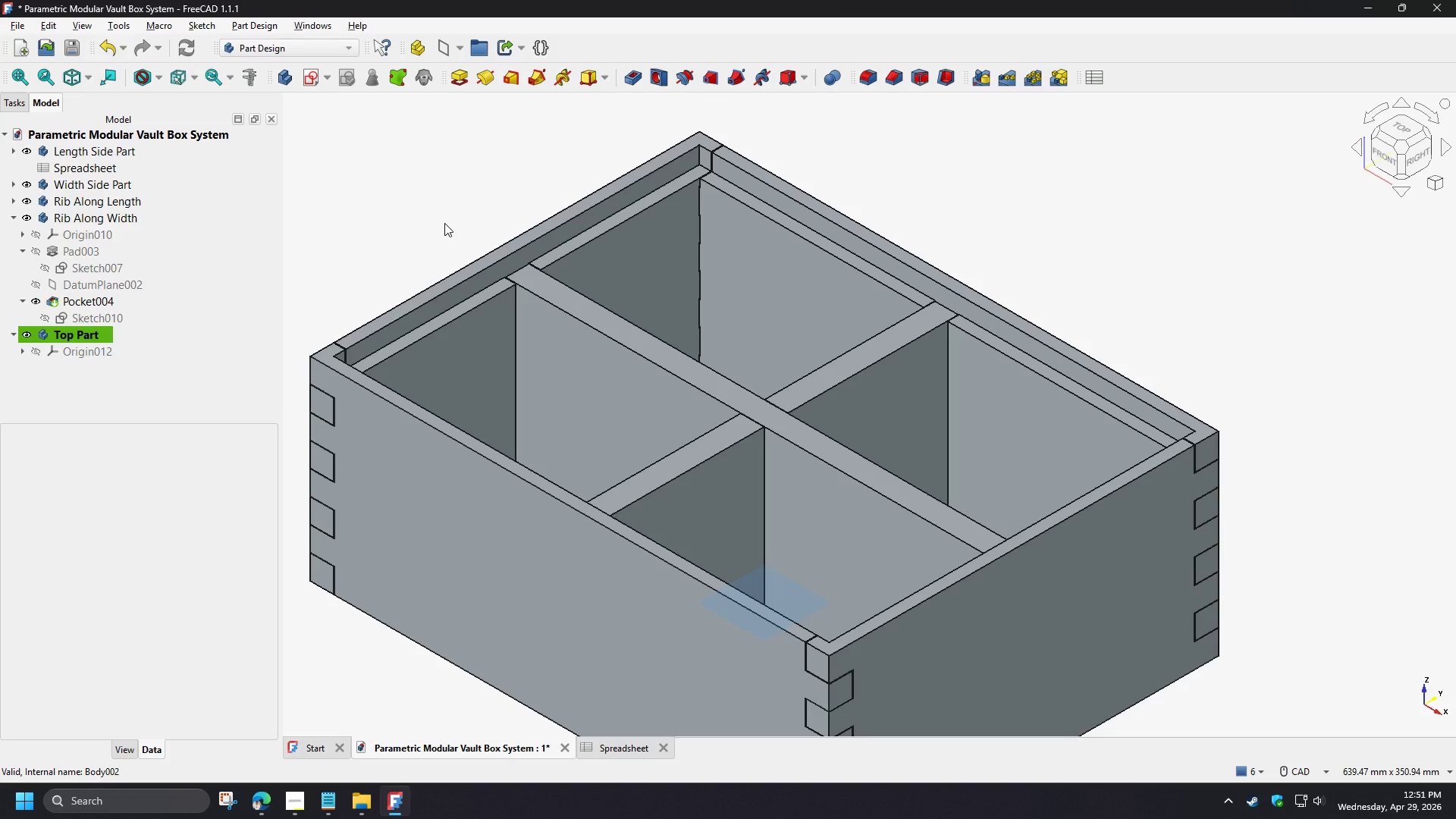 
wait(9.83)
 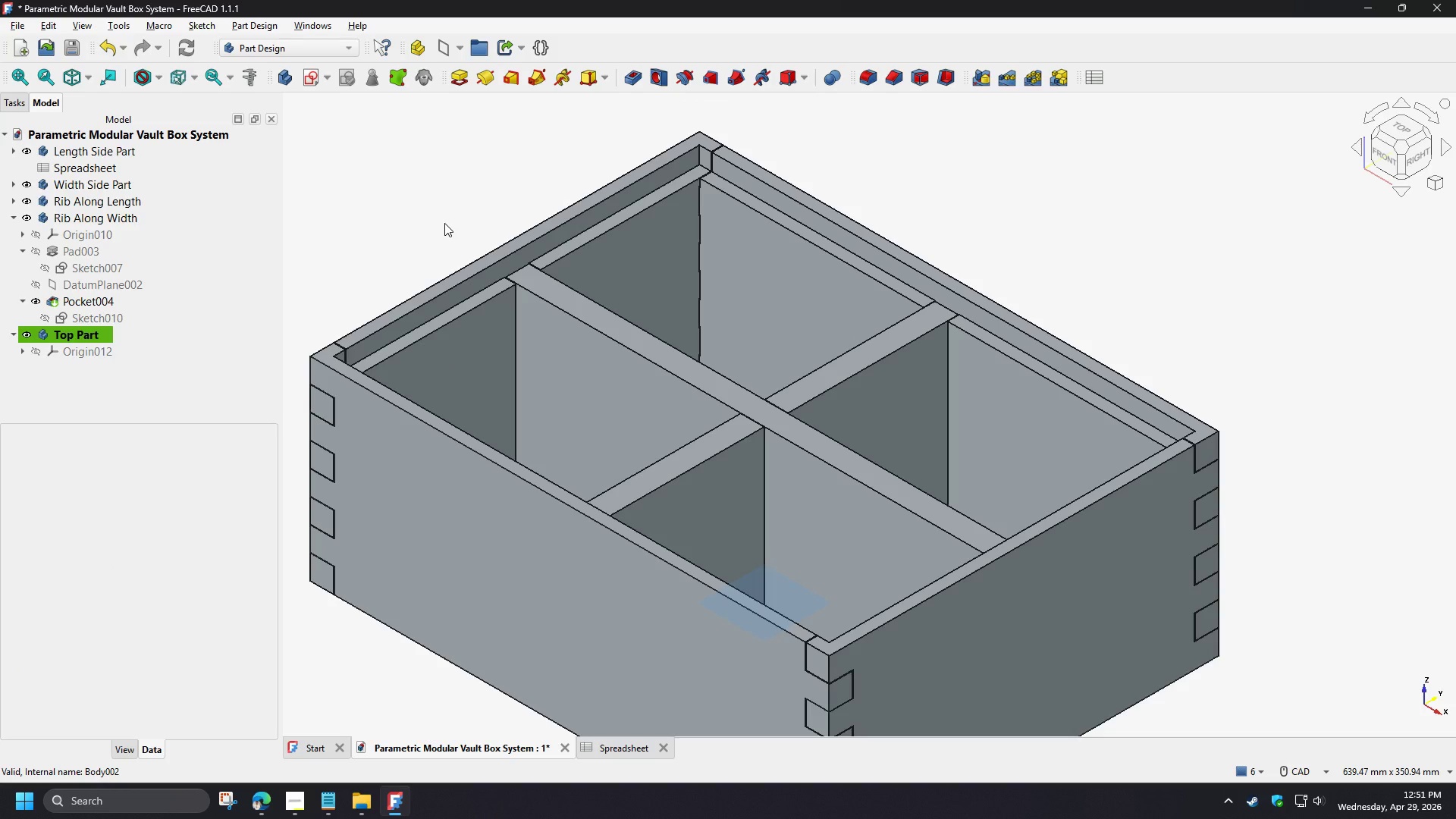 
left_click([13, 184])
 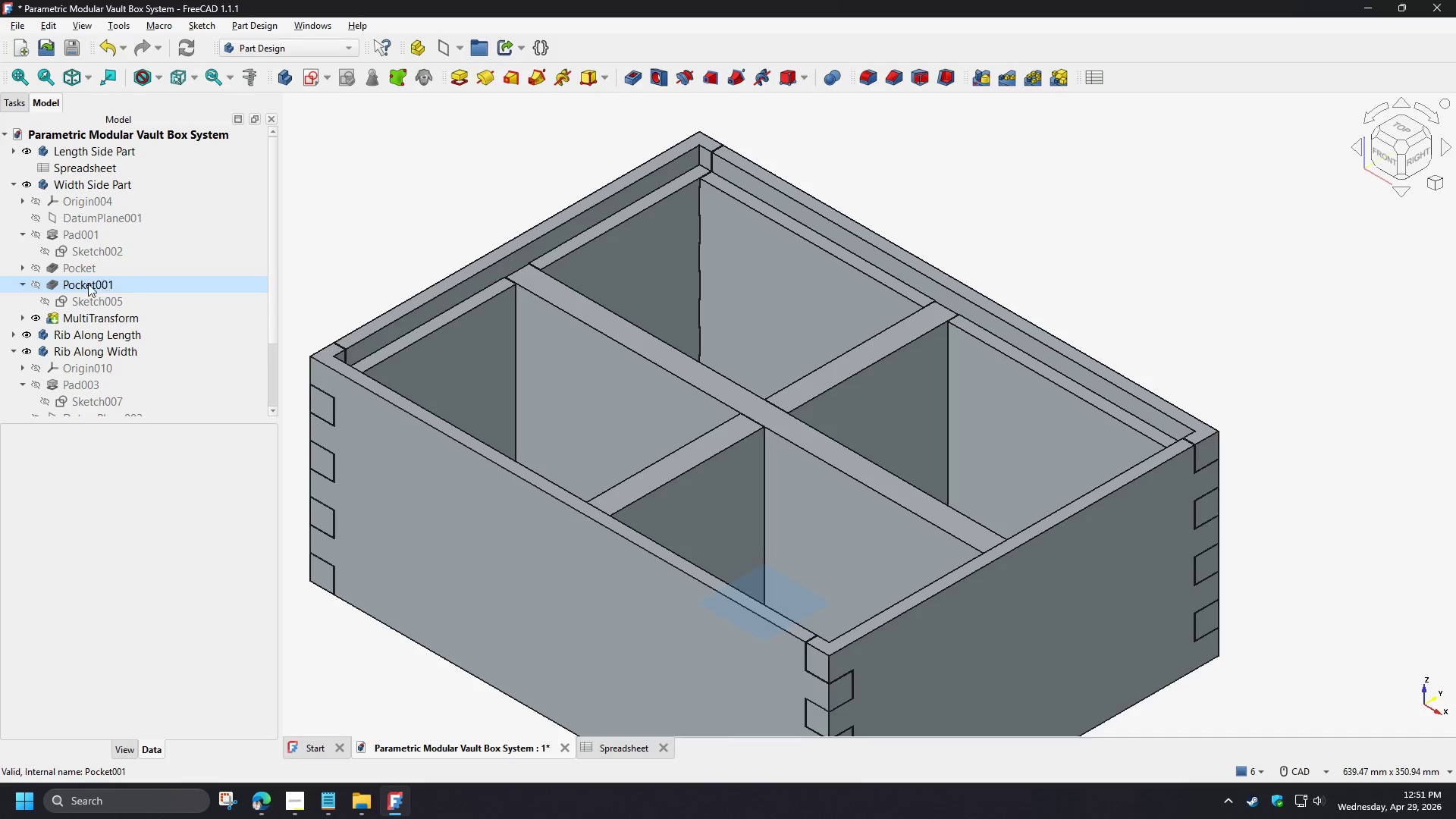 
left_click([21, 269])
 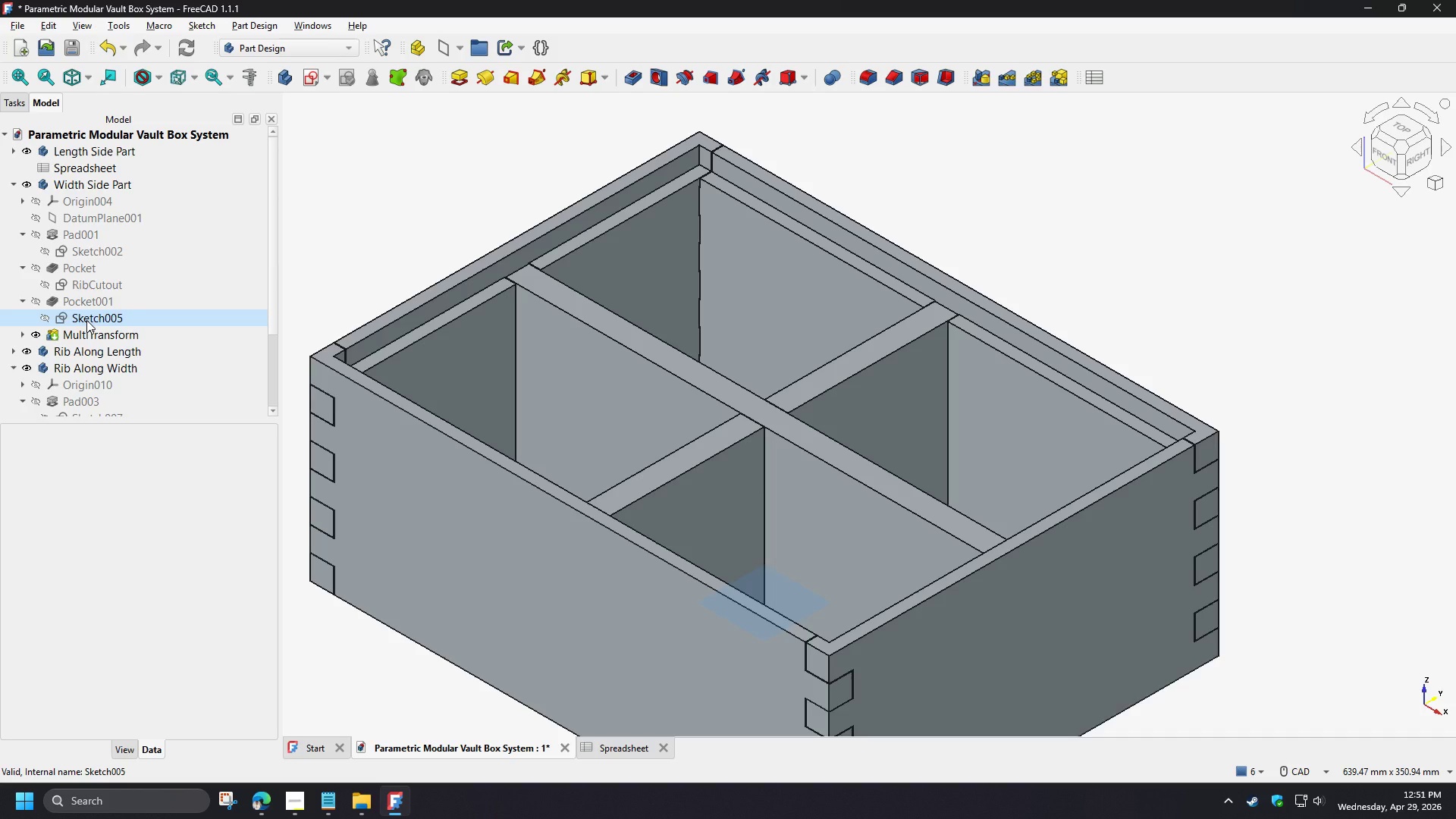 
left_click([86, 320])
 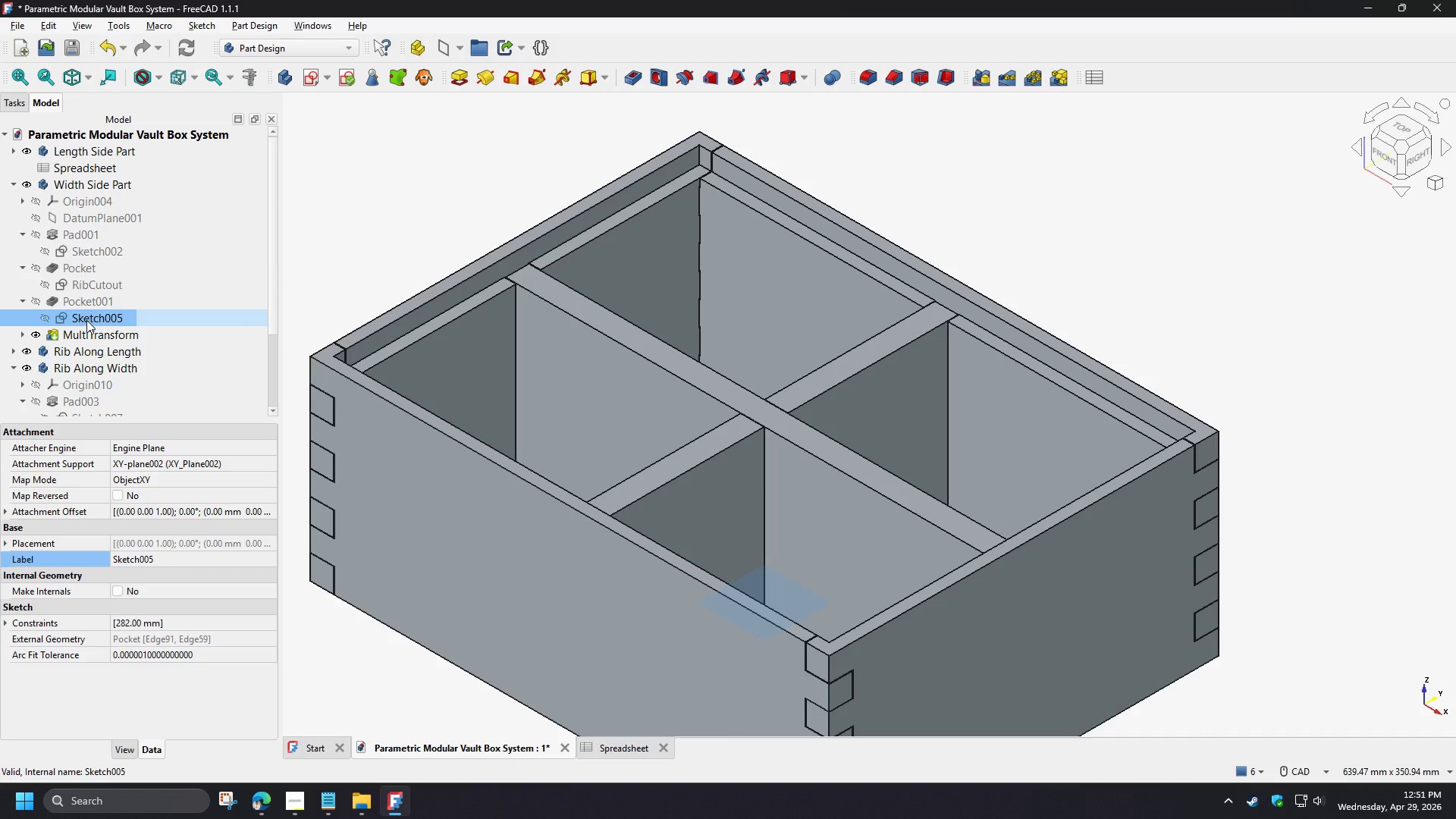 
key(Space)
 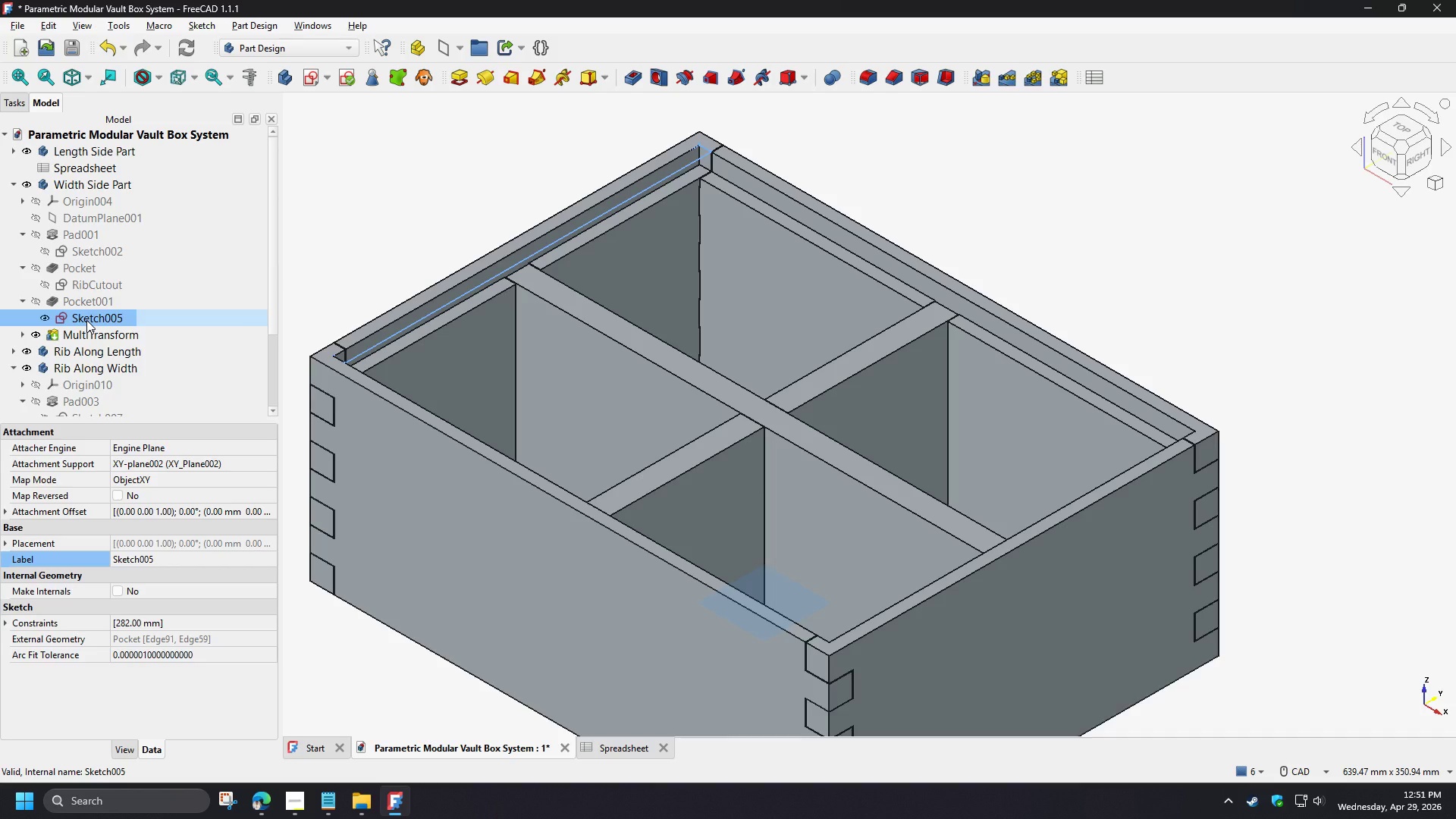 
key(Space)
 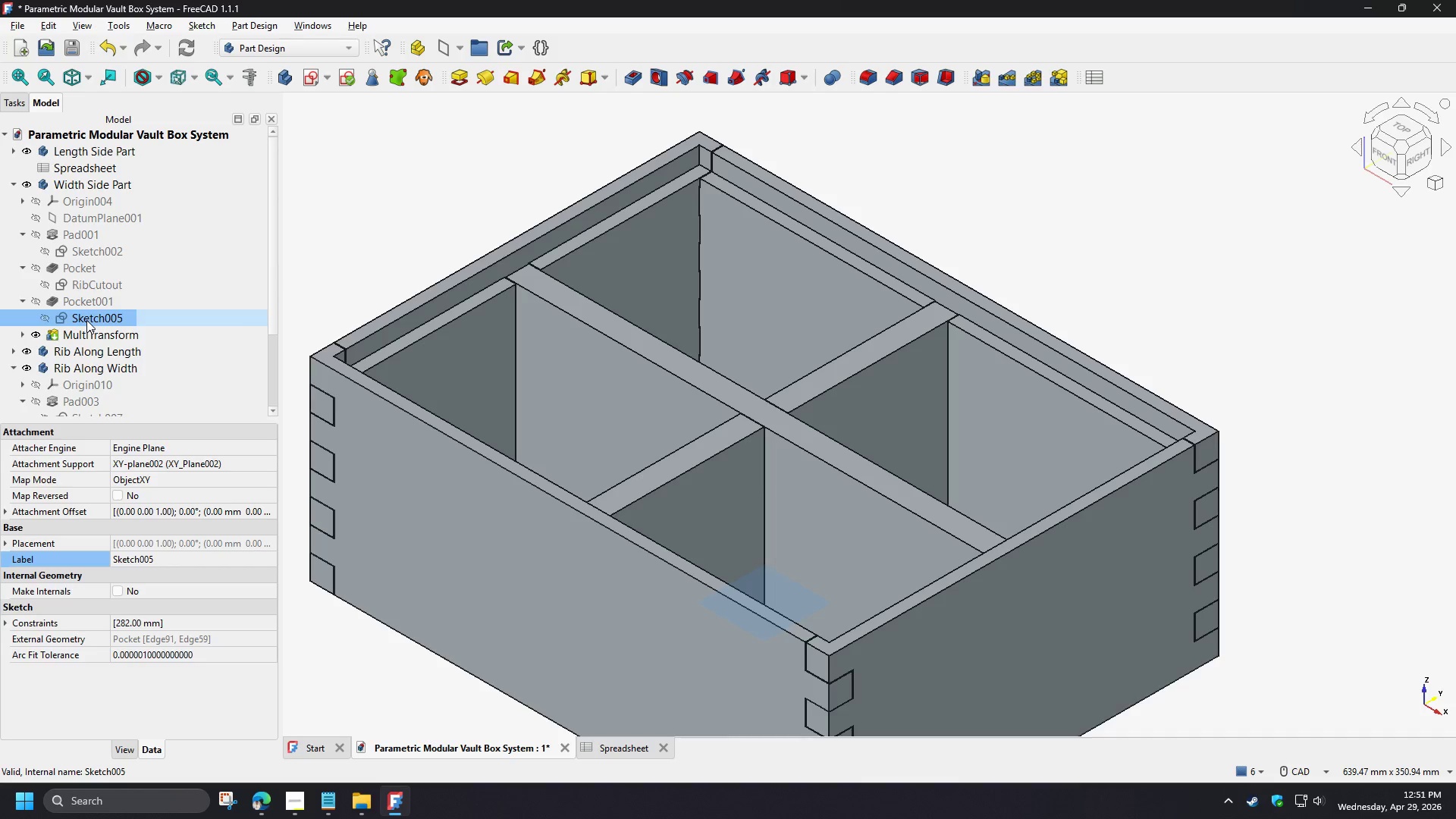 
left_click([86, 320])
 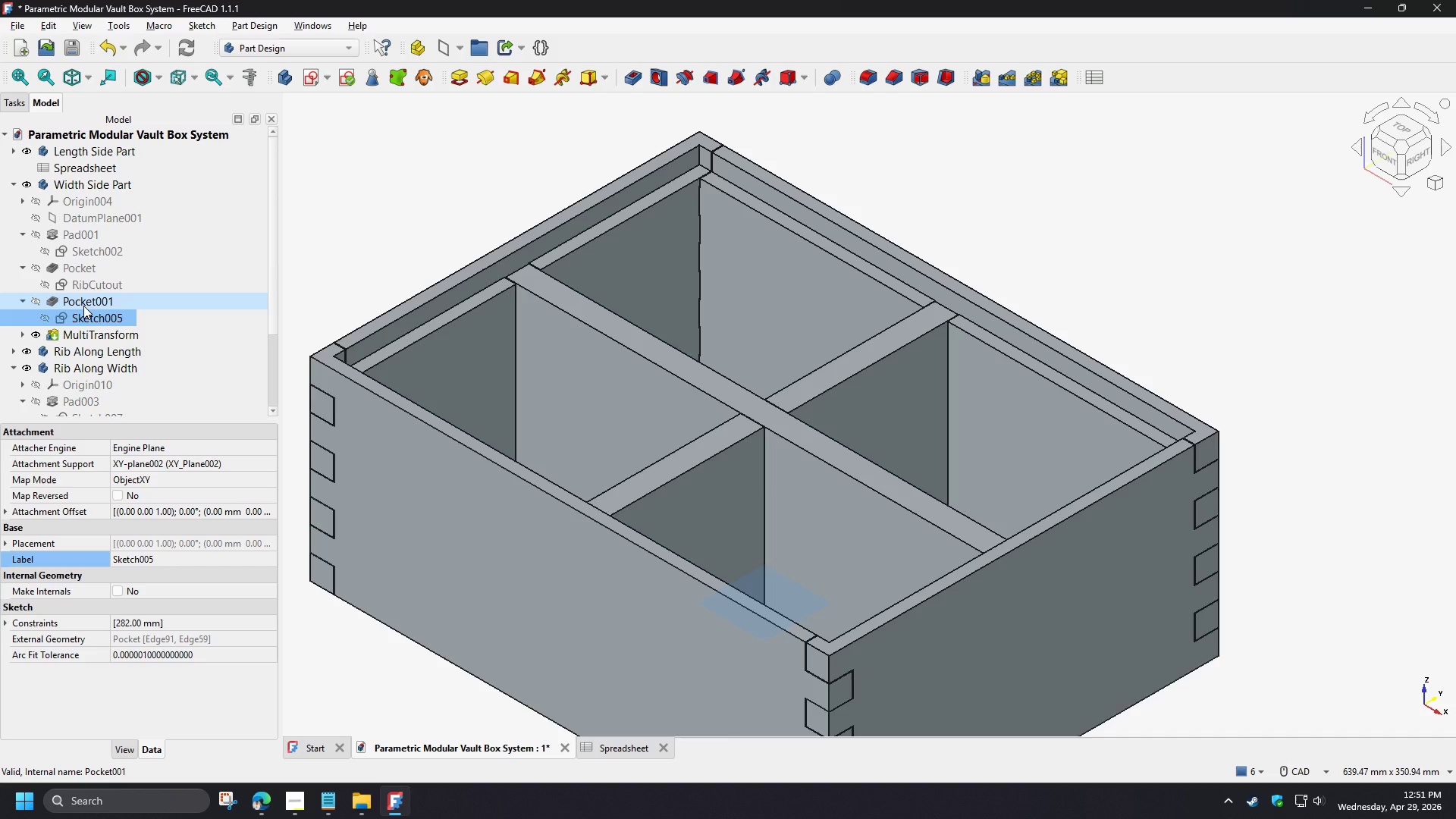 
double_click([83, 306])
 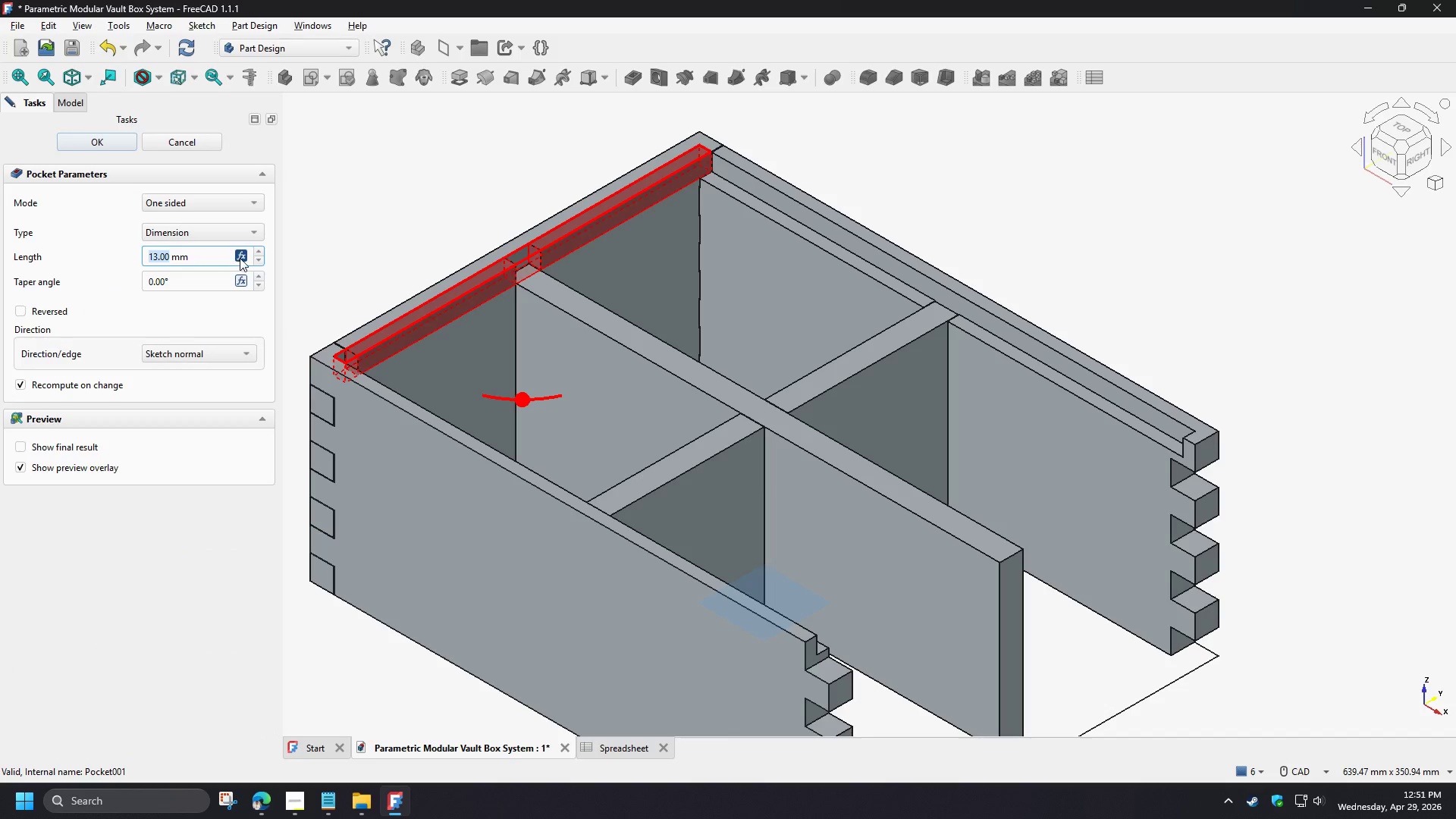 
wait(5.95)
 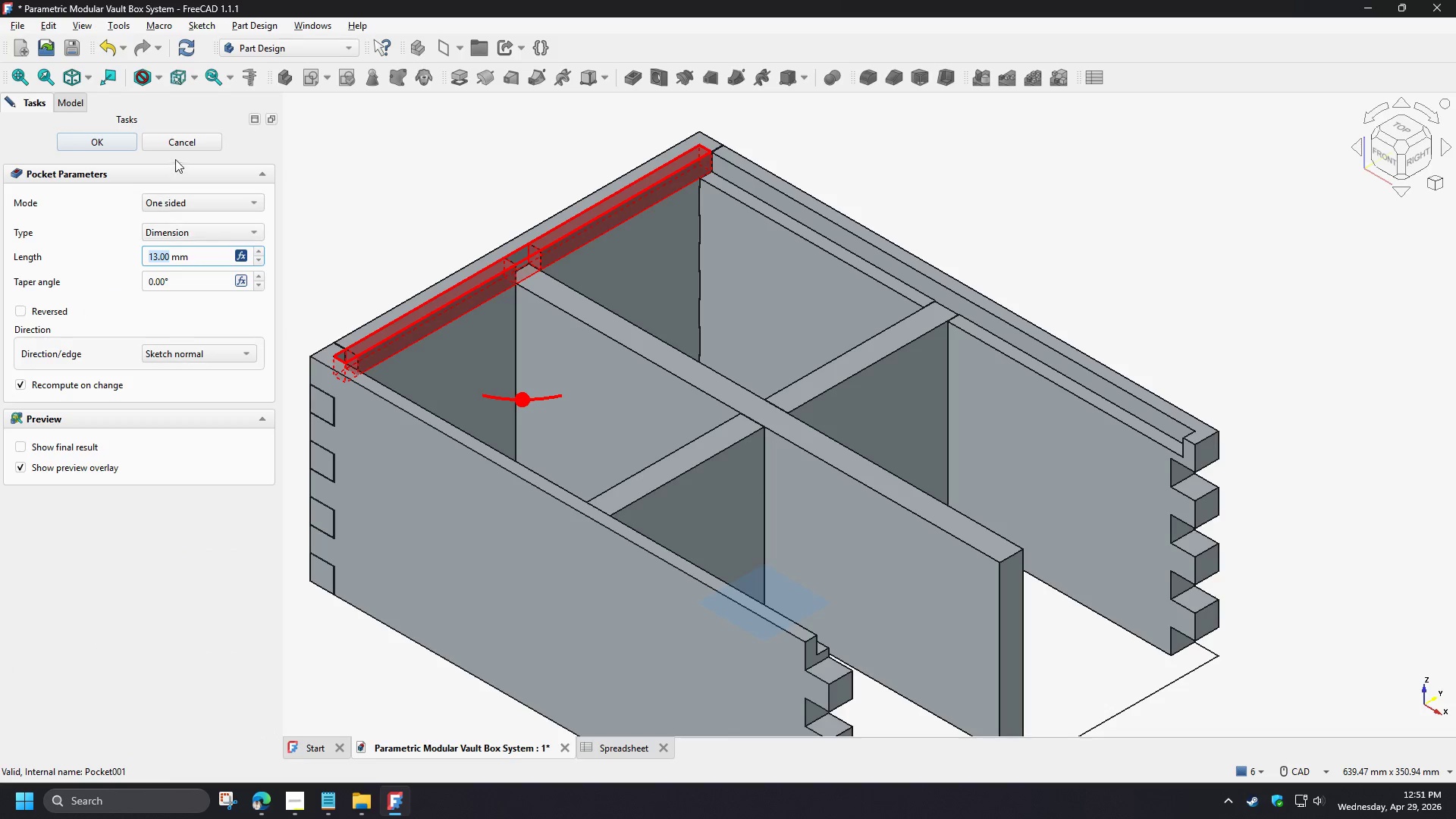 
left_click([241, 258])
 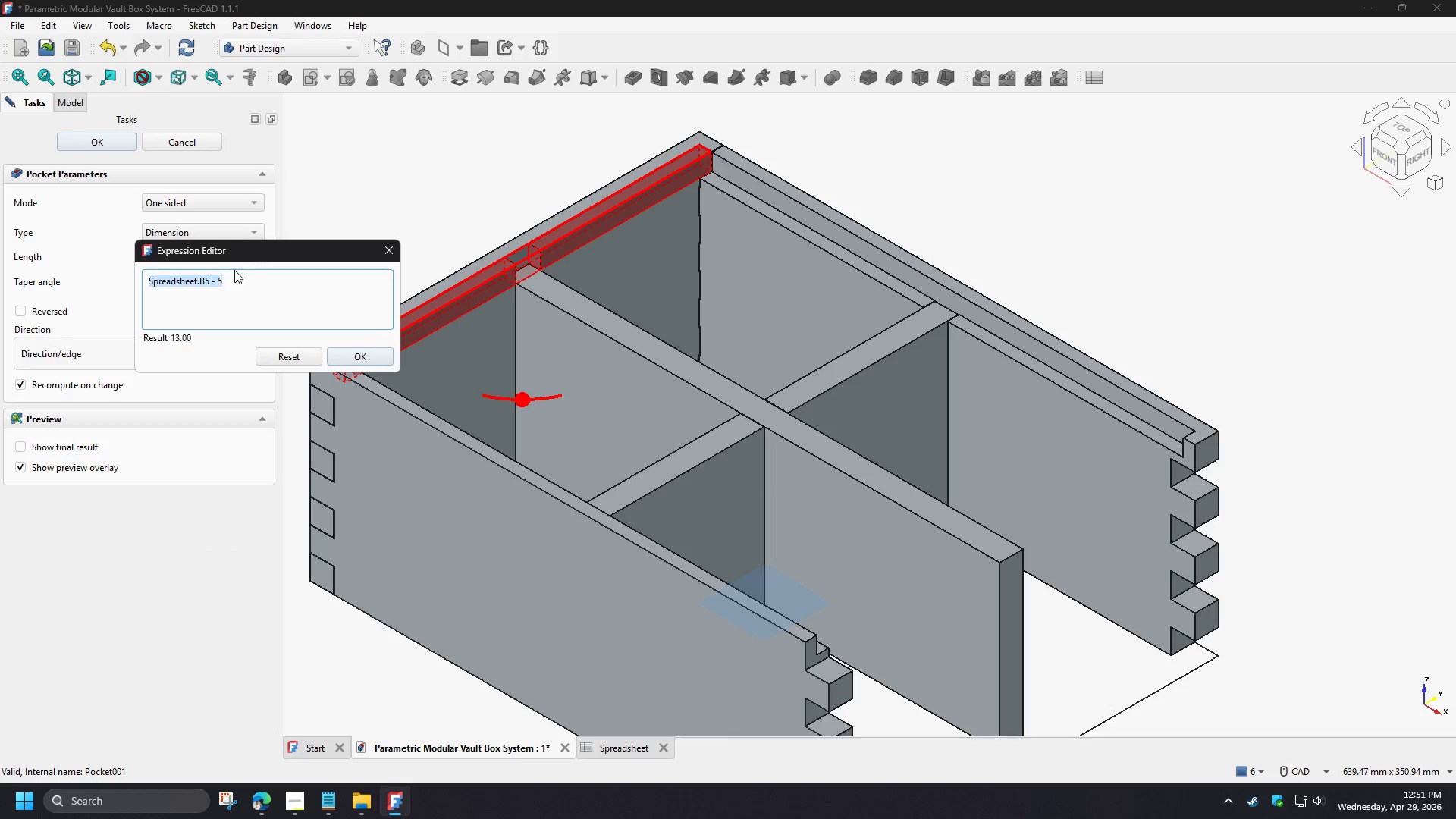 
hold_key(key=ControlLeft, duration=1.53)
 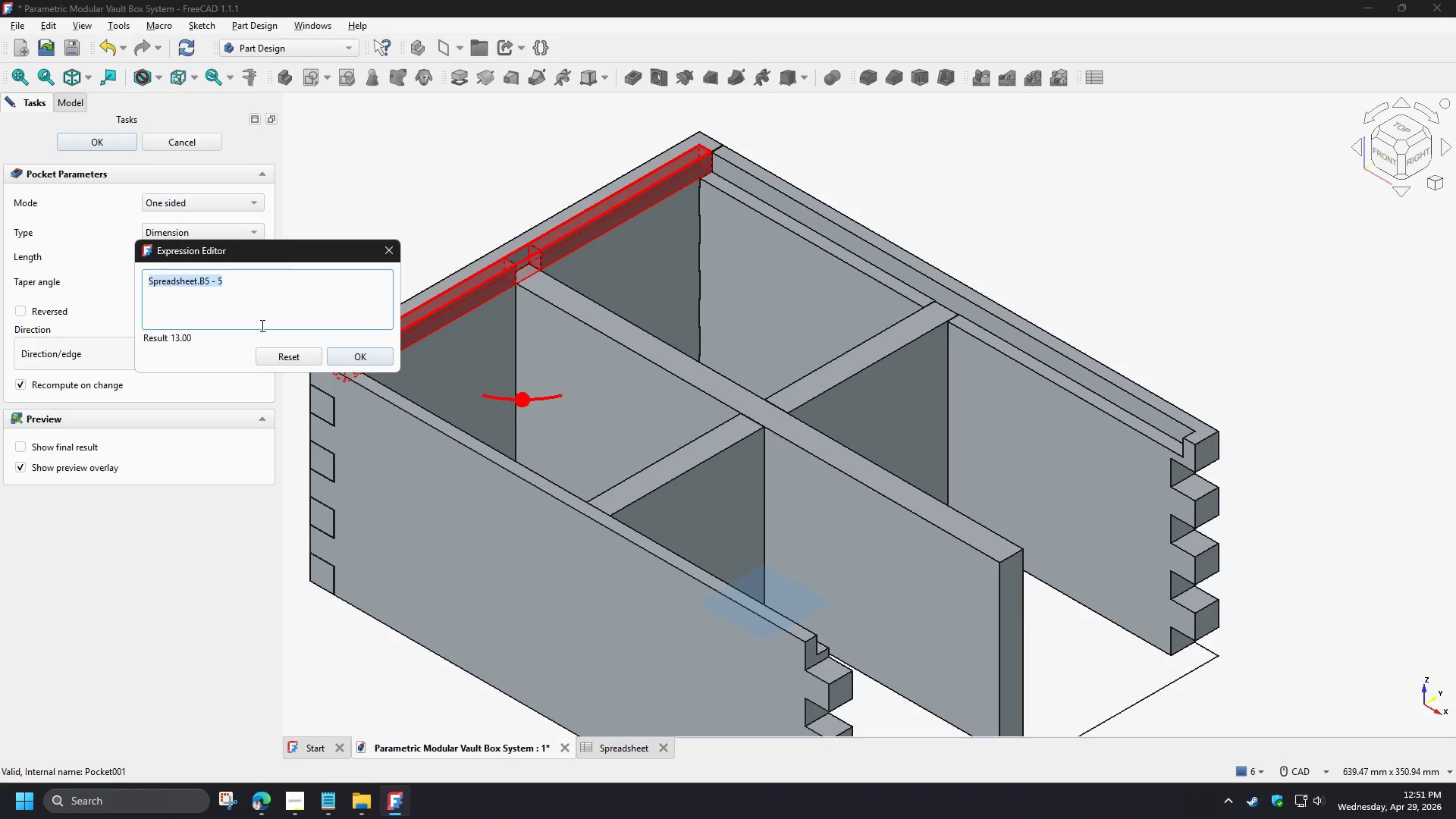 
hold_key(key=ControlLeft, duration=0.88)
 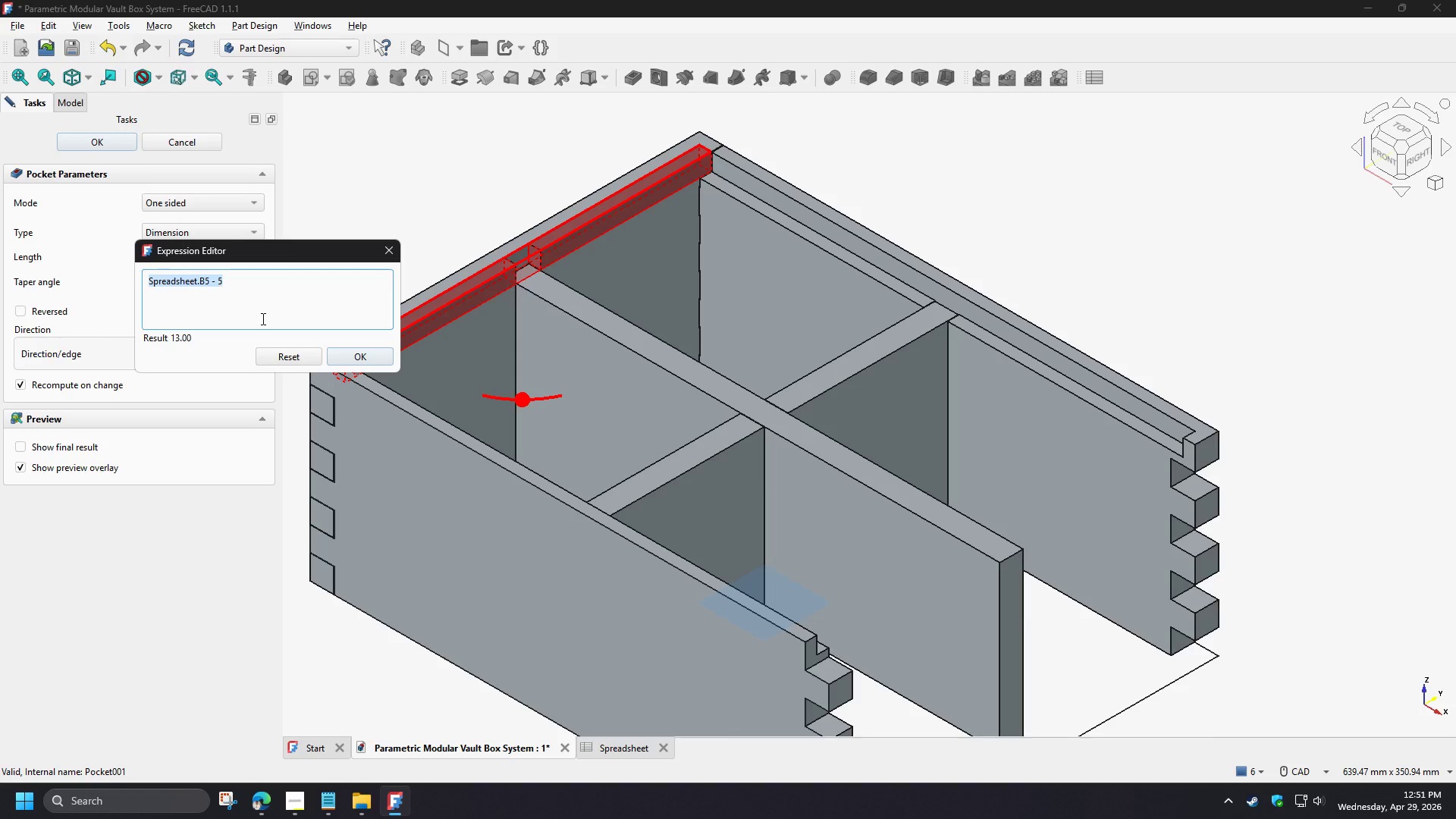 
wait(5.06)
 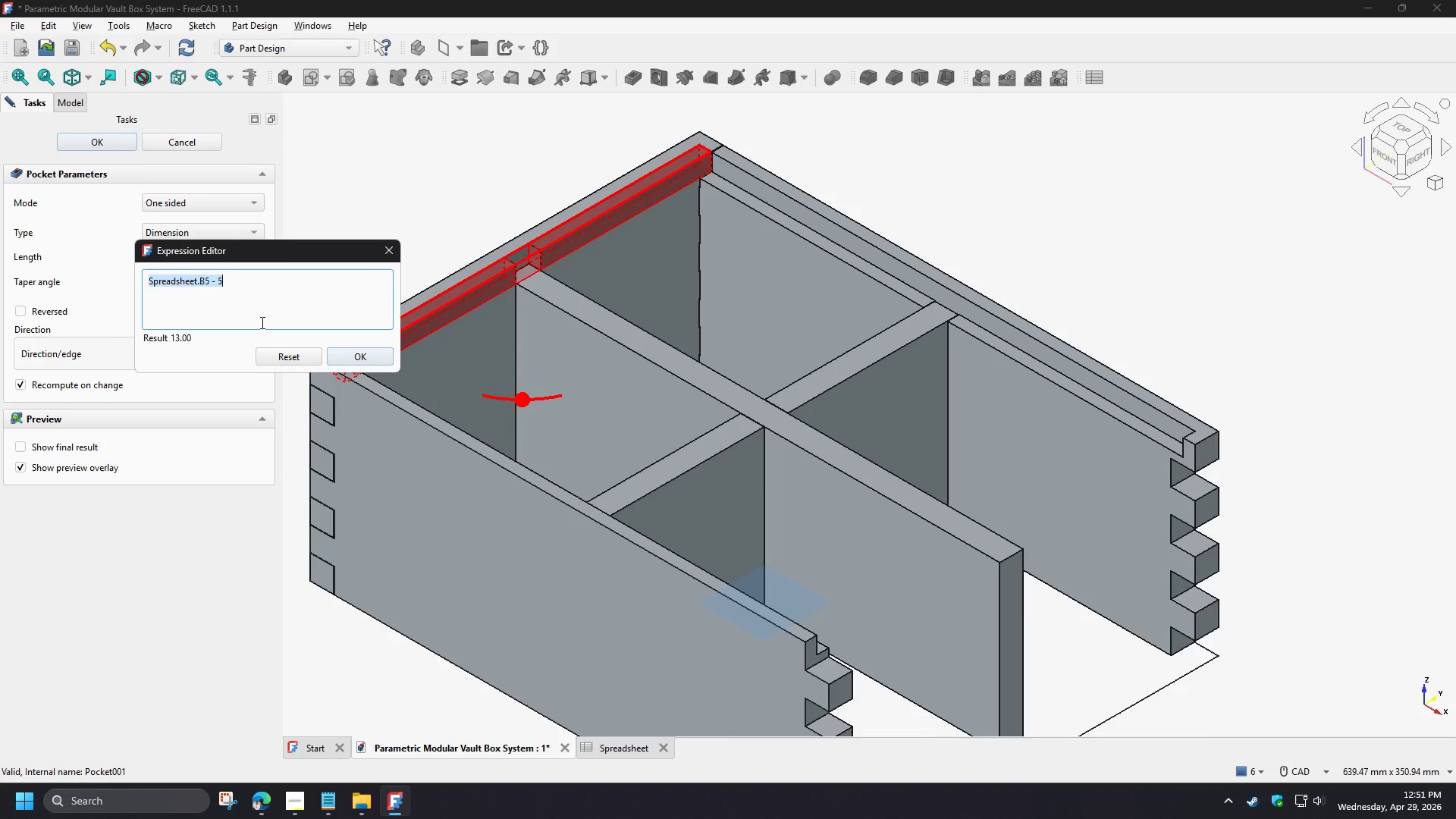 
key(Control+C)
 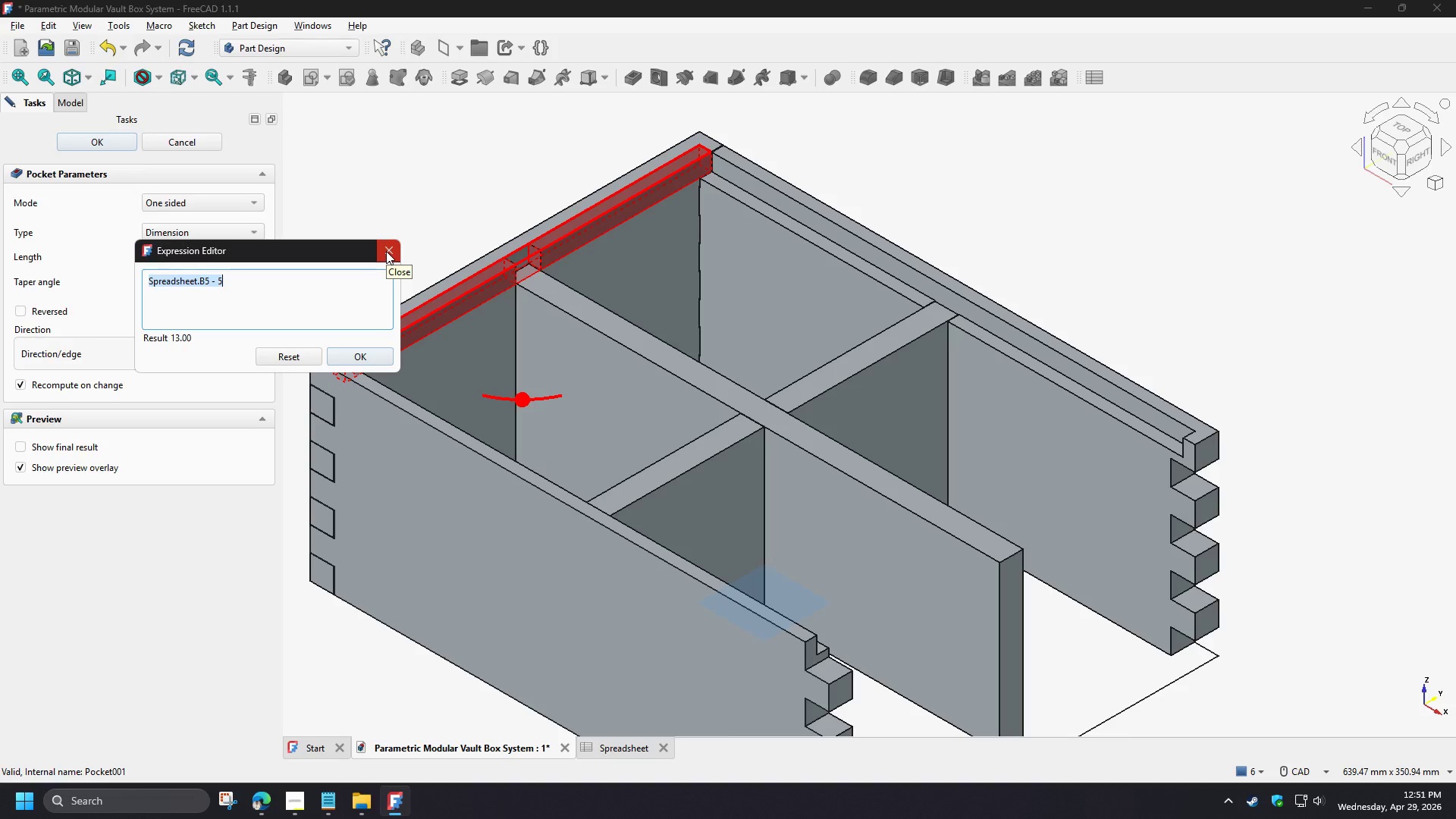 
left_click([386, 251])
 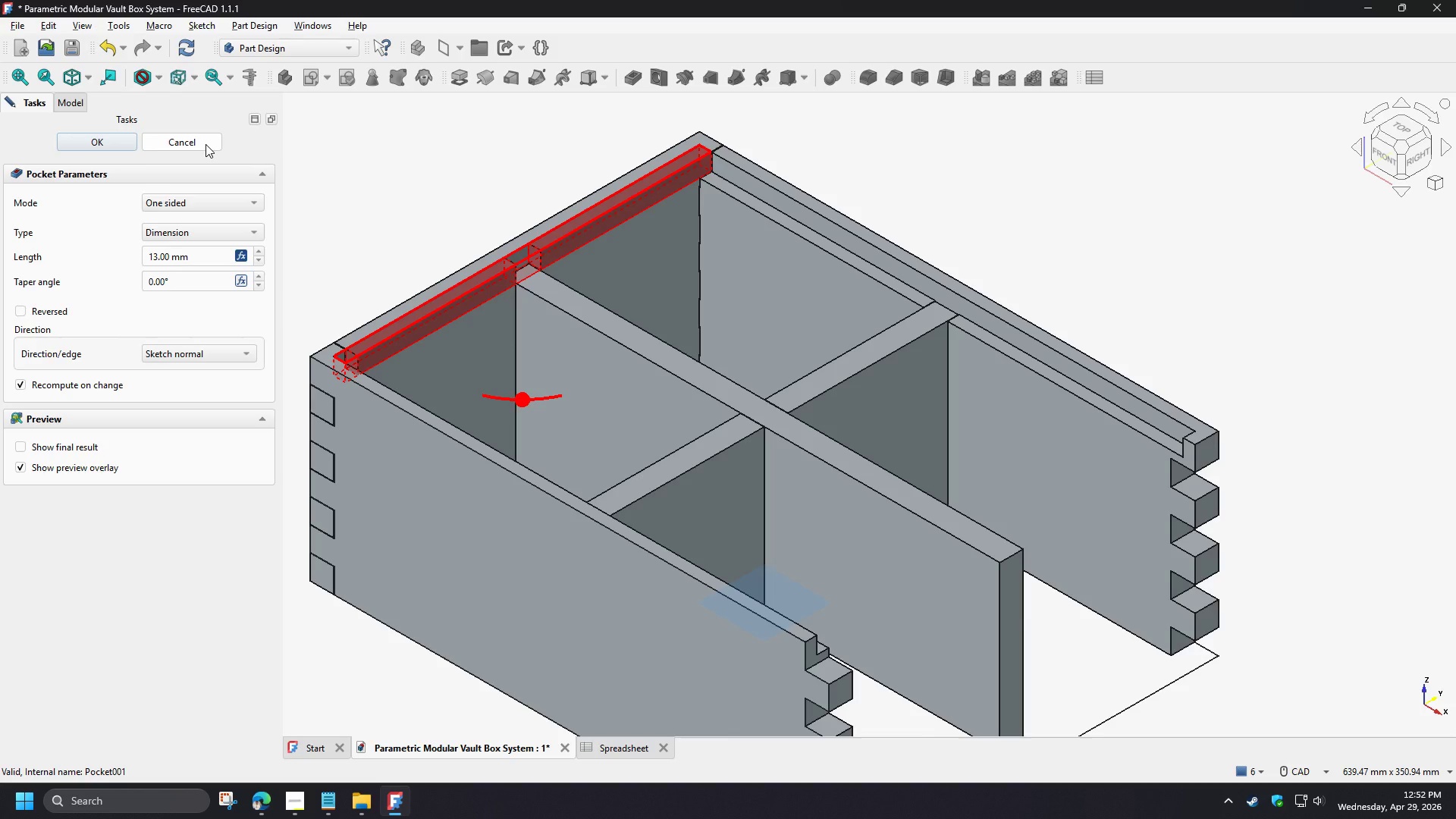 
wait(7.92)
 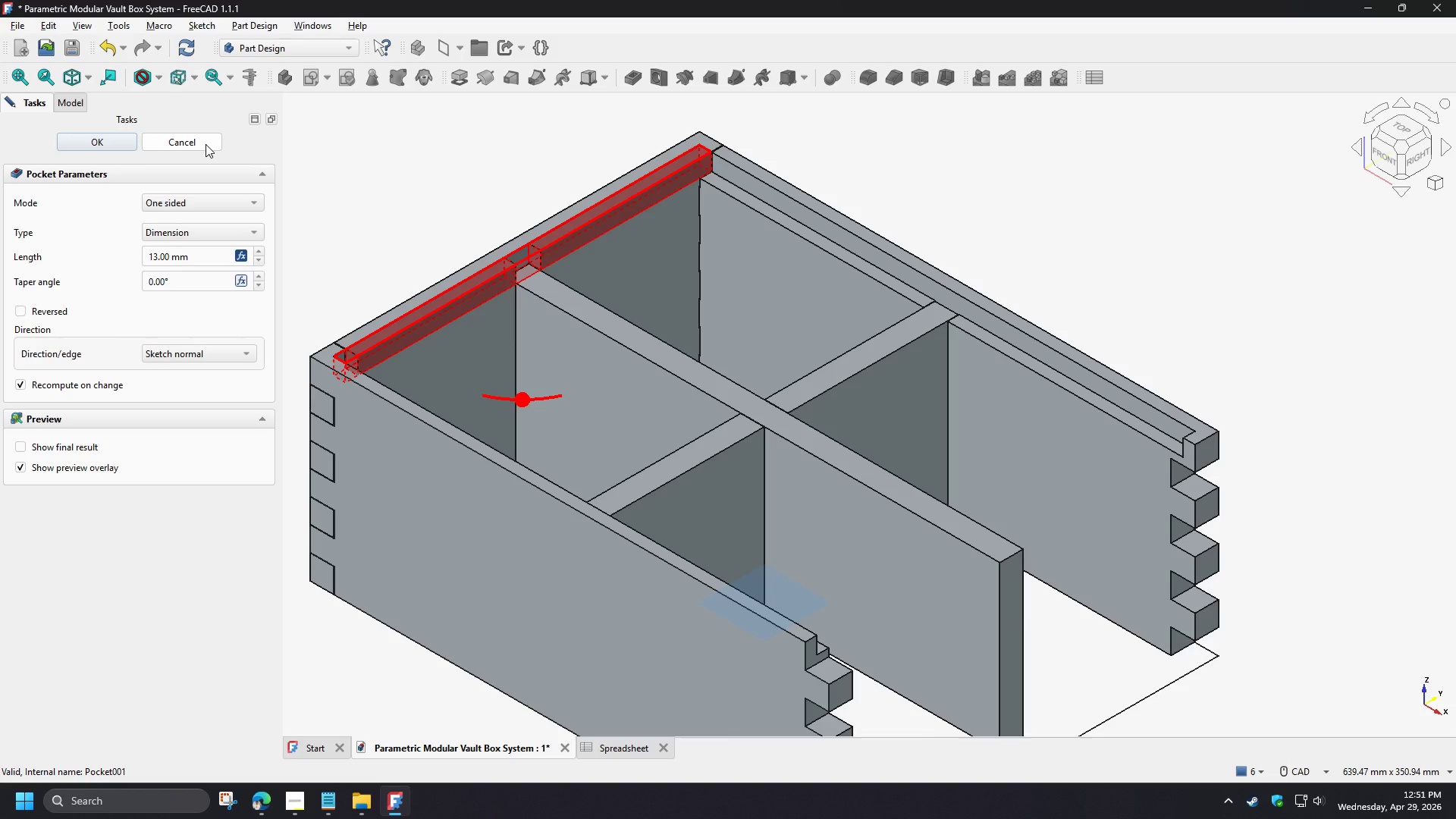 
left_click([241, 260])
 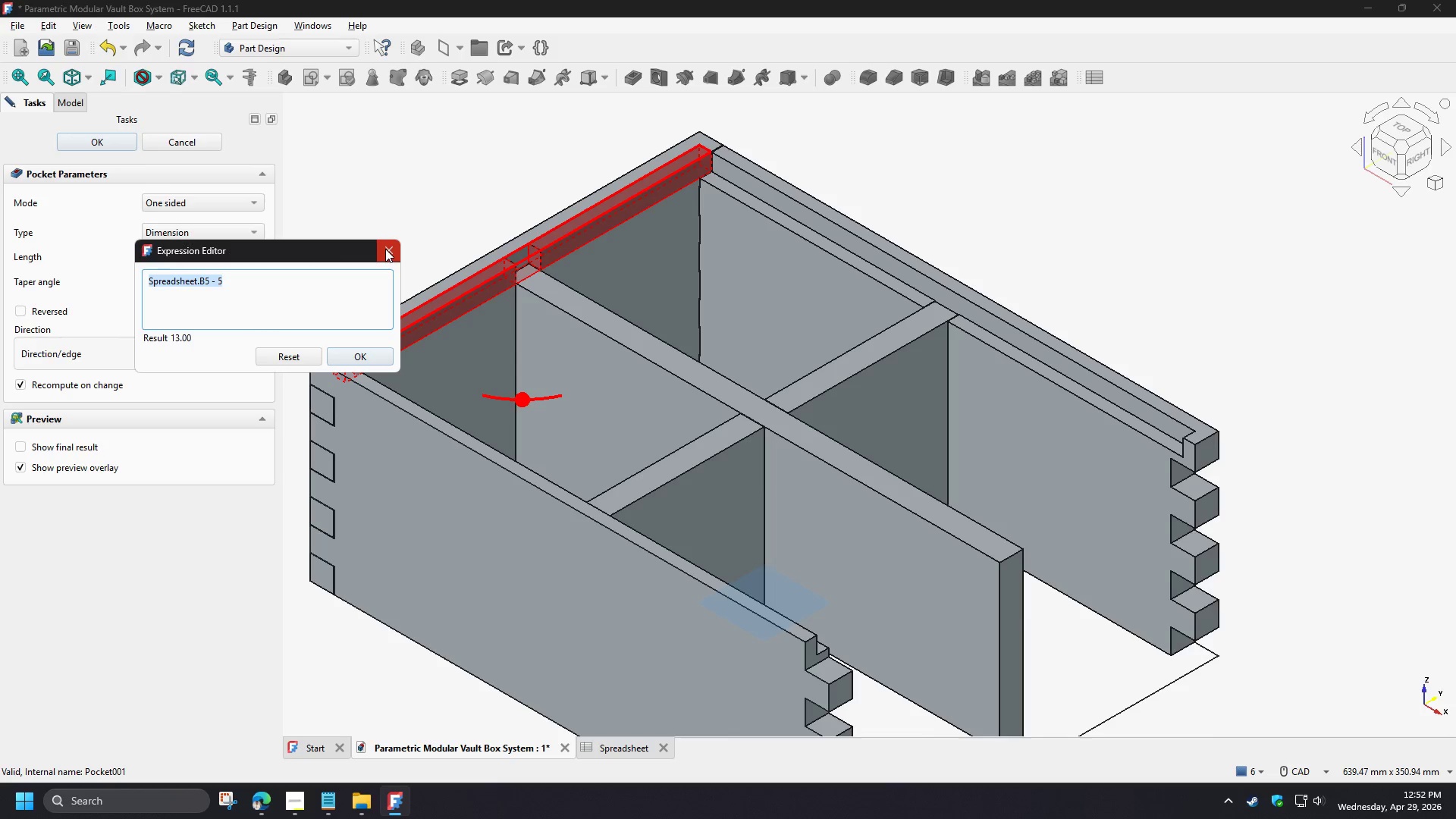 
left_click([385, 249])
 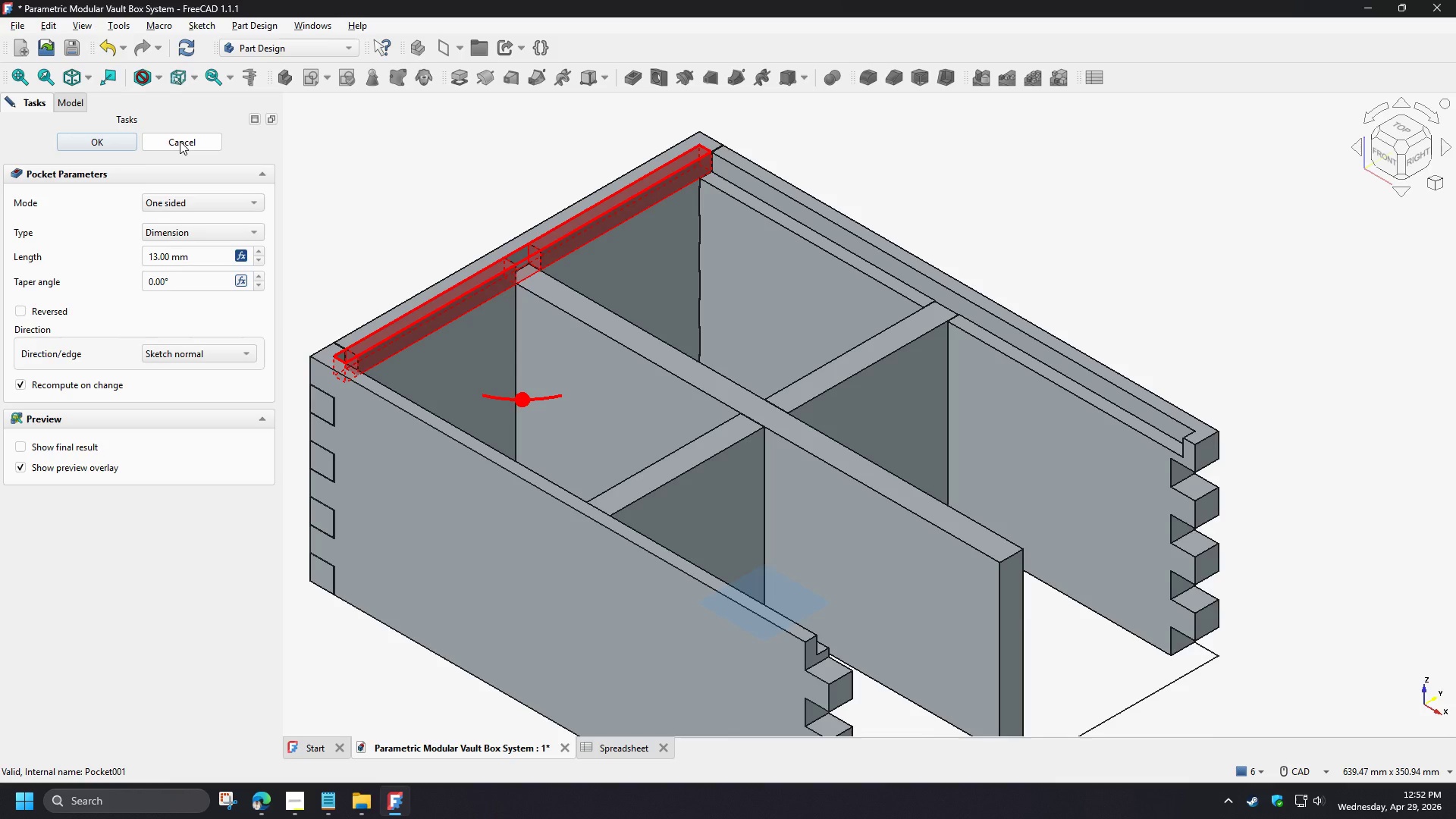 
left_click([180, 141])
 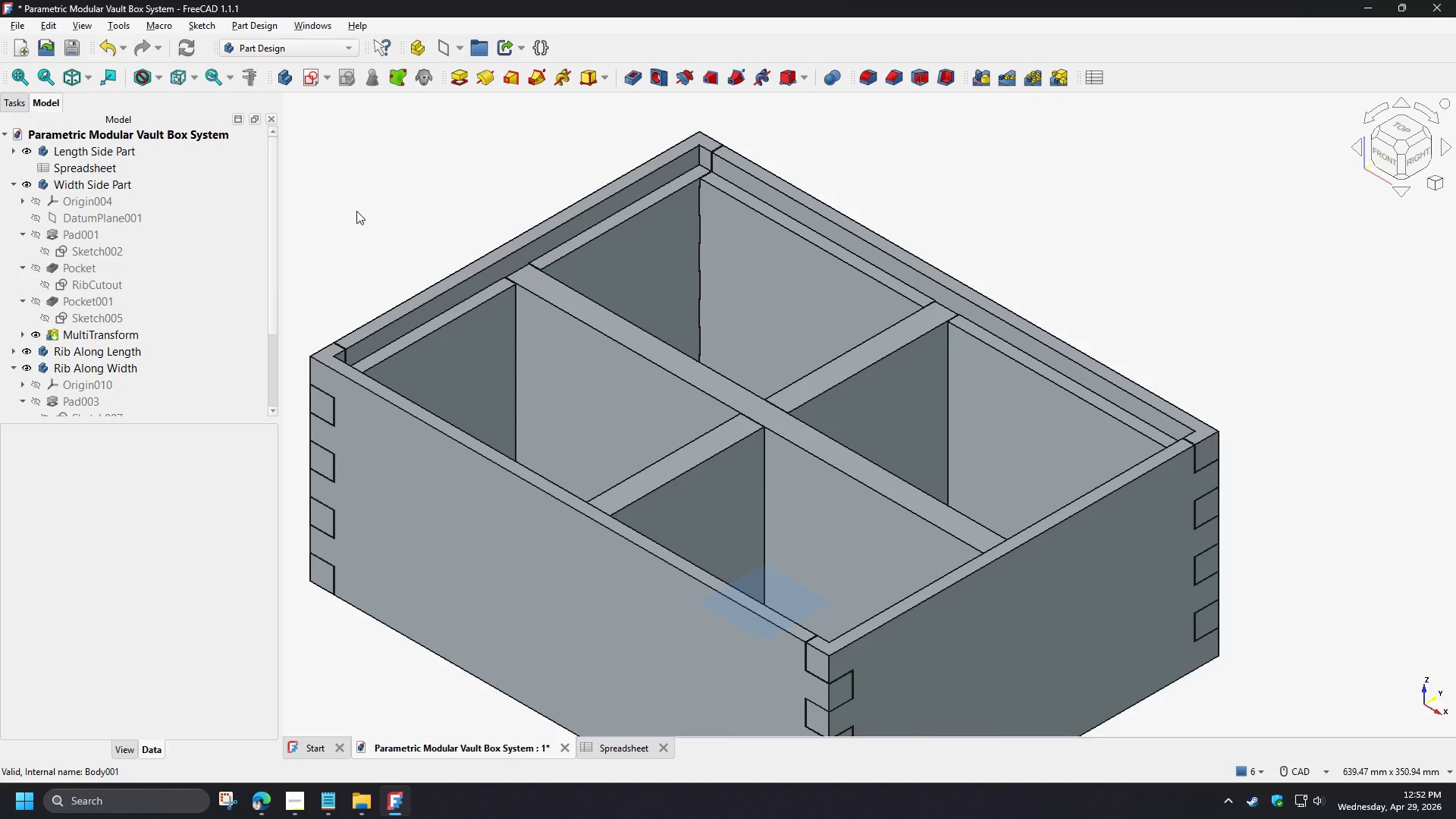 
left_click([88, 385])
 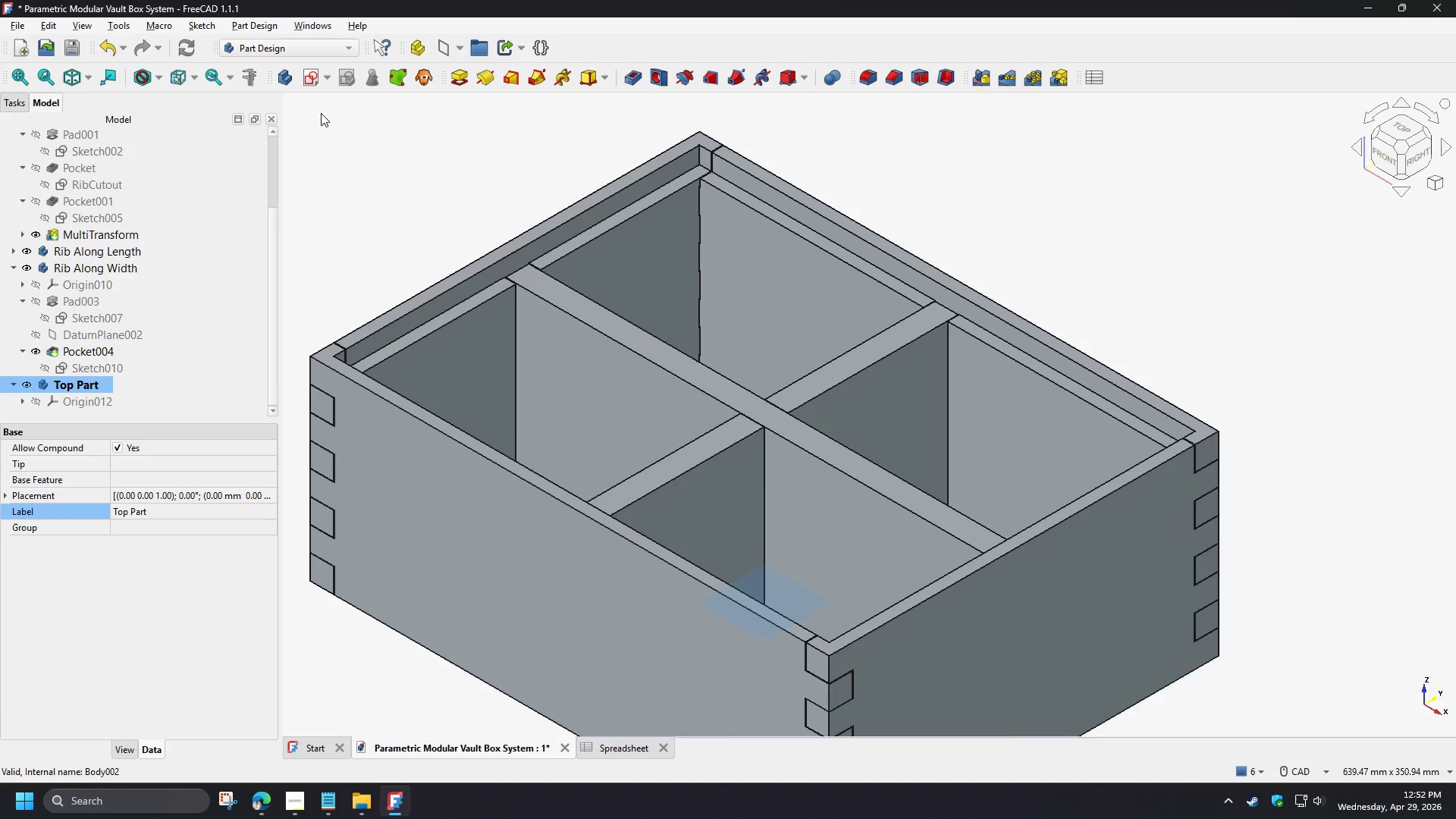 
scroll: coordinate [185, 356], scroll_direction: down, amount: 4.0
 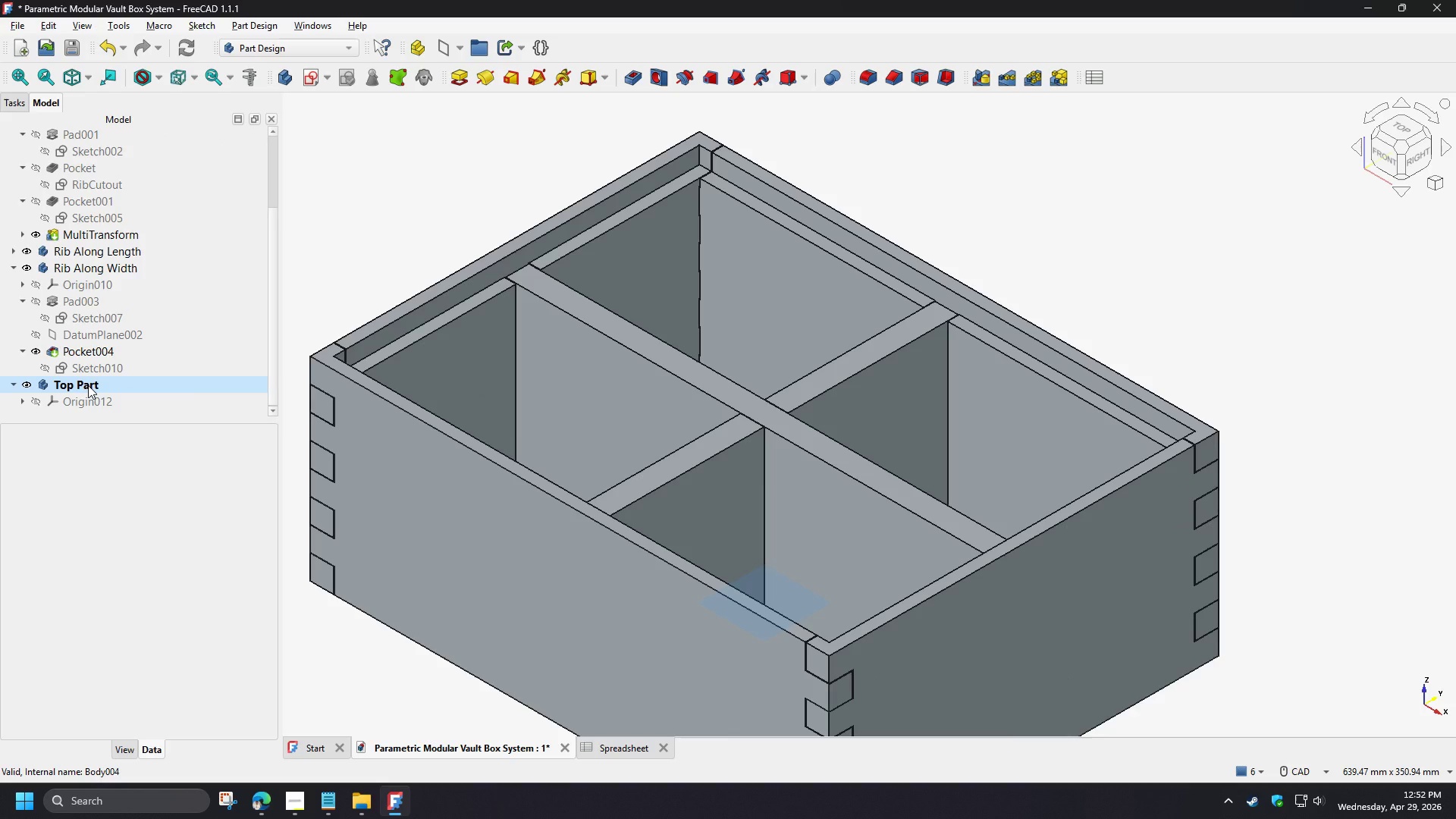 
wait(9.3)
 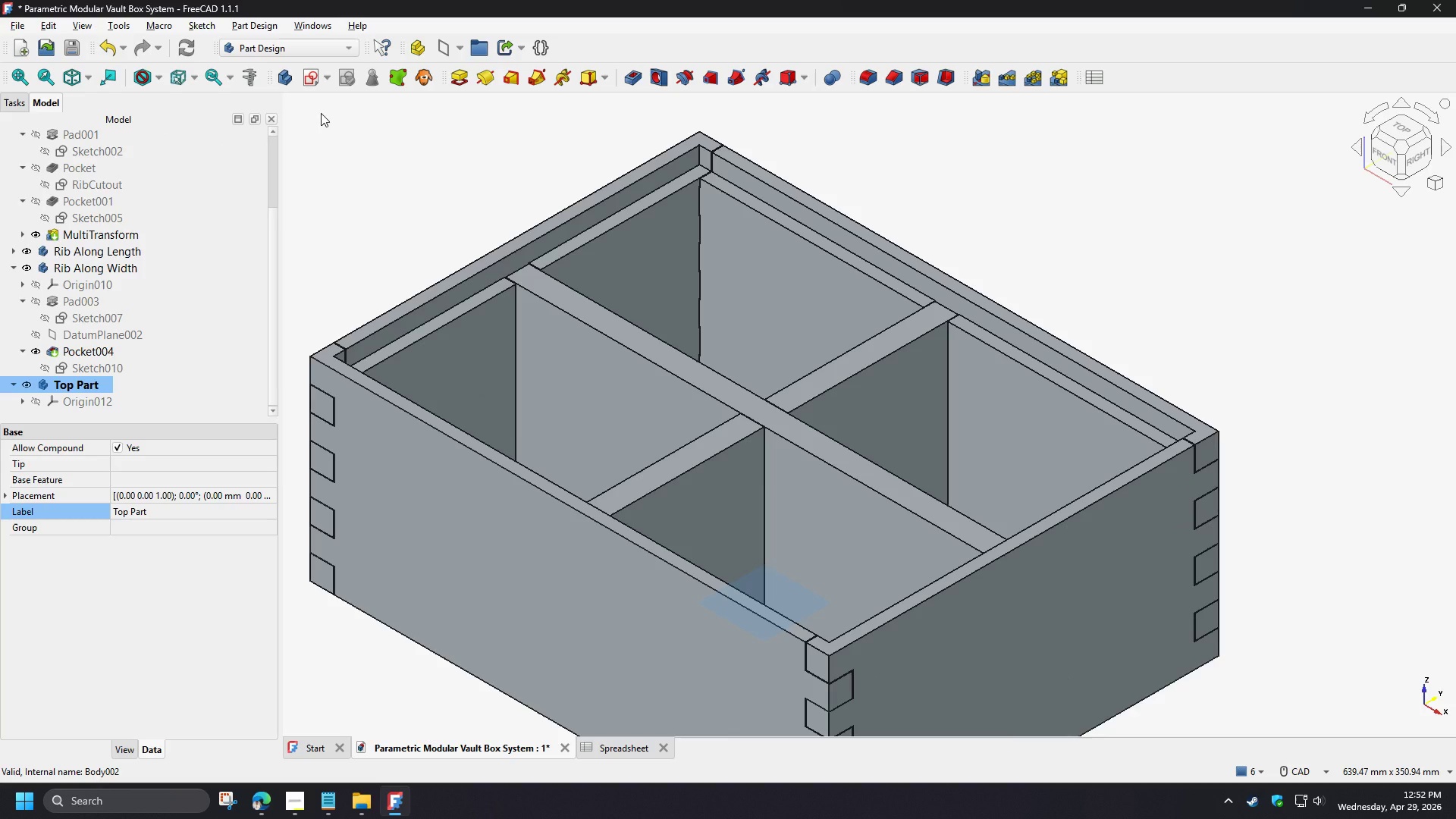 
left_click([308, 82])
 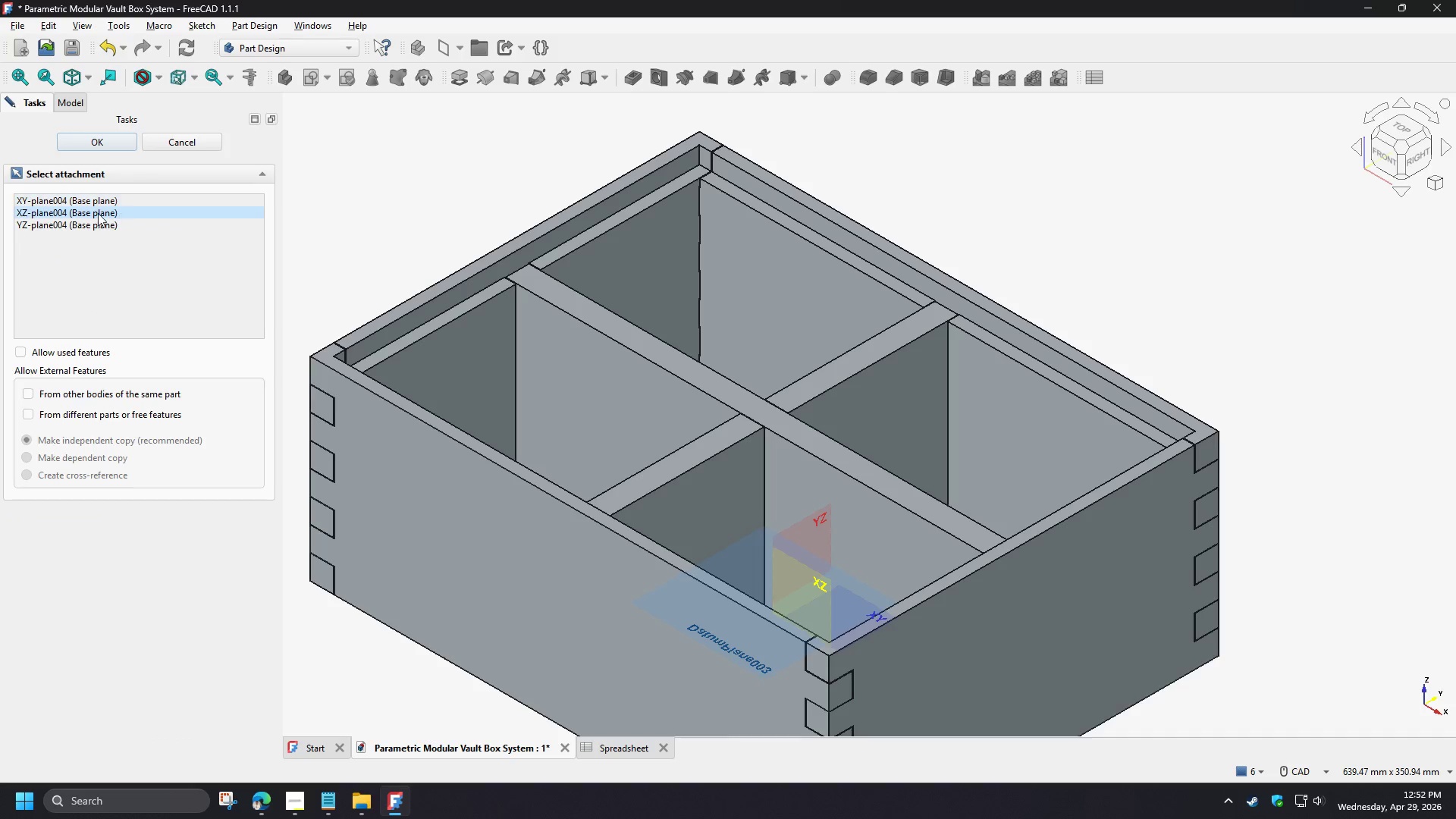 
left_click([78, 202])
 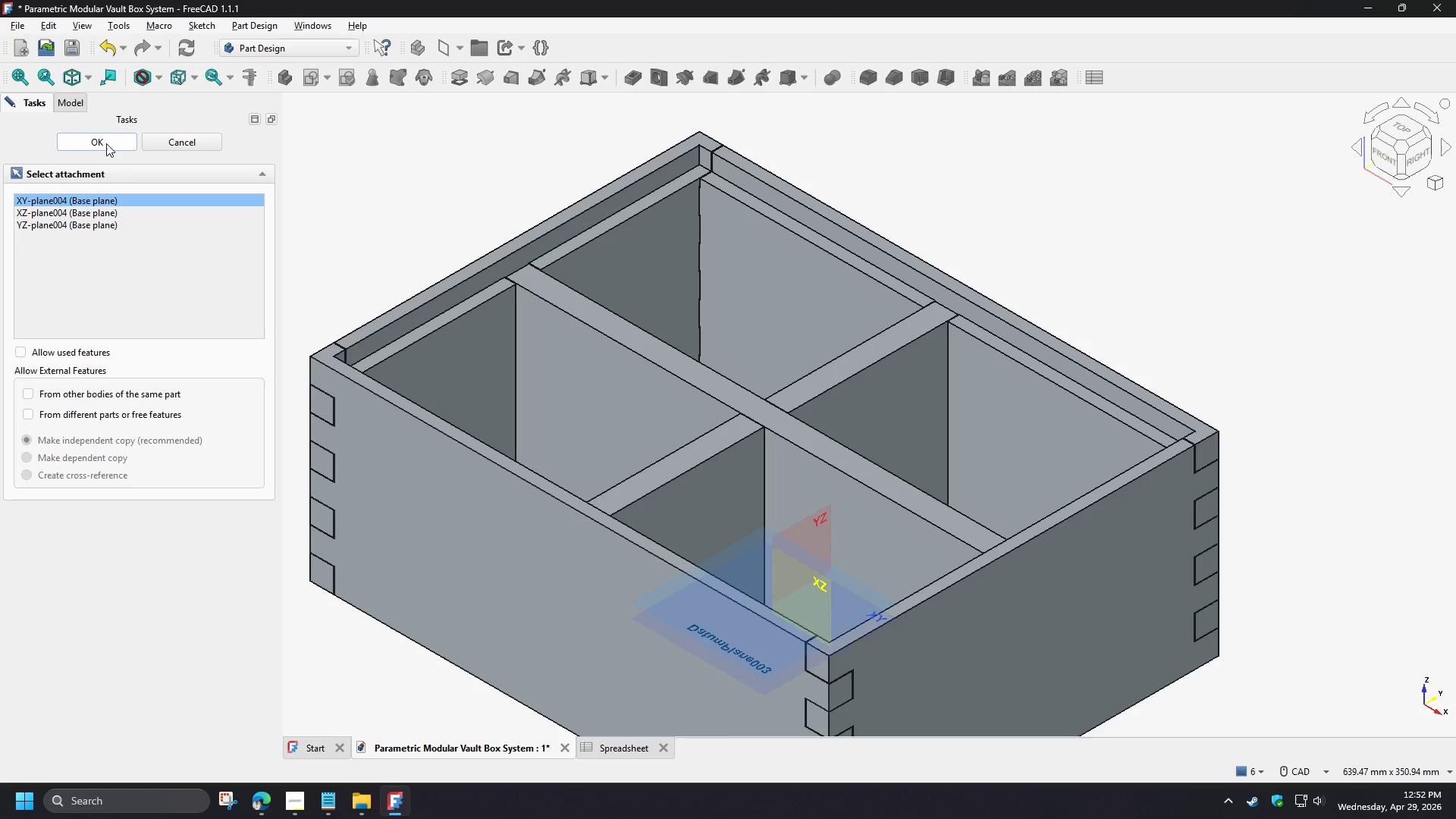 
left_click([106, 143])
 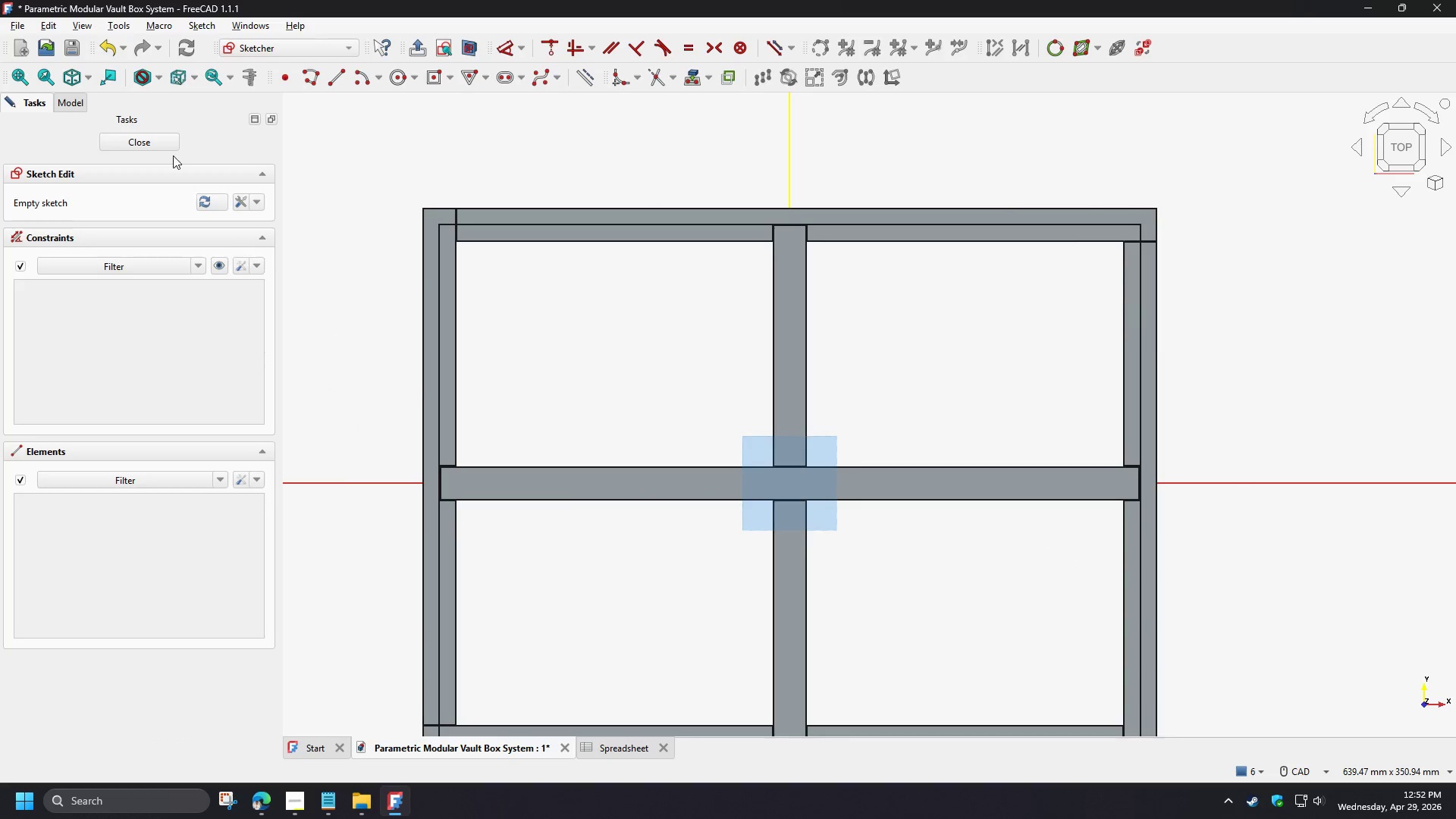 
left_click([158, 134])
 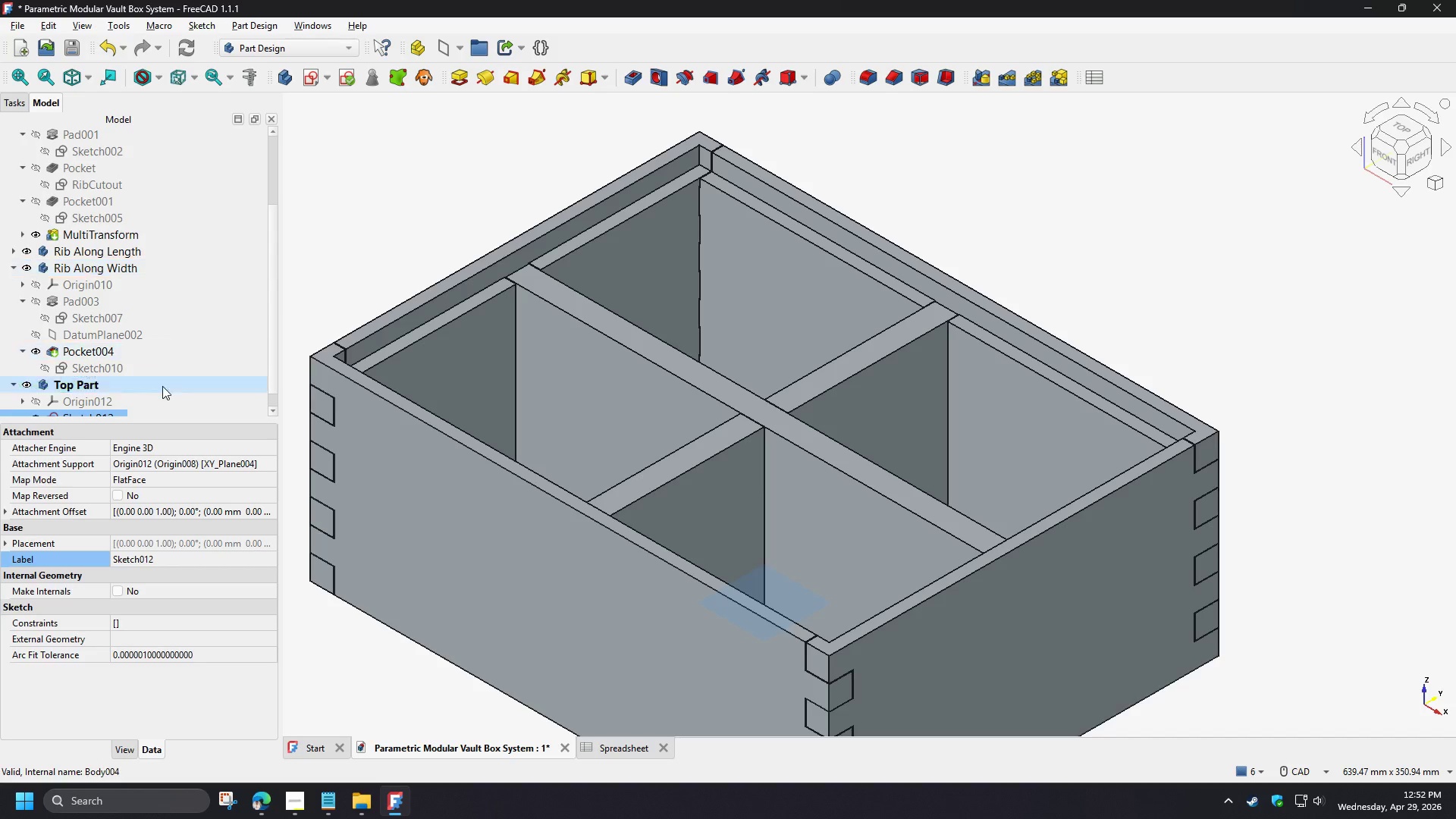 
scroll: coordinate [165, 397], scroll_direction: down, amount: 4.0
 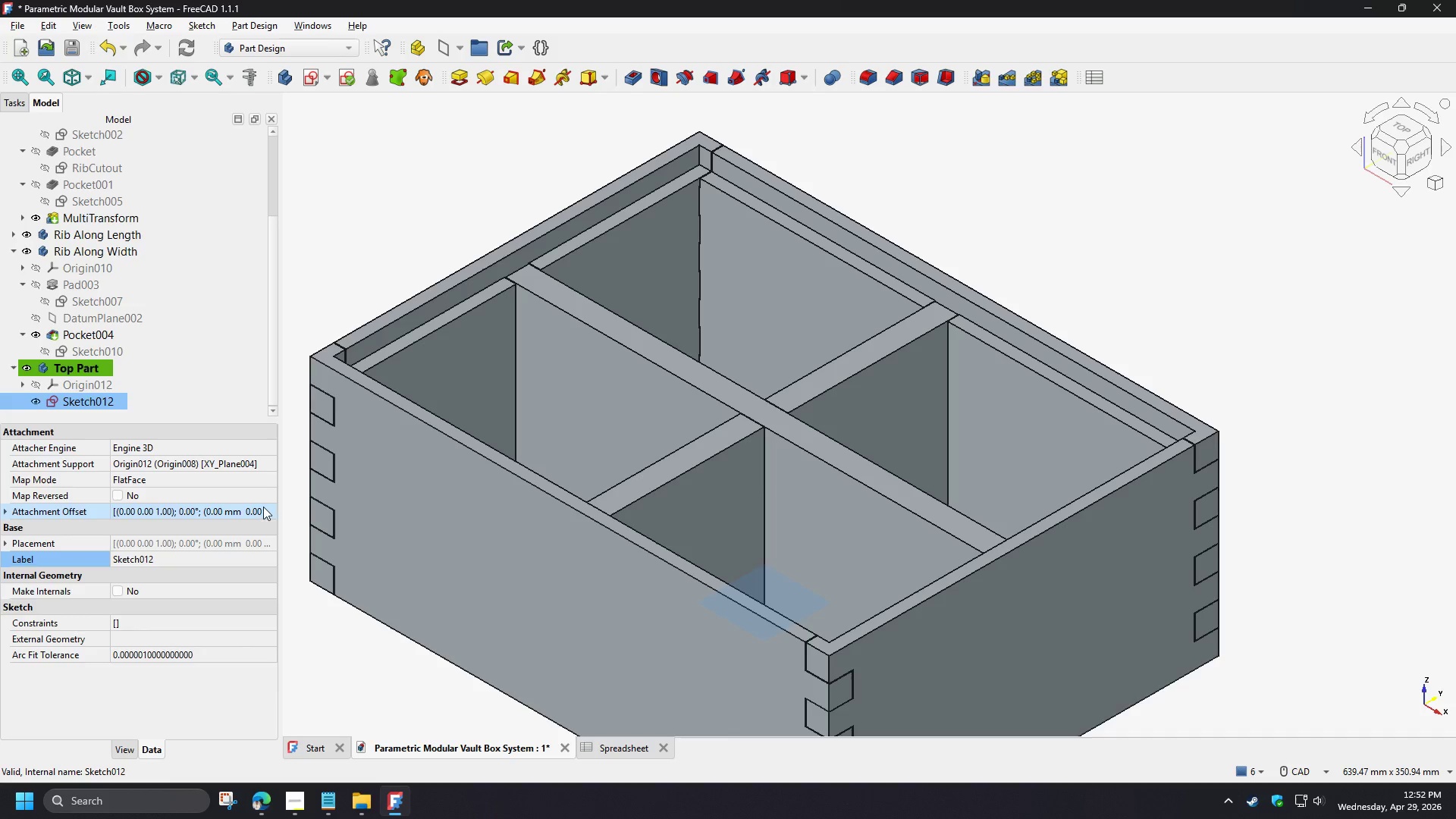 
double_click([268, 512])
 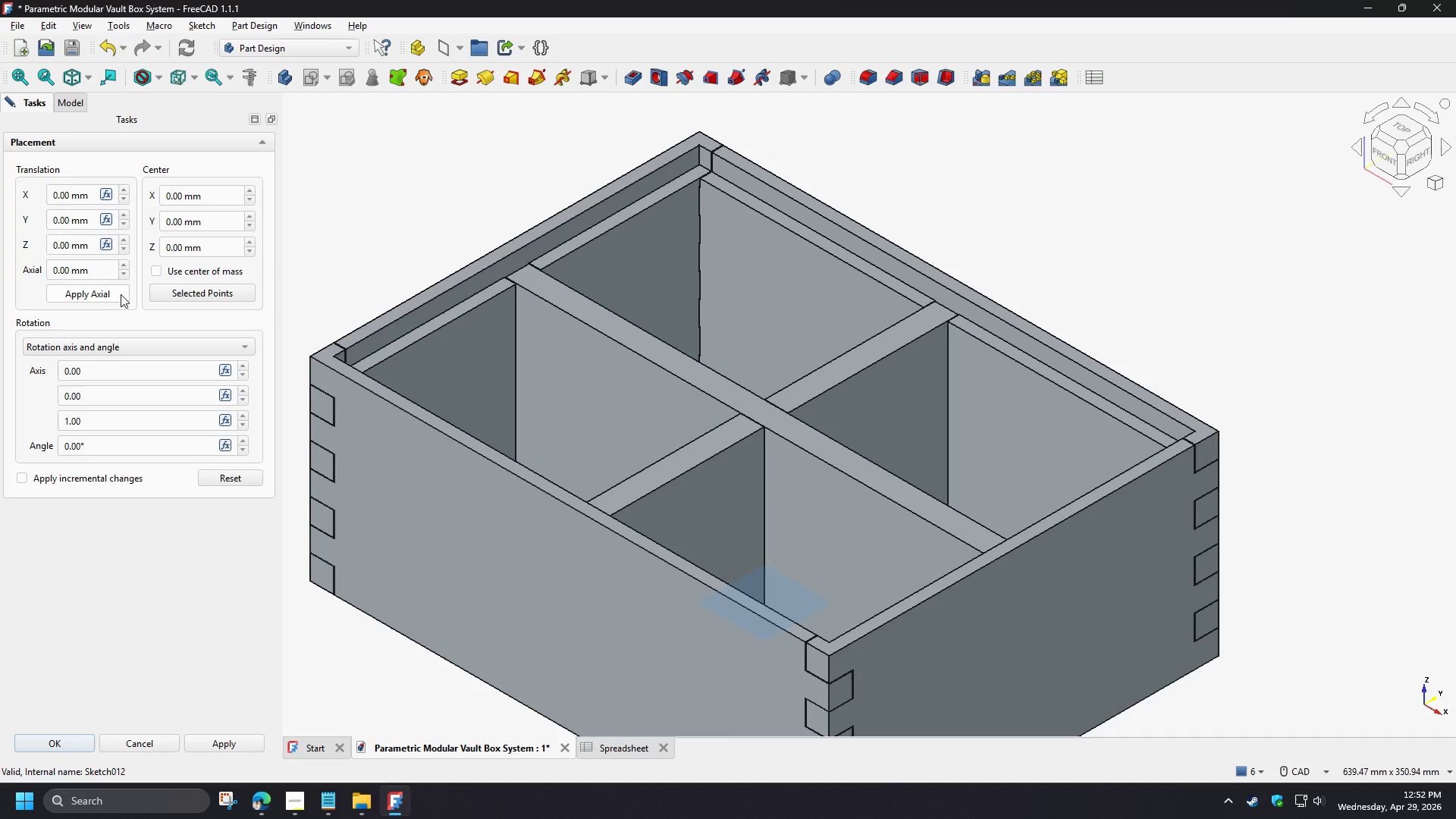 
left_click([107, 248])
 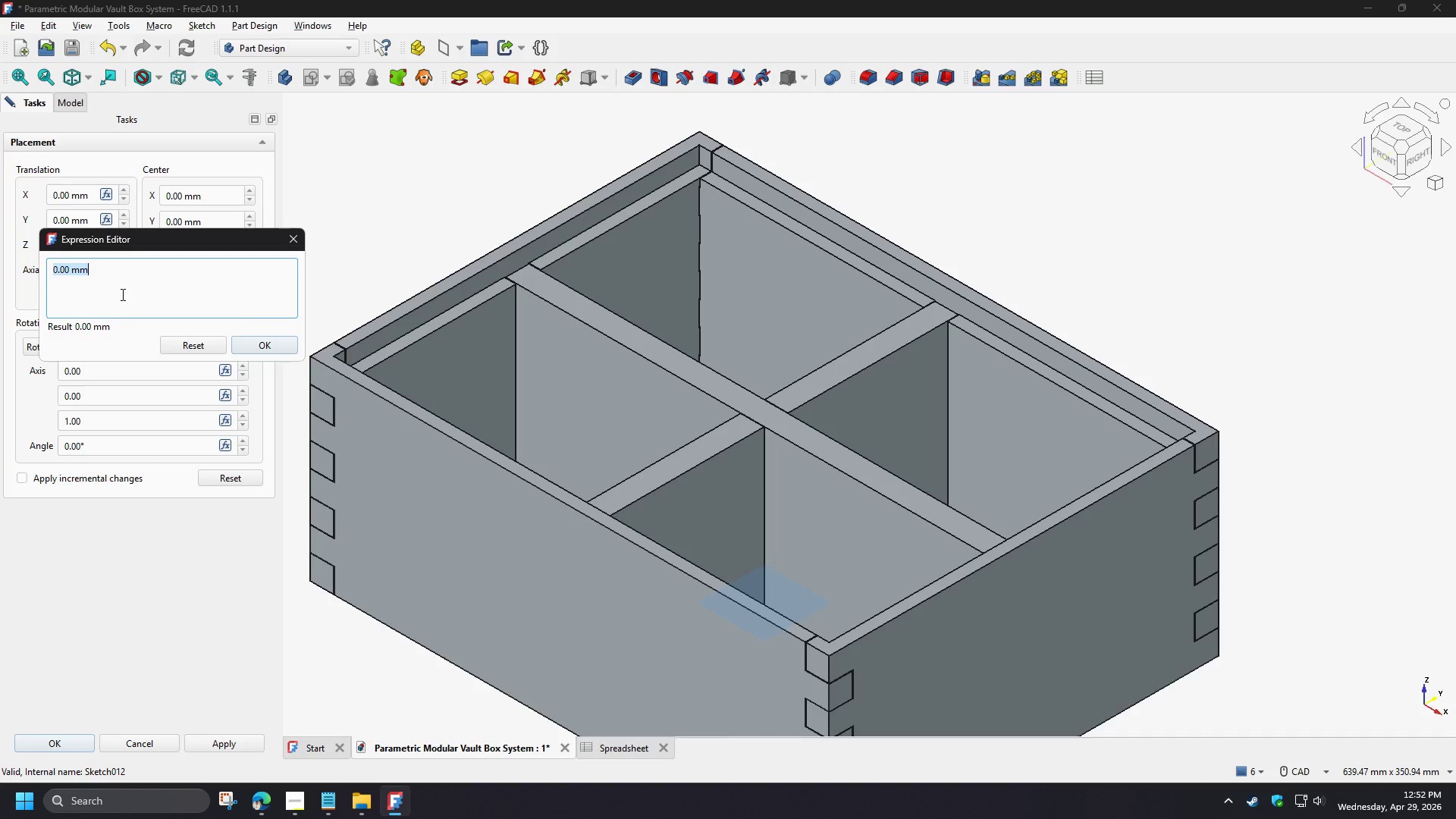 
wait(12.86)
 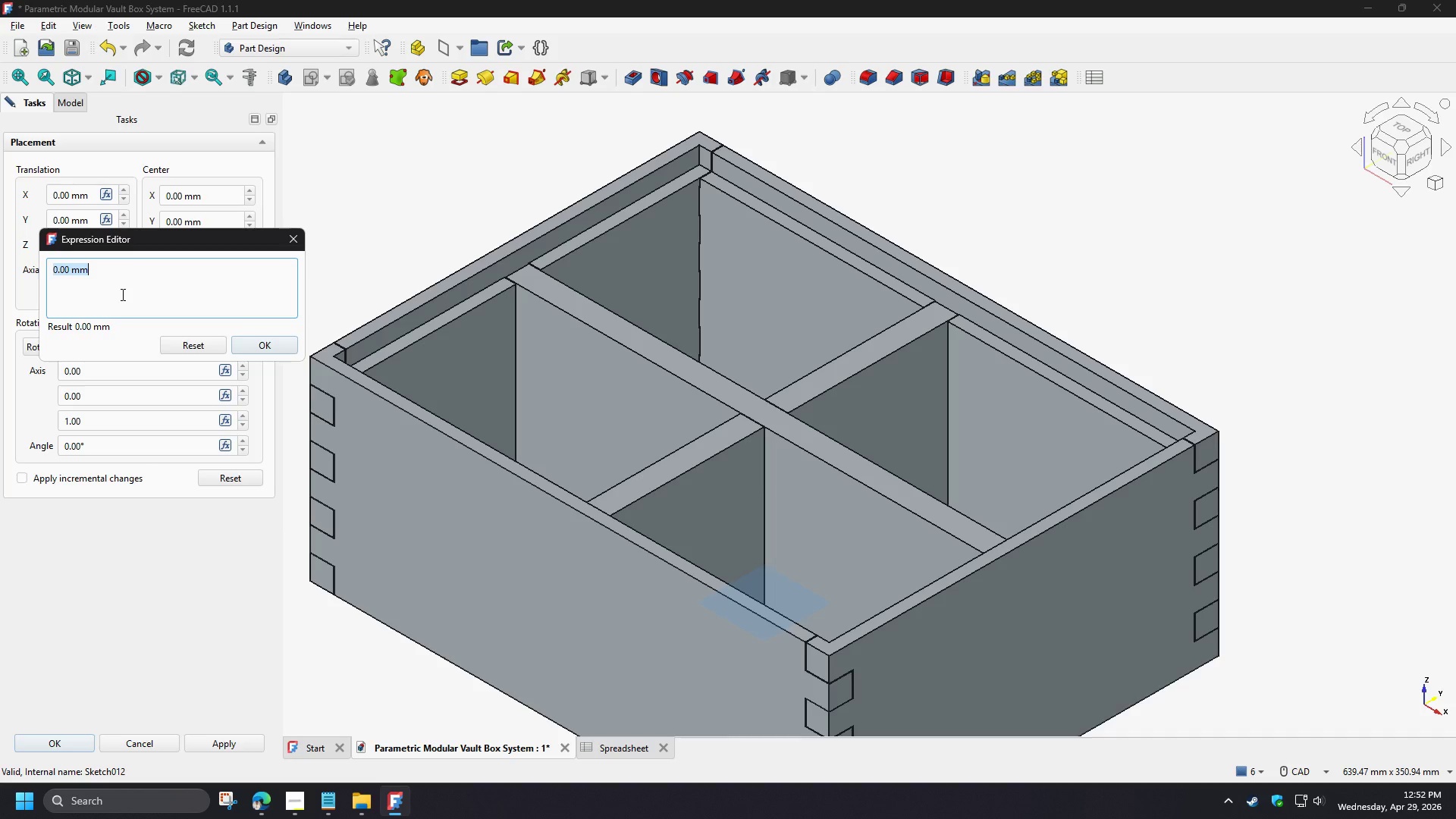 
type(spre)
 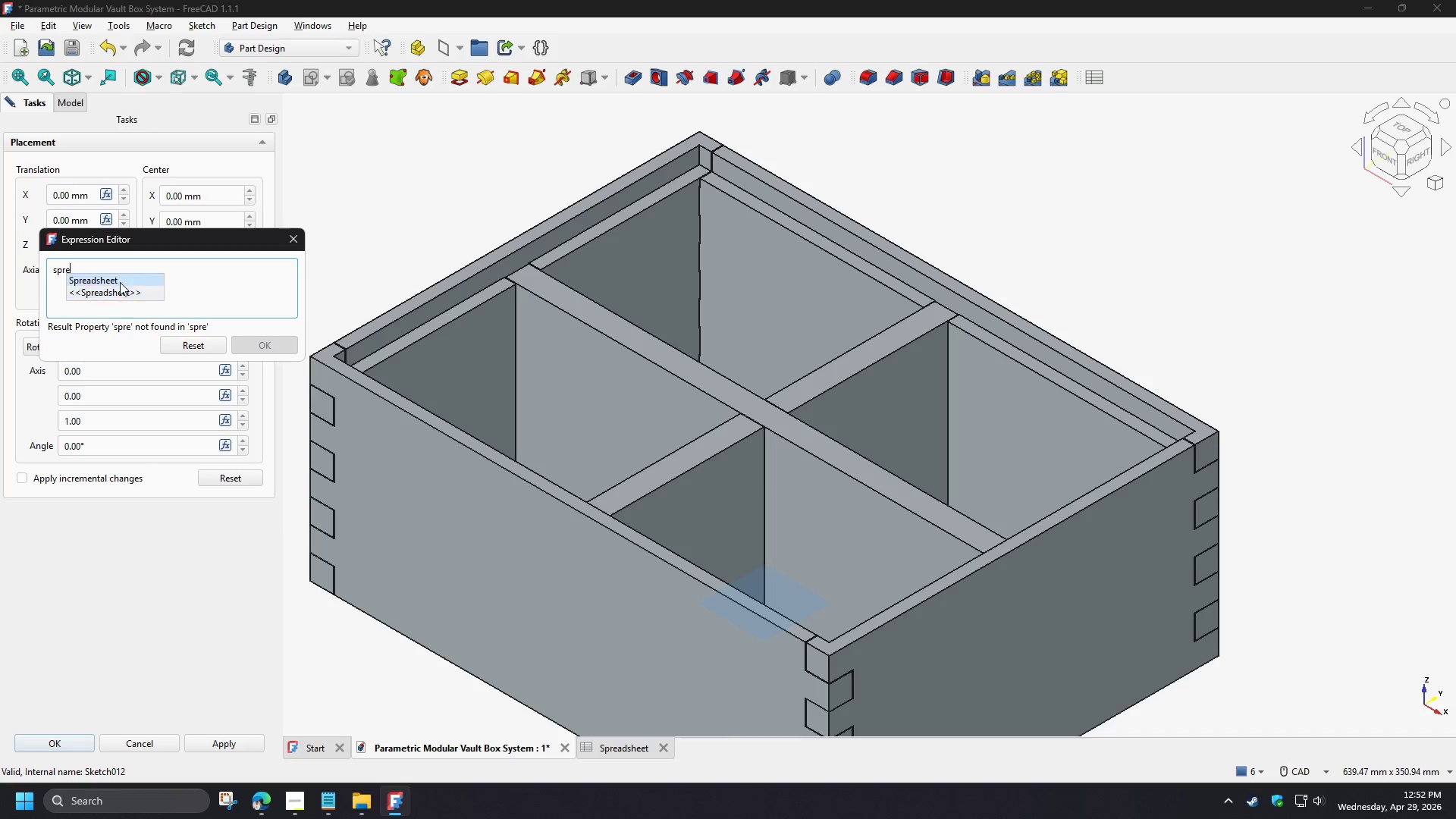 
left_click([118, 282])
 